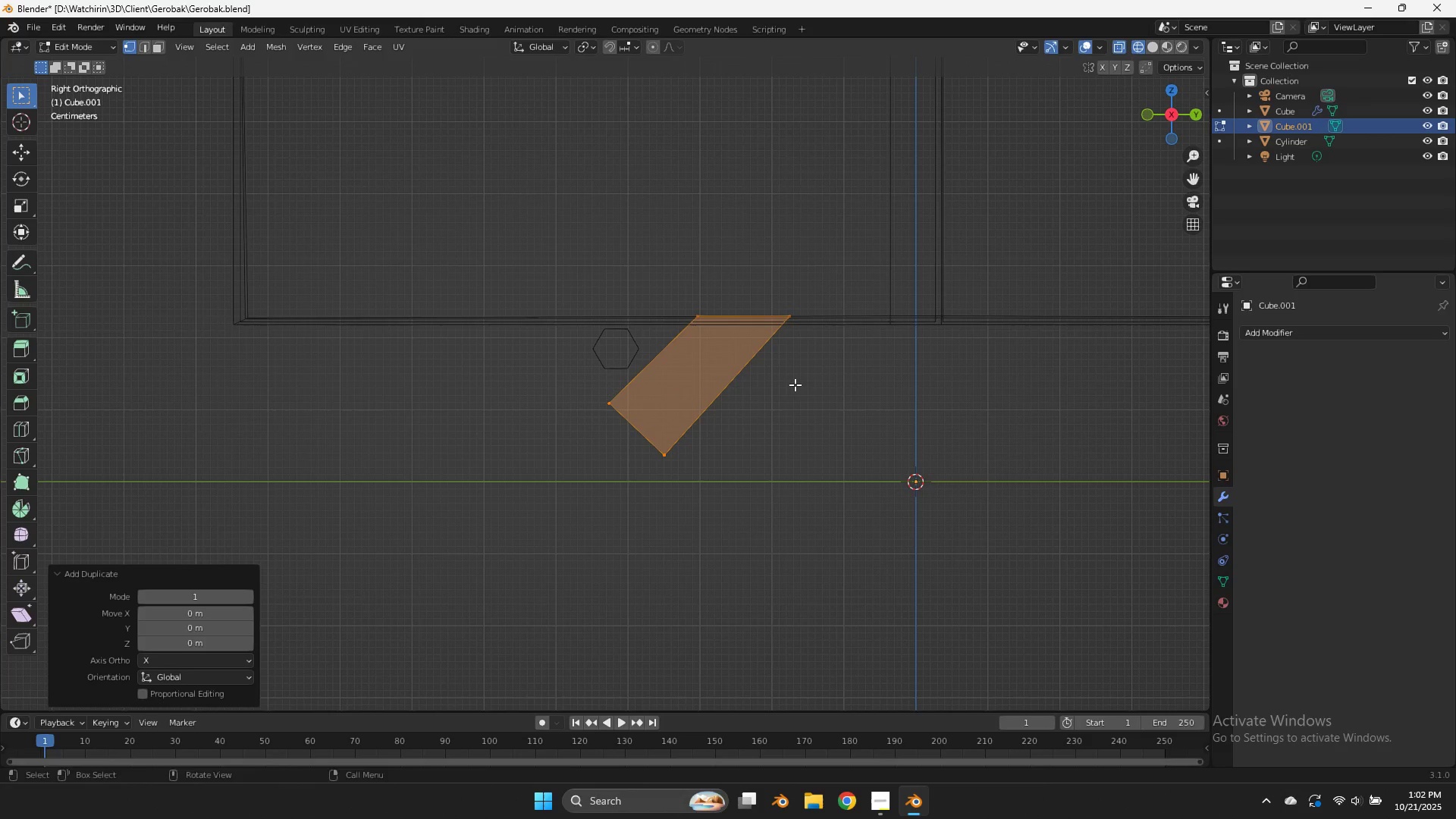 
type(gy)
 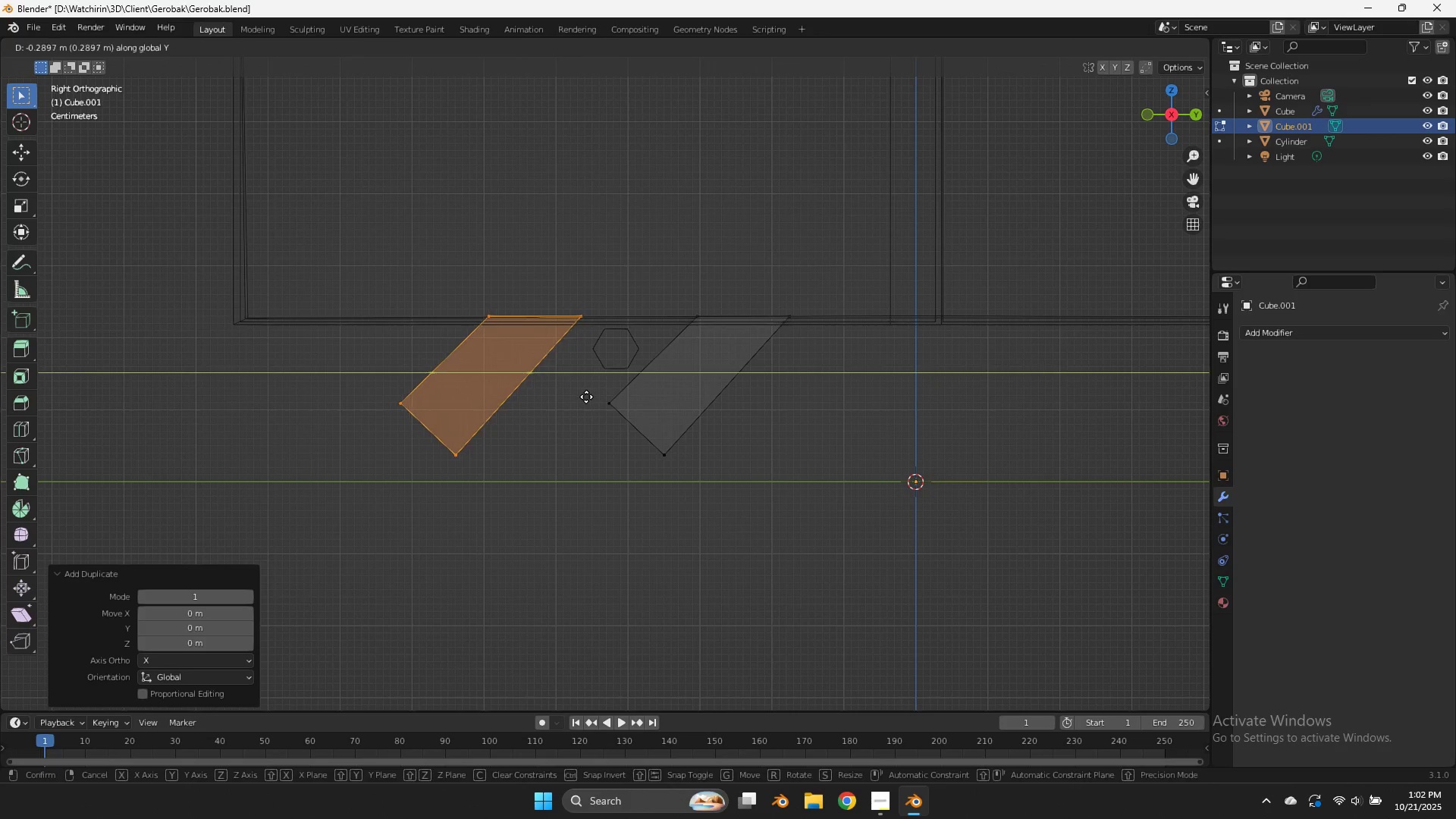 
right_click([586, 397])
 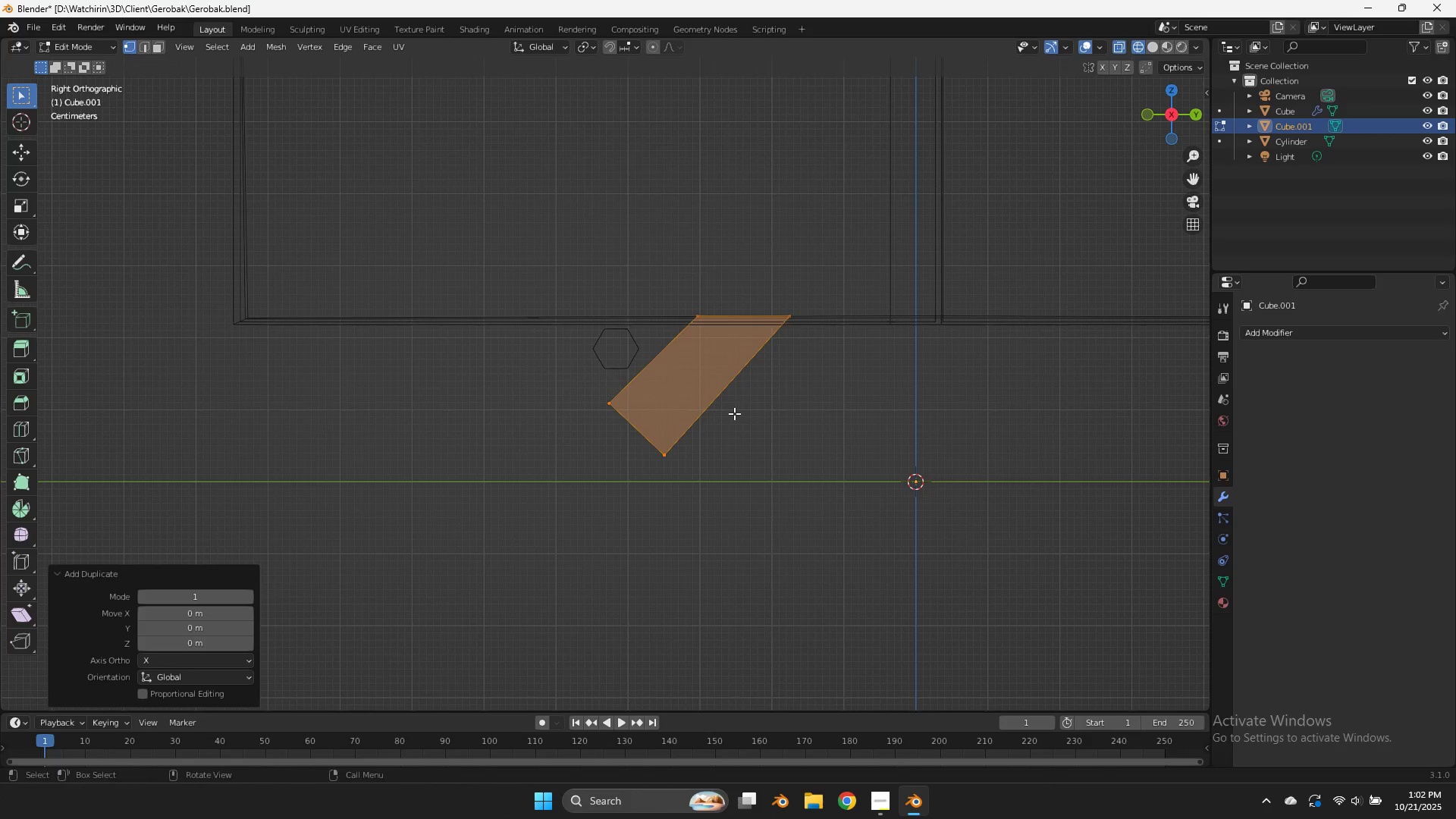 
type(gy)
 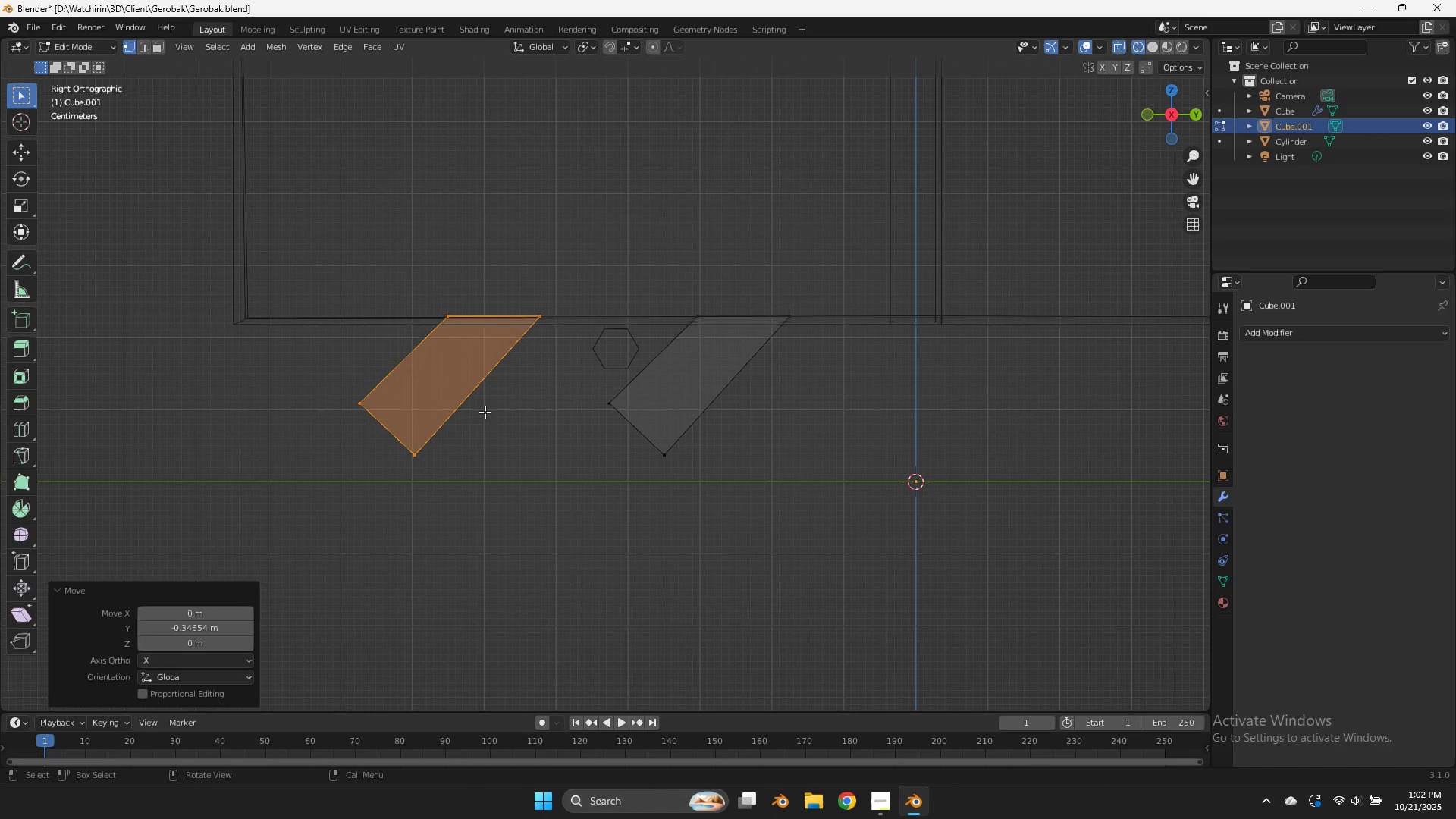 
left_click([485, 412])
 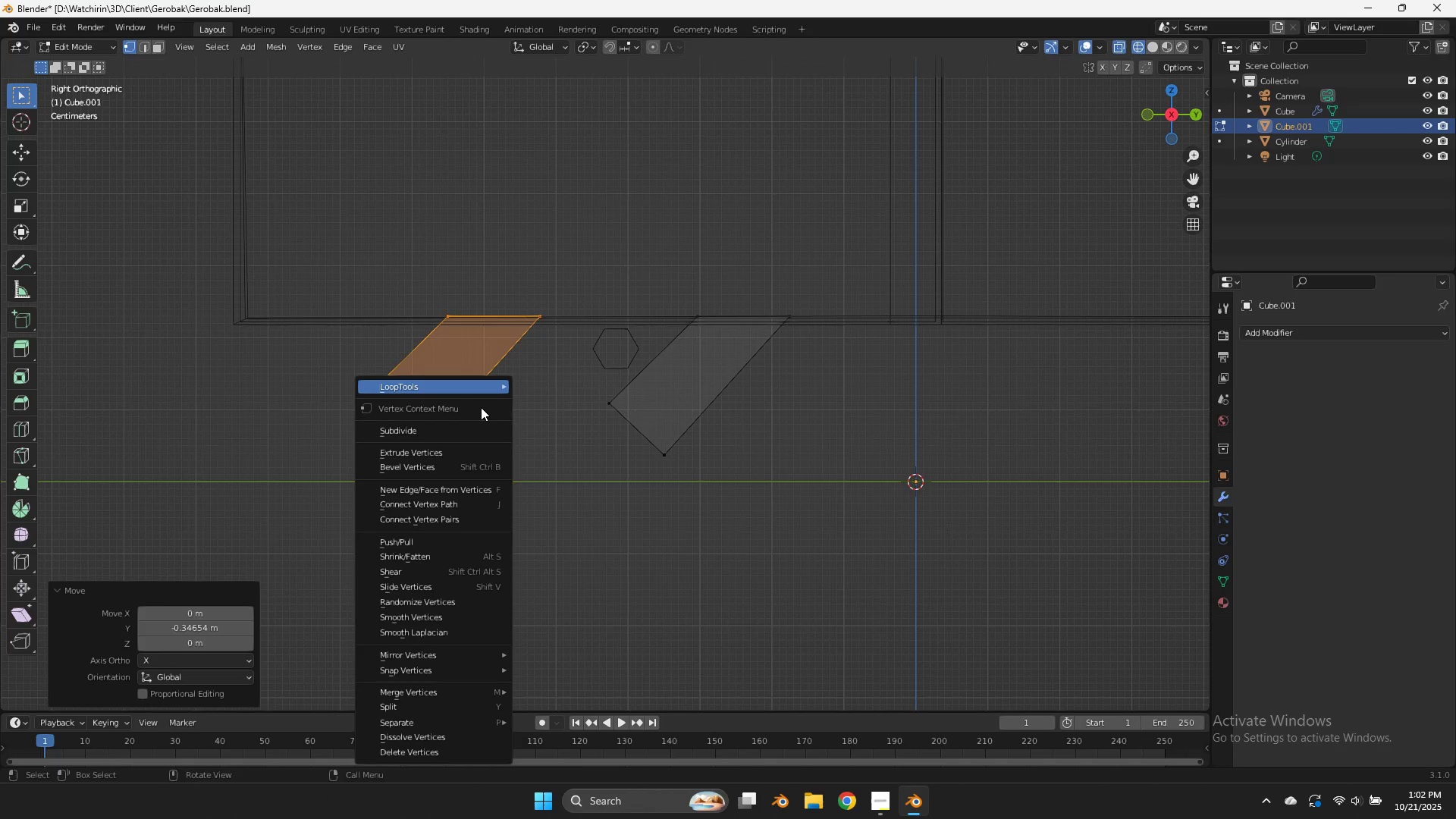 
right_click([481, 407])
 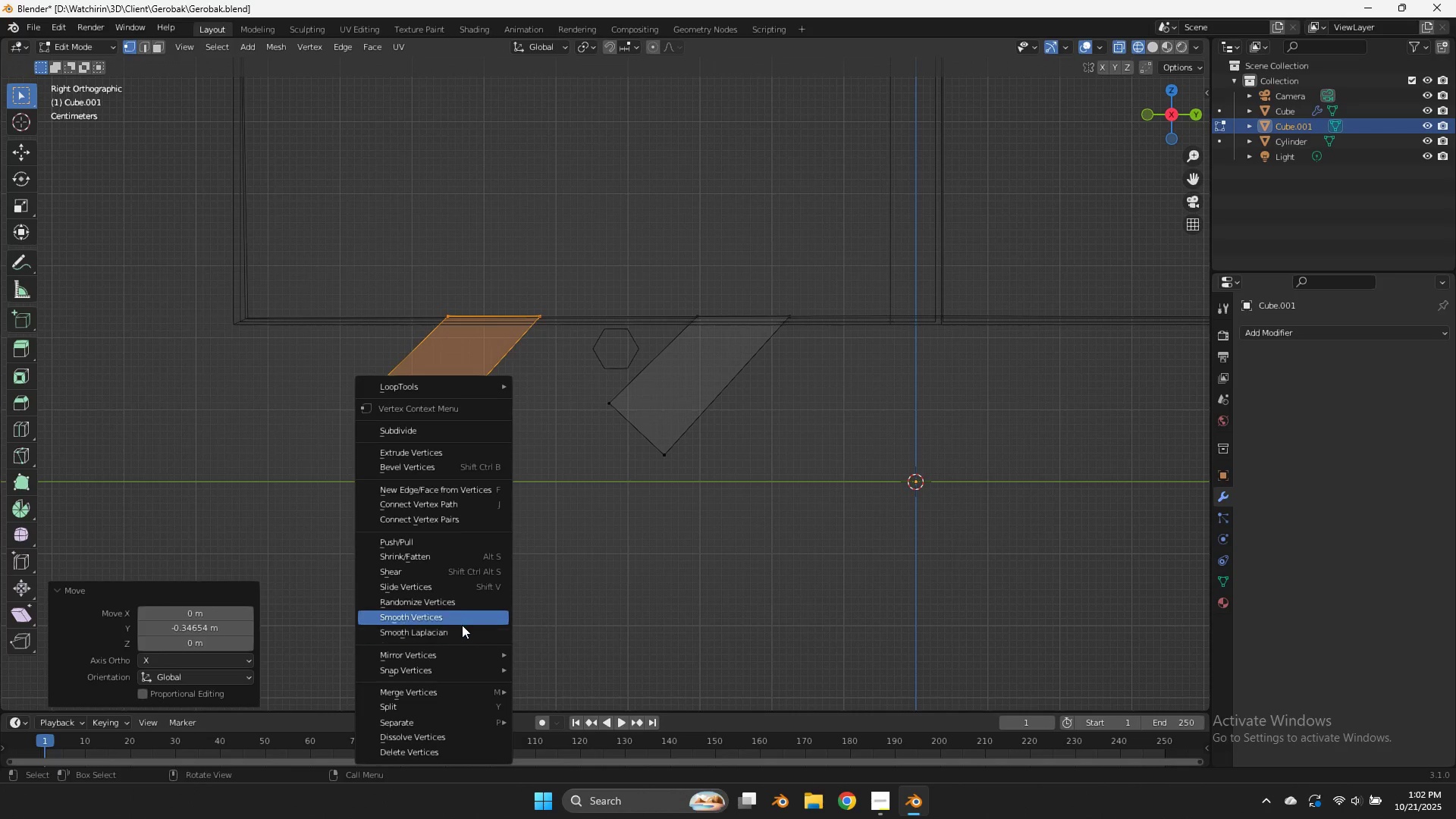 
left_click([469, 653])
 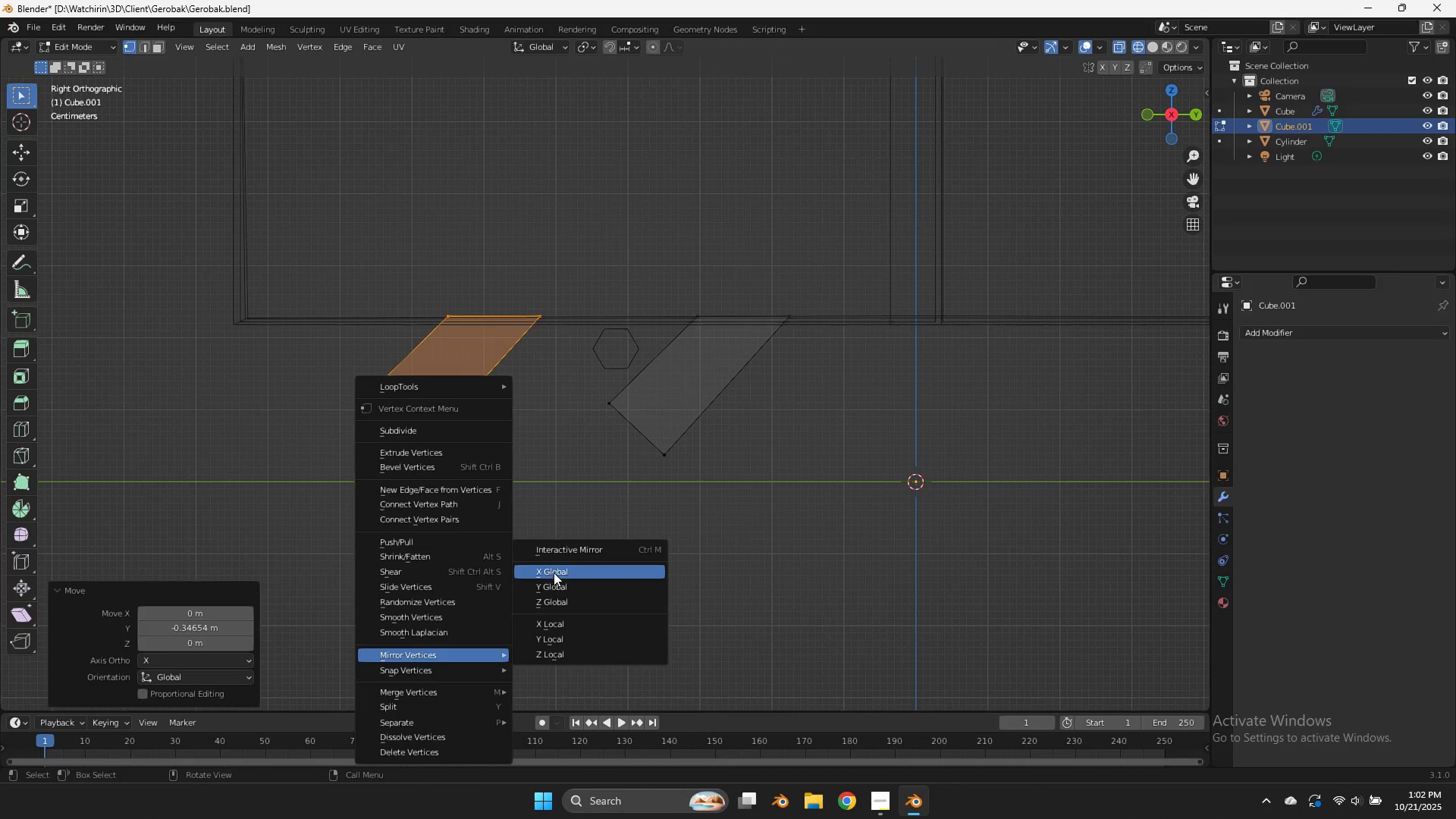 
left_click([554, 573])
 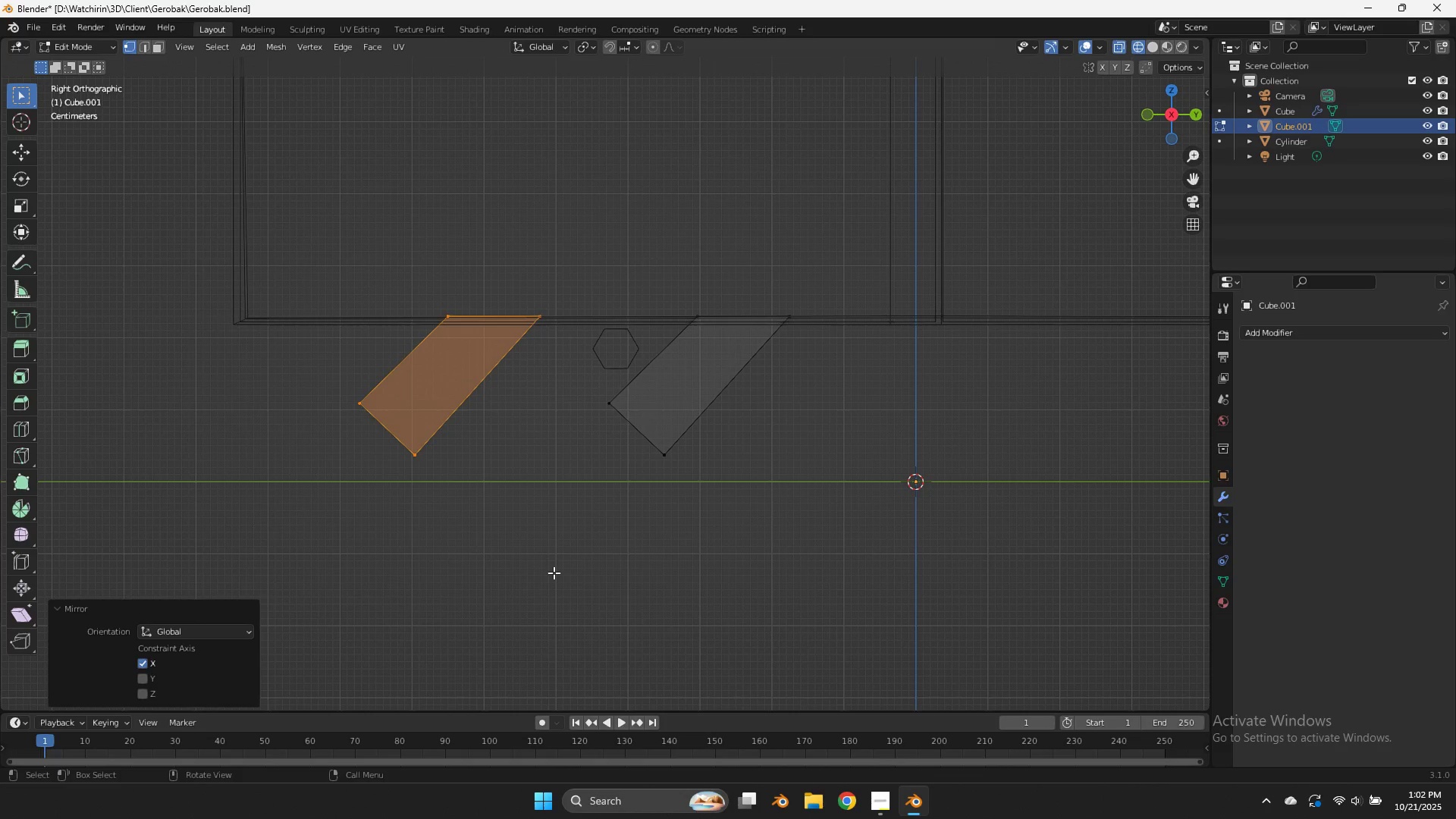 
key(Control+ControlLeft)
 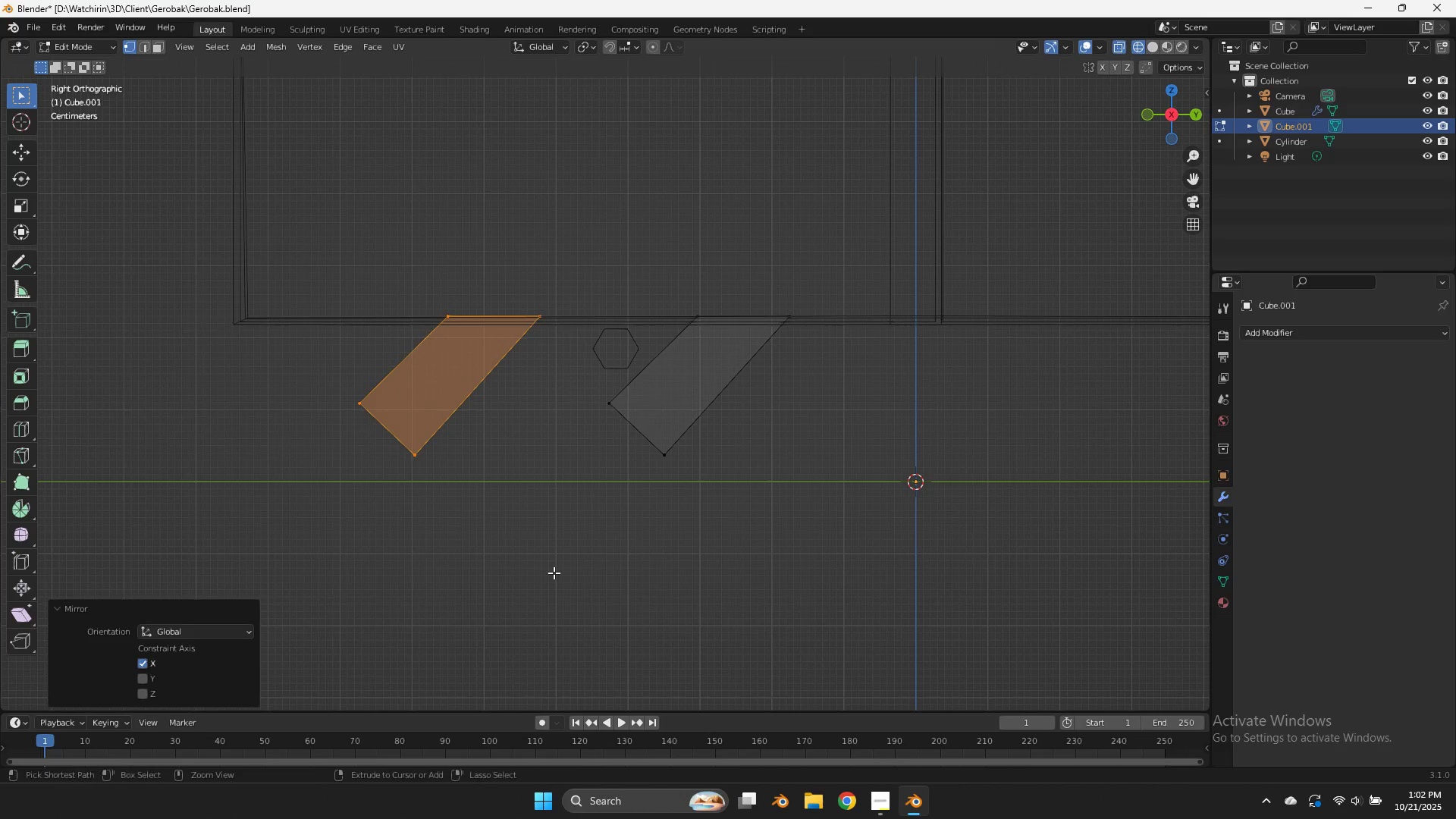 
key(Control+Z)
 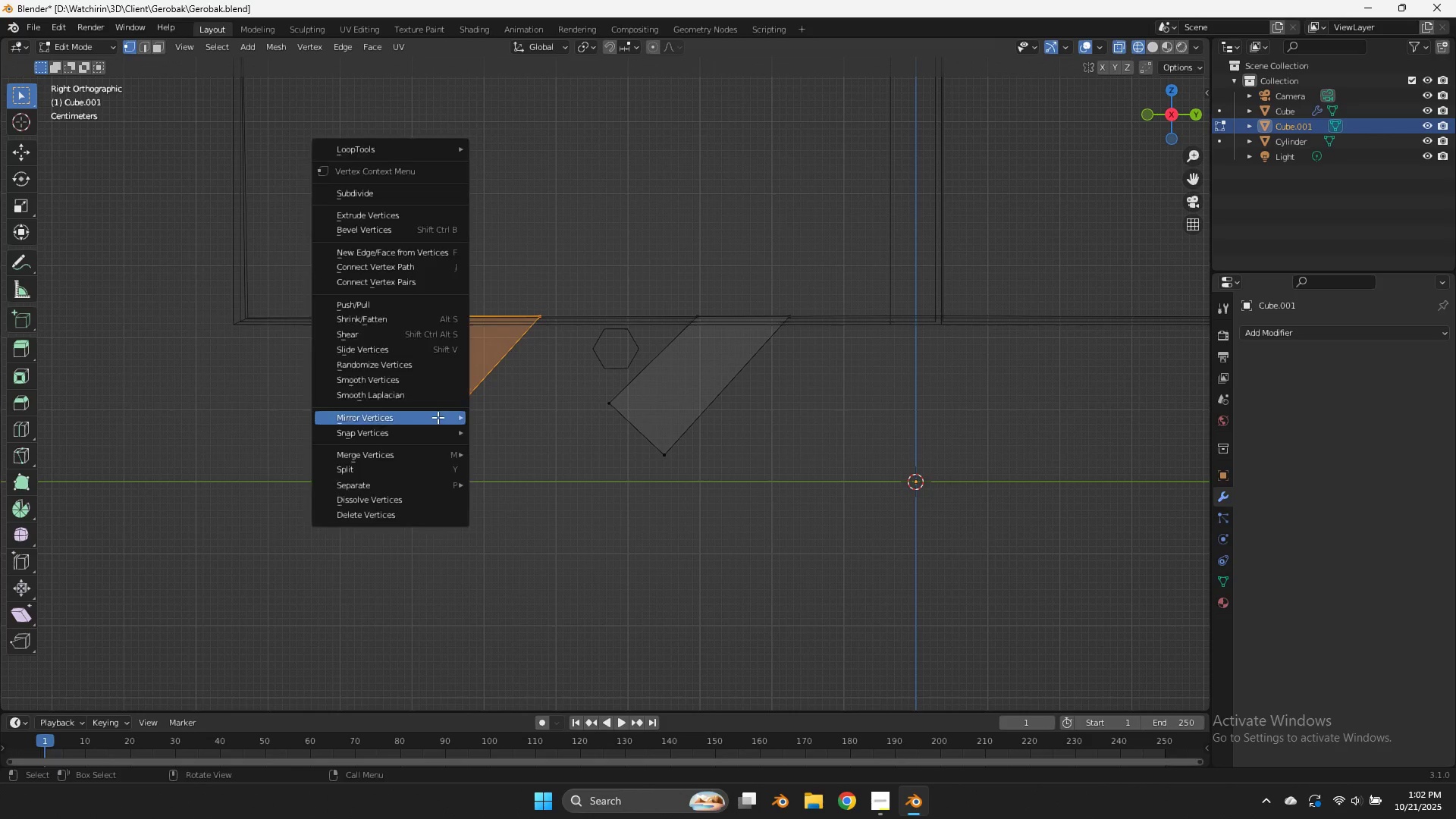 
right_click([438, 417])
 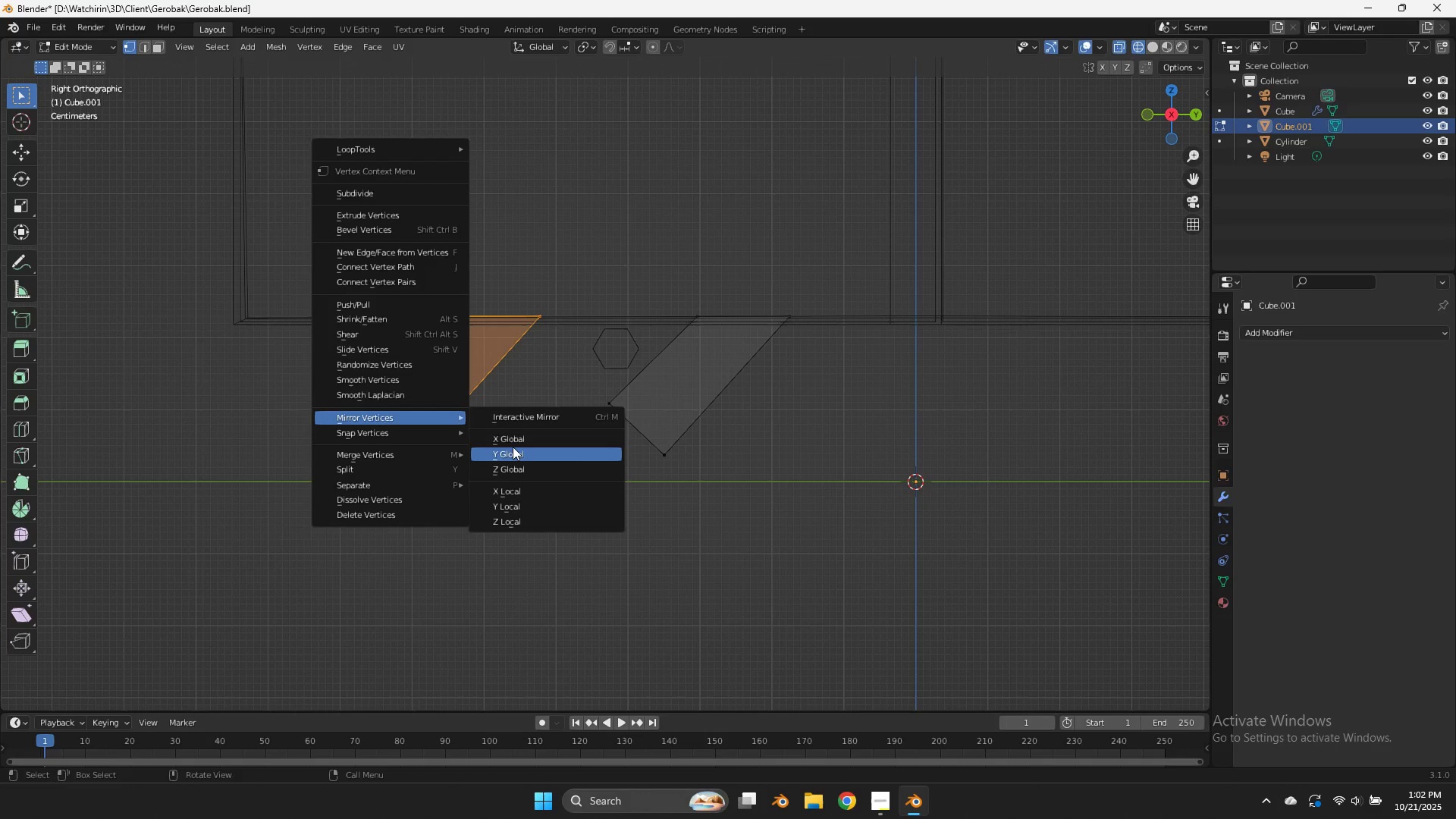 
left_click([512, 440])
 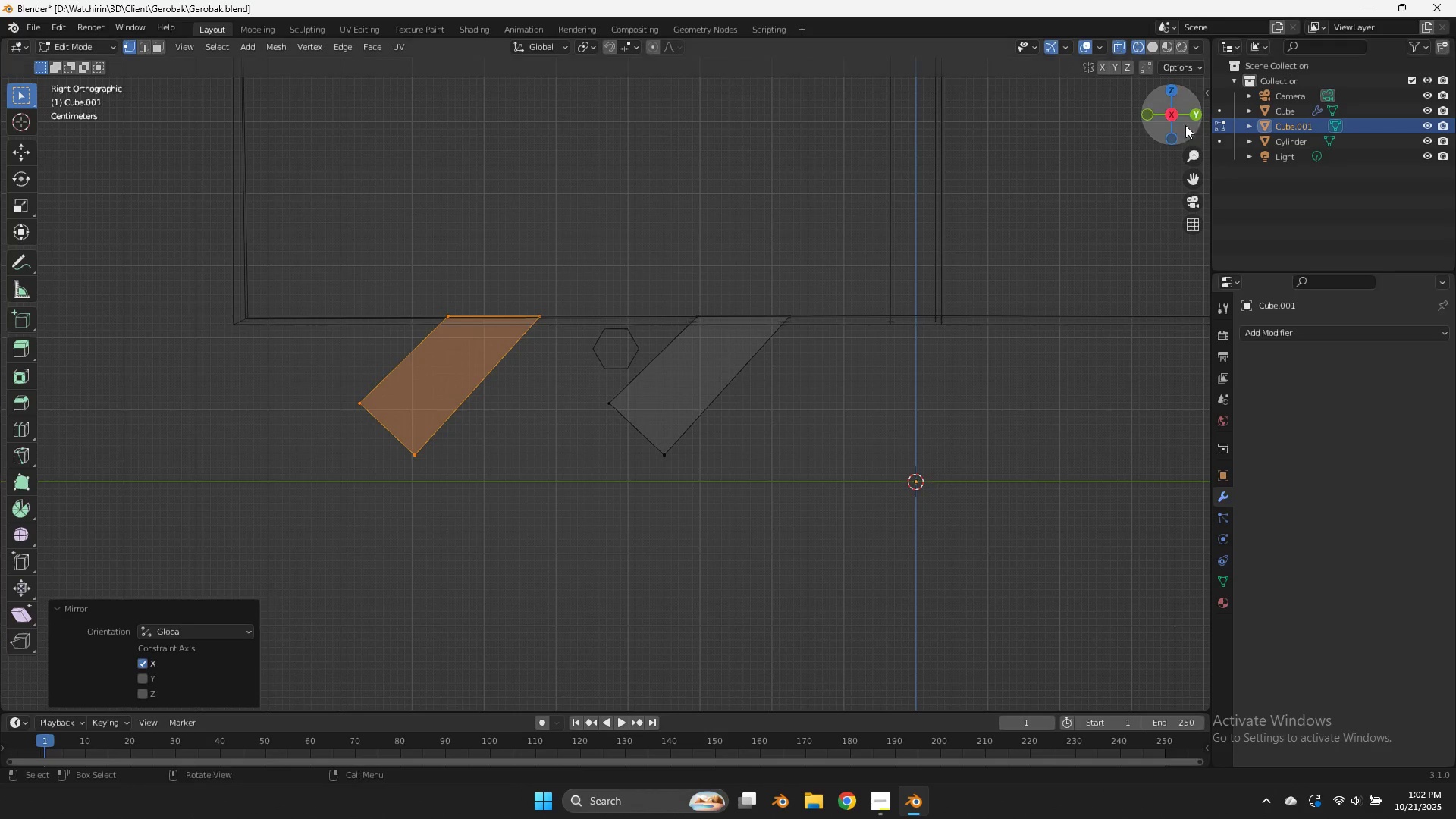 
left_click_drag(start_coordinate=[1176, 108], to_coordinate=[52, 108])
 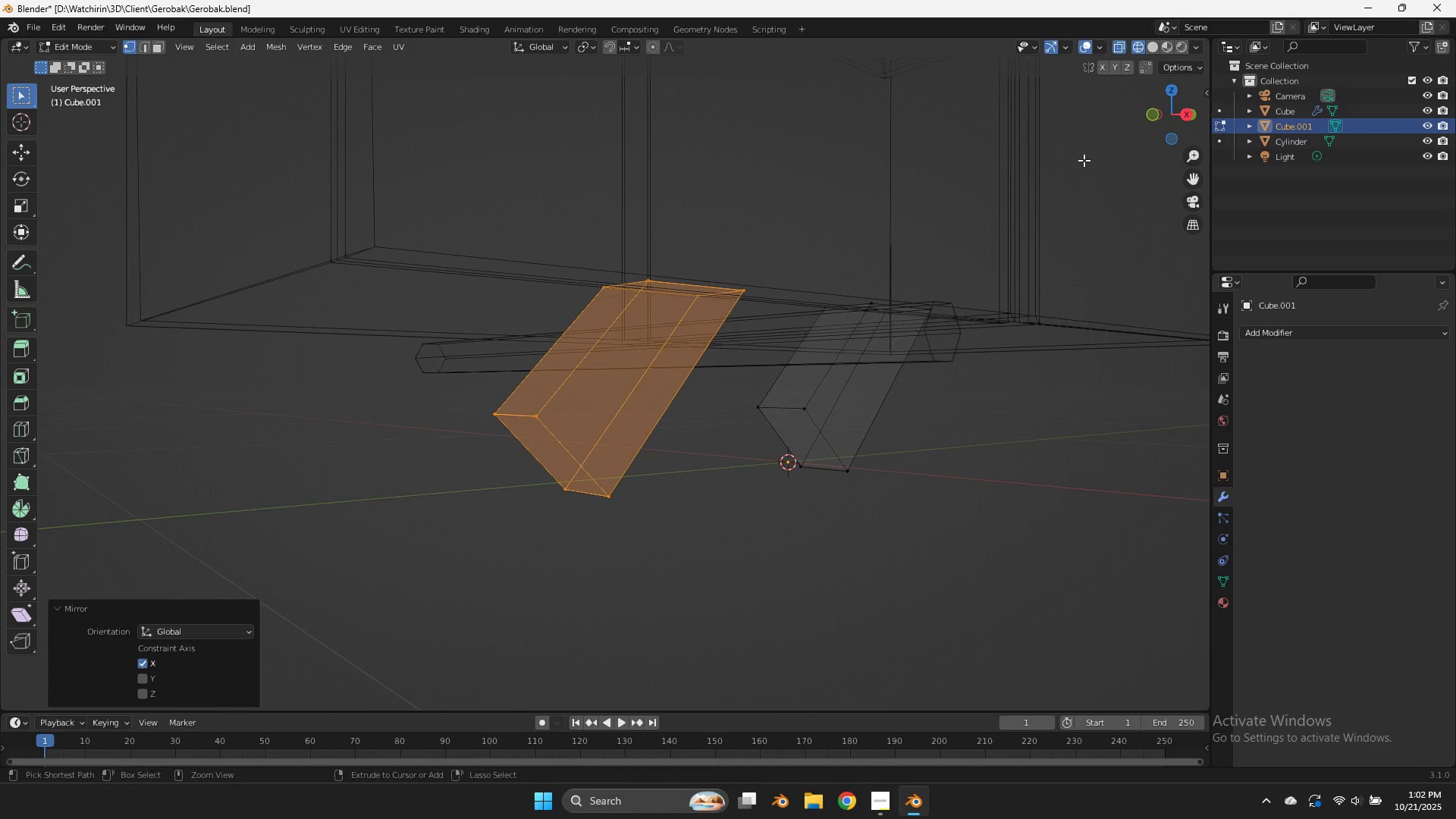 
key(Control+Z)
 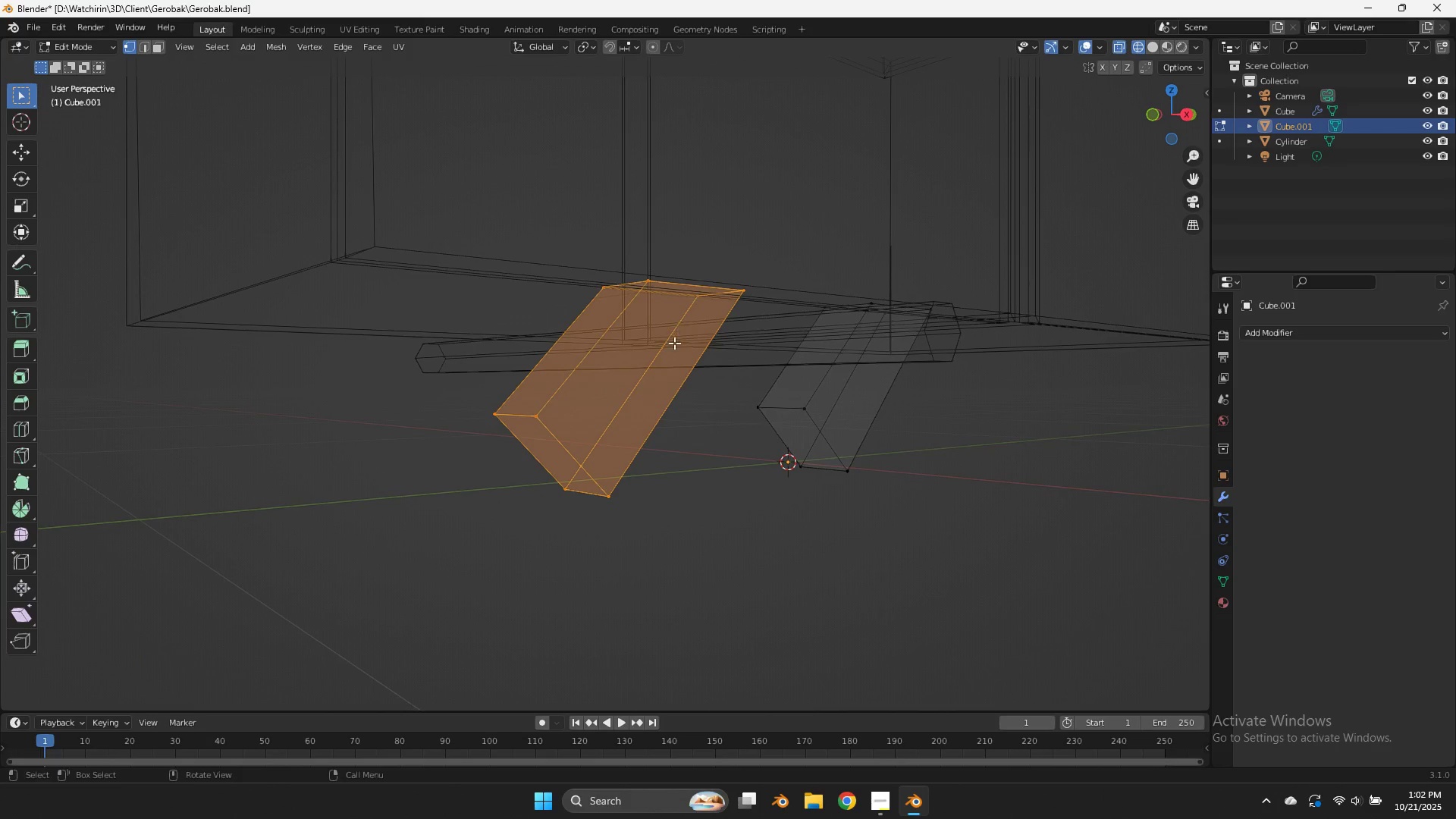 
key(Z)
 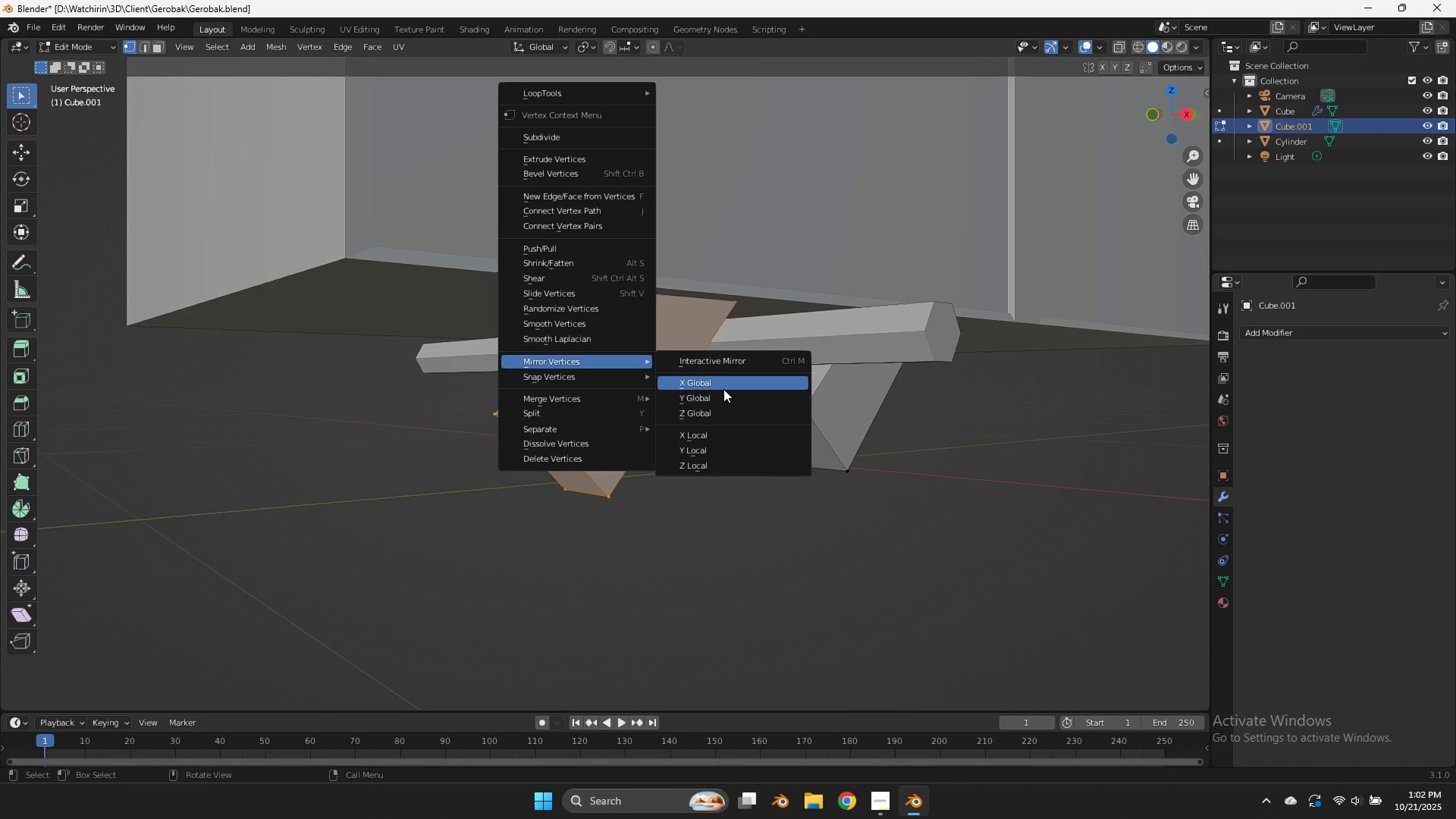 
left_click([726, 397])
 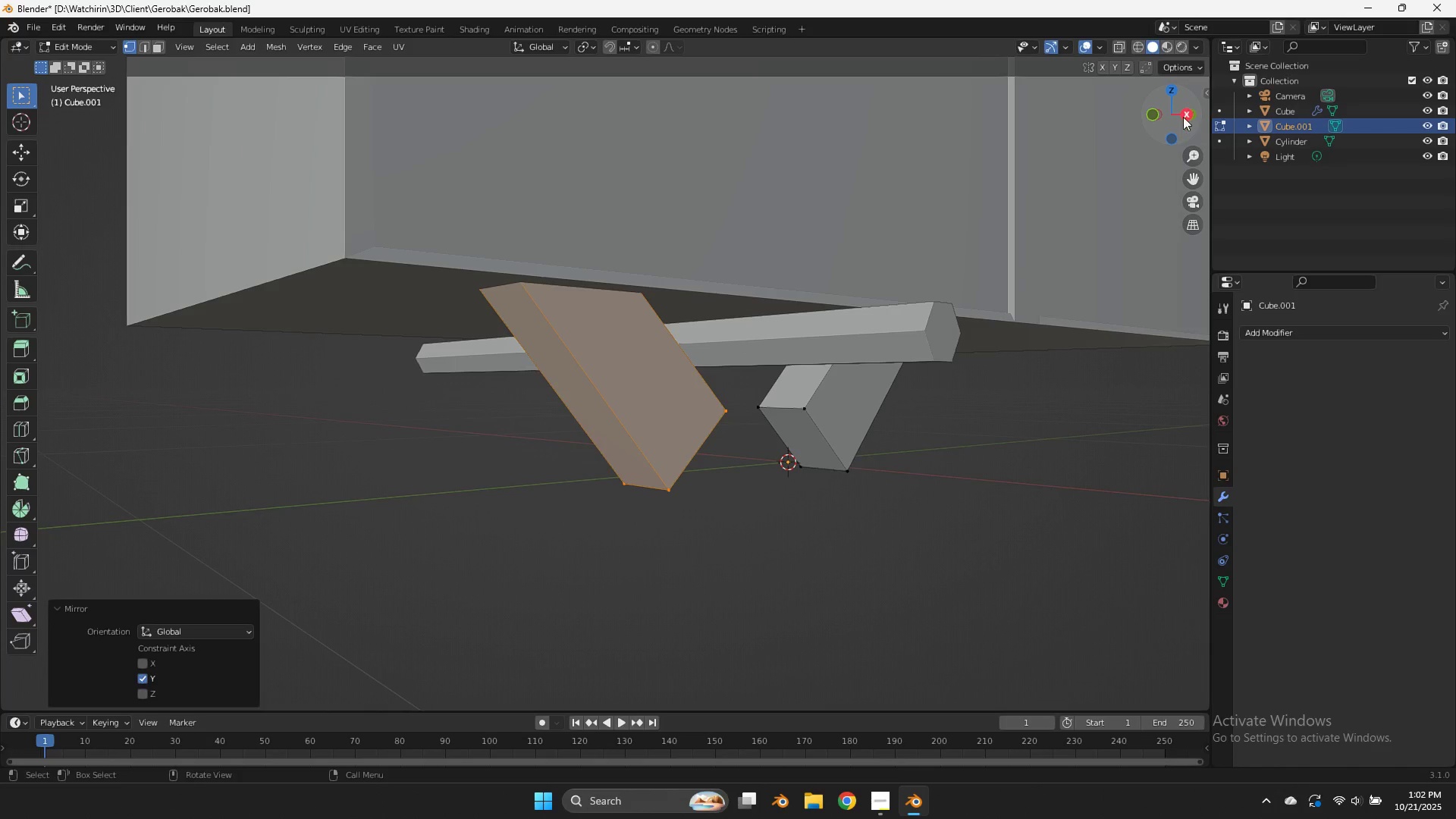 
left_click([1183, 116])
 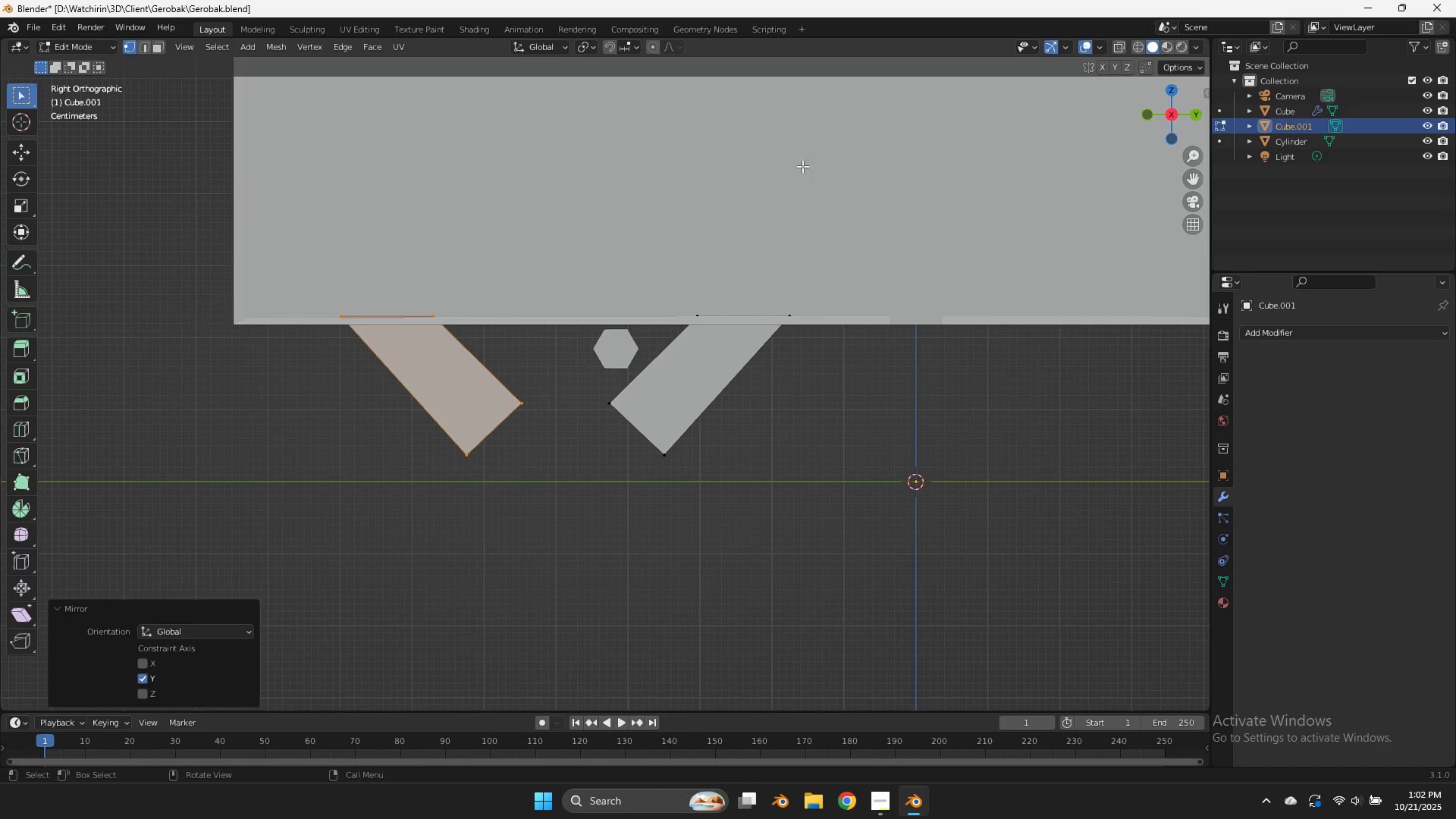 
type(zgy)
 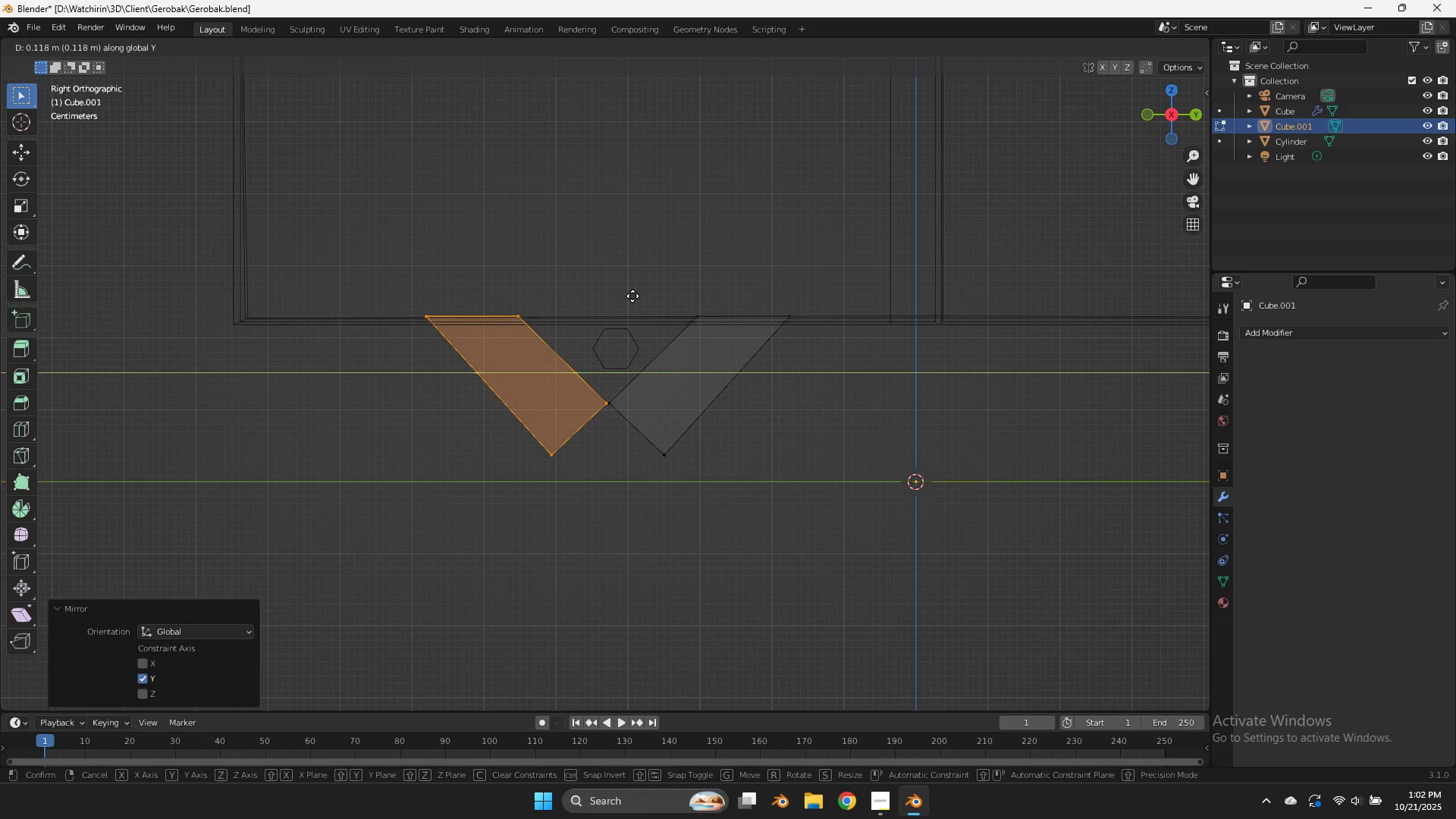 
left_click([631, 295])
 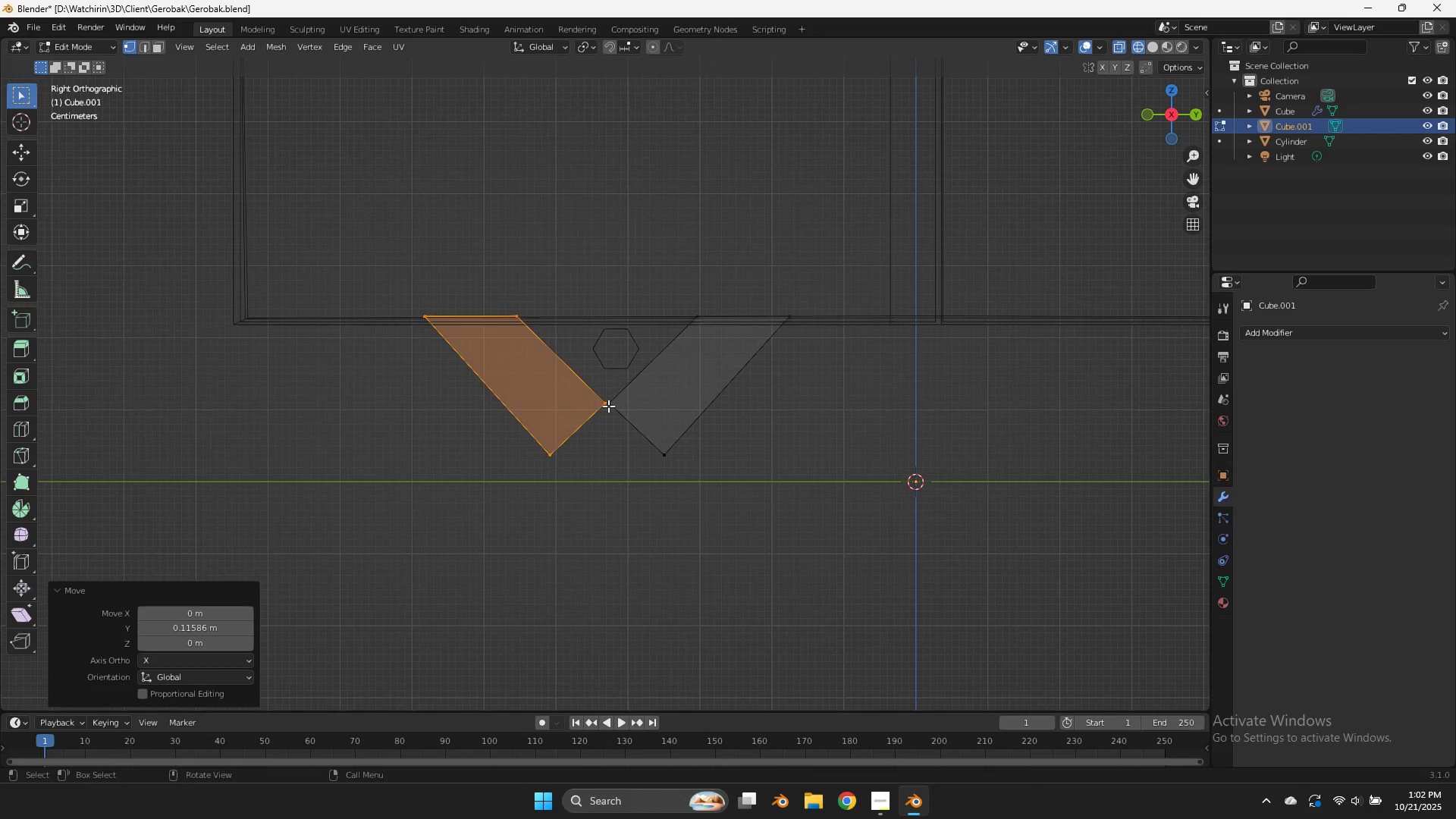 
scroll: coordinate [621, 403], scroll_direction: up, amount: 5.0
 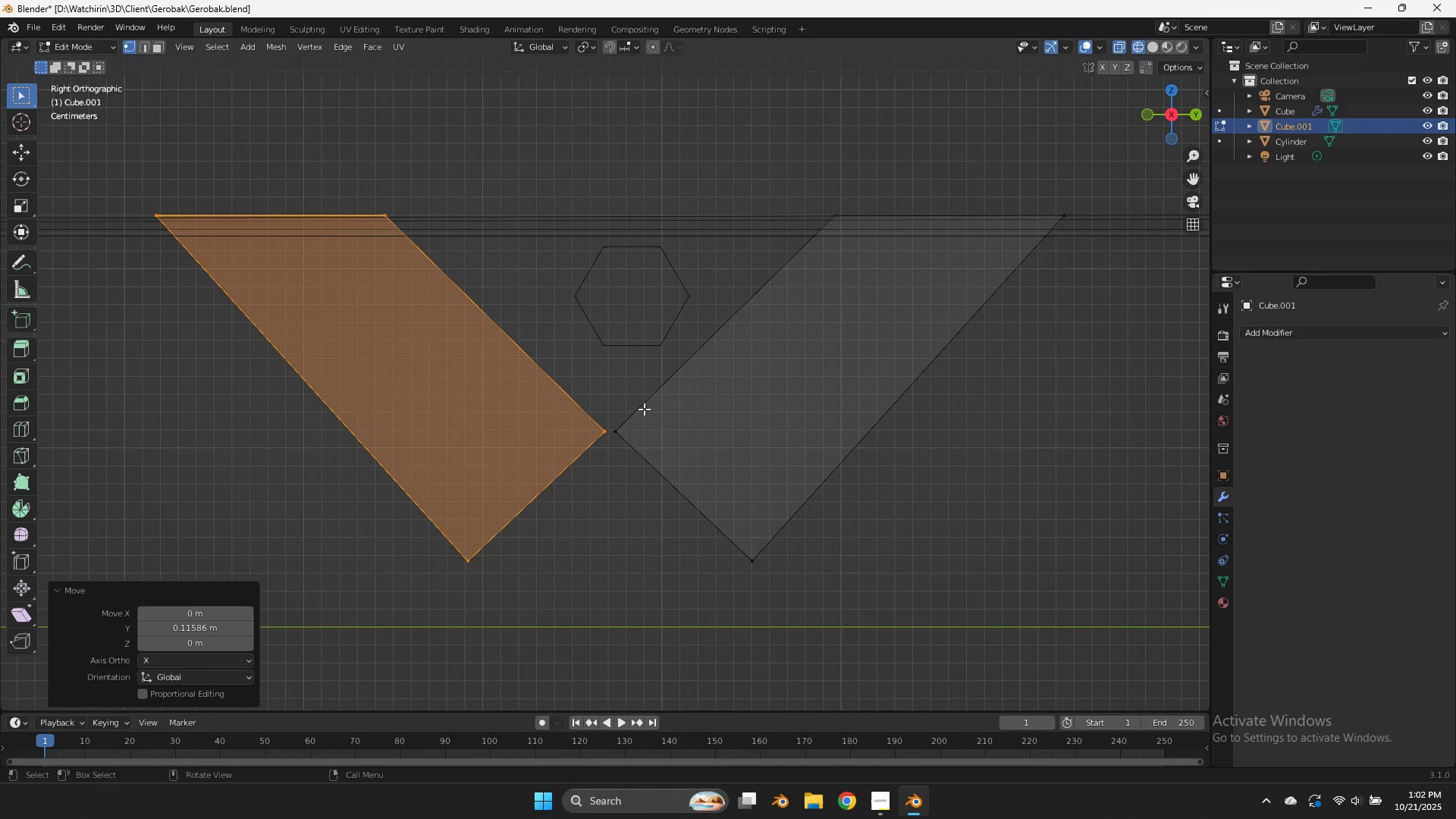 
key(Z)
 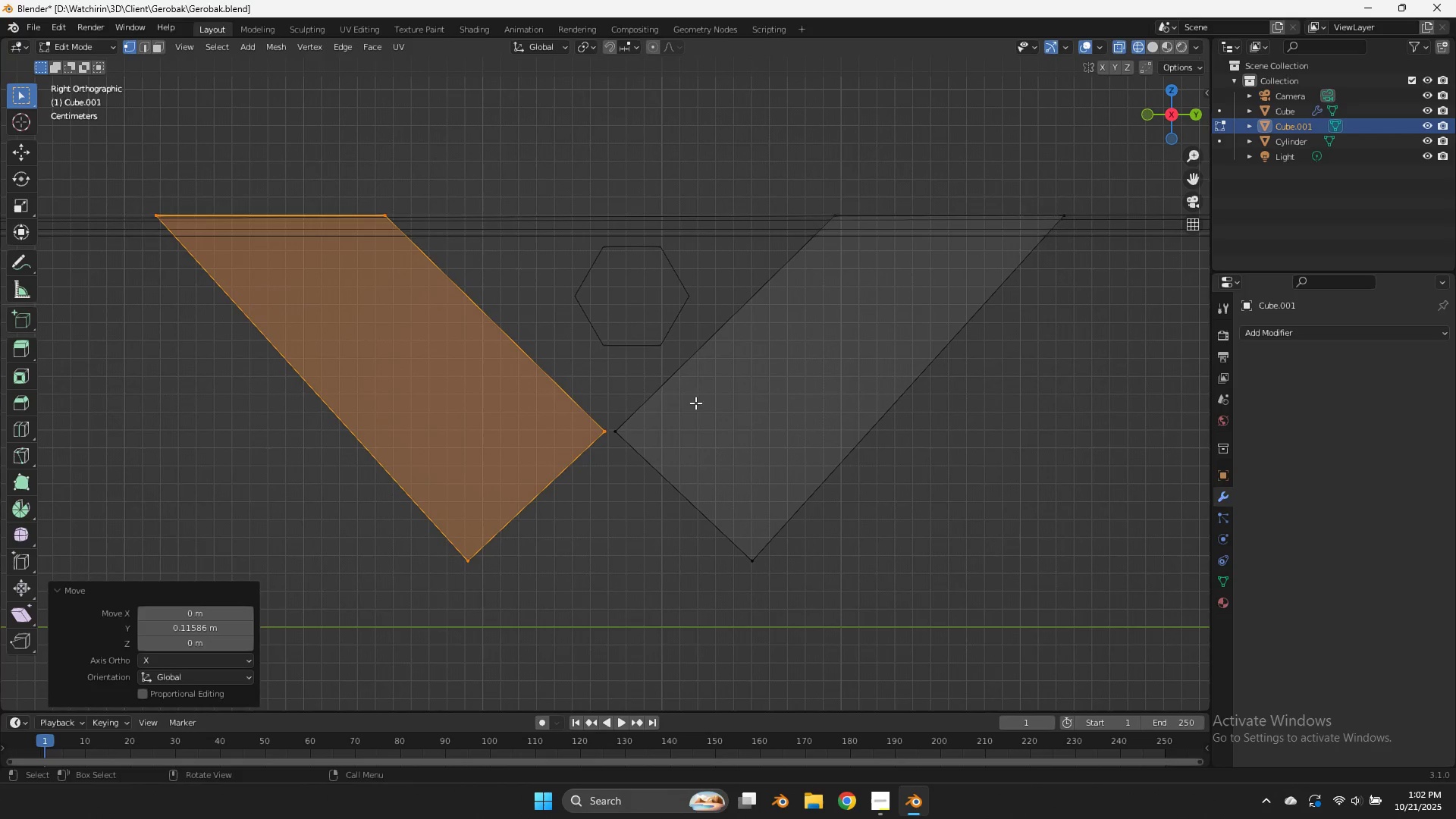 
left_click_drag(start_coordinate=[644, 410], to_coordinate=[573, 452])
 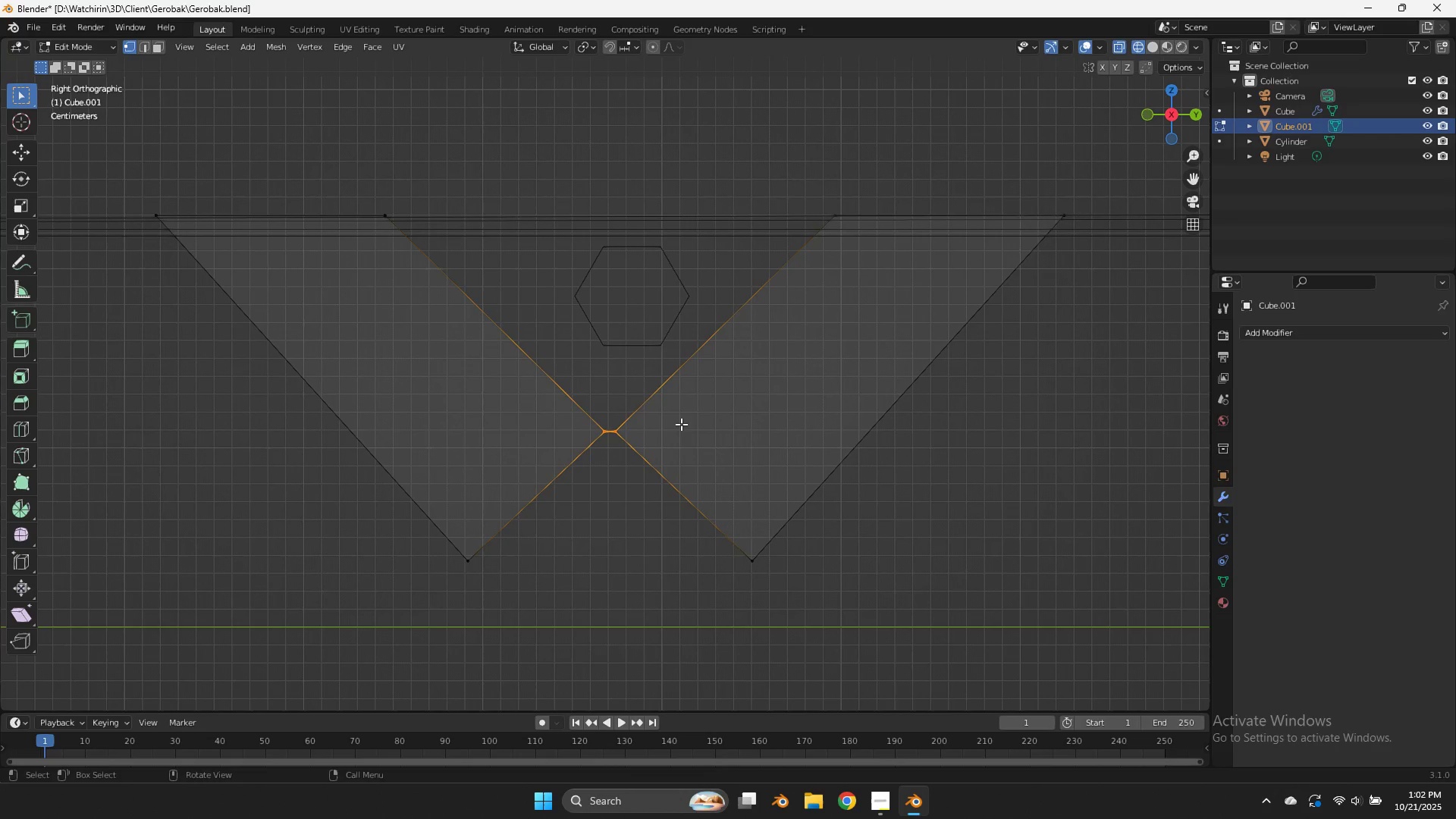 
type(fzze)
 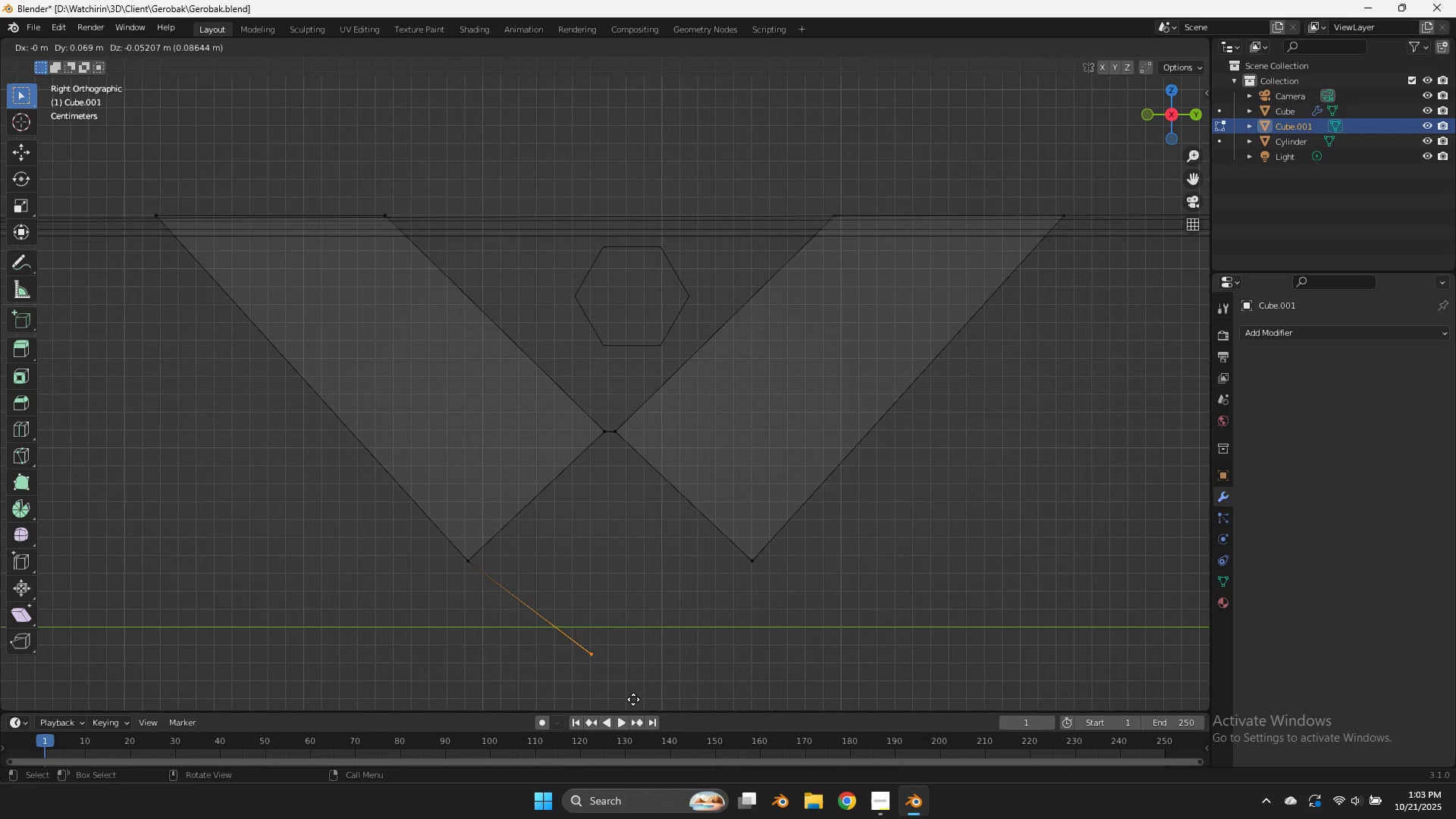 
left_click_drag(start_coordinate=[500, 534], to_coordinate=[393, 599])
 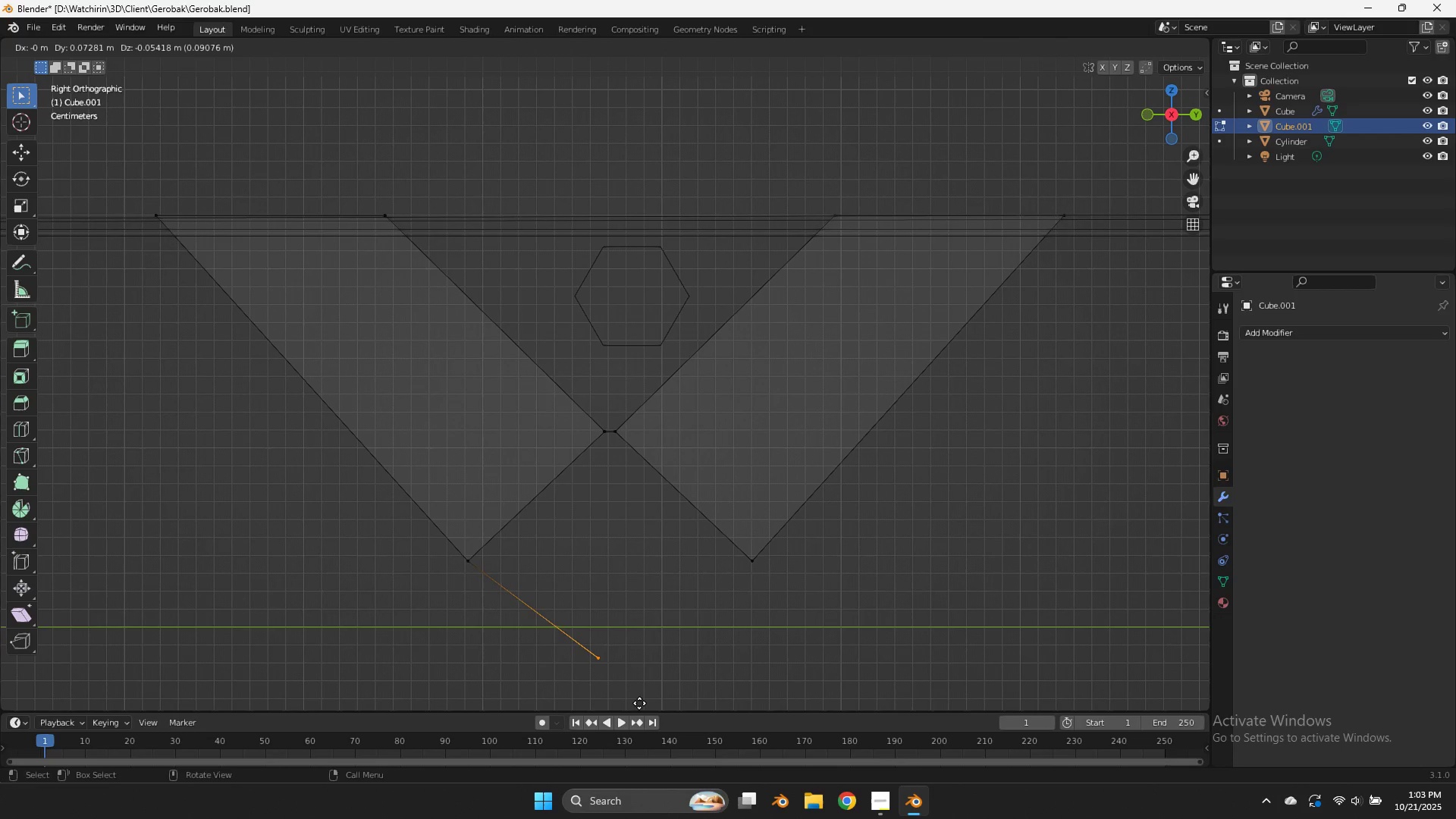 
left_click([639, 703])
 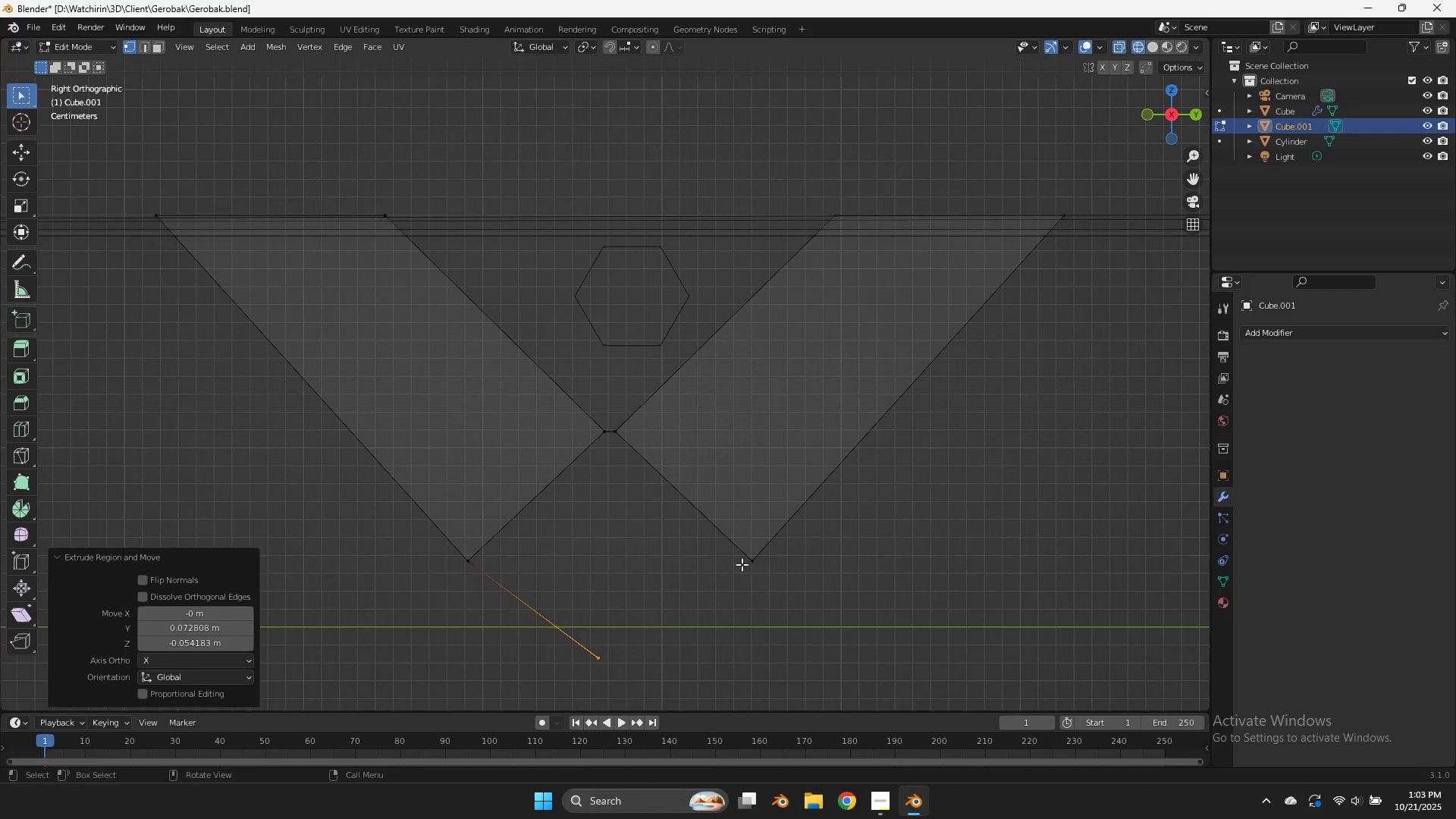 
hold_key(key=ShiftLeft, duration=0.6)
left_click_drag(start_coordinate=[756, 559], to_coordinate=[714, 602])
 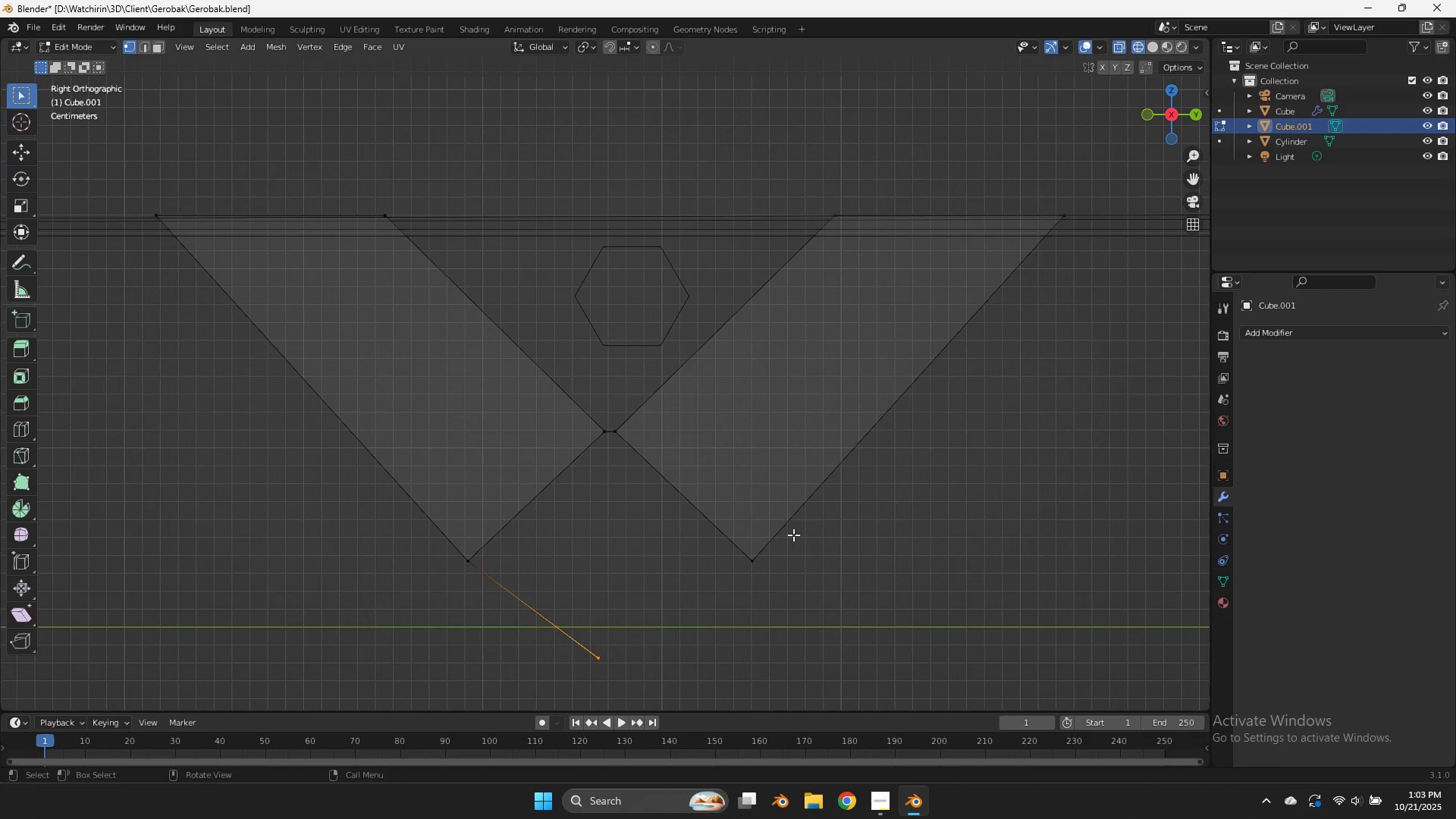 
type(zf)
 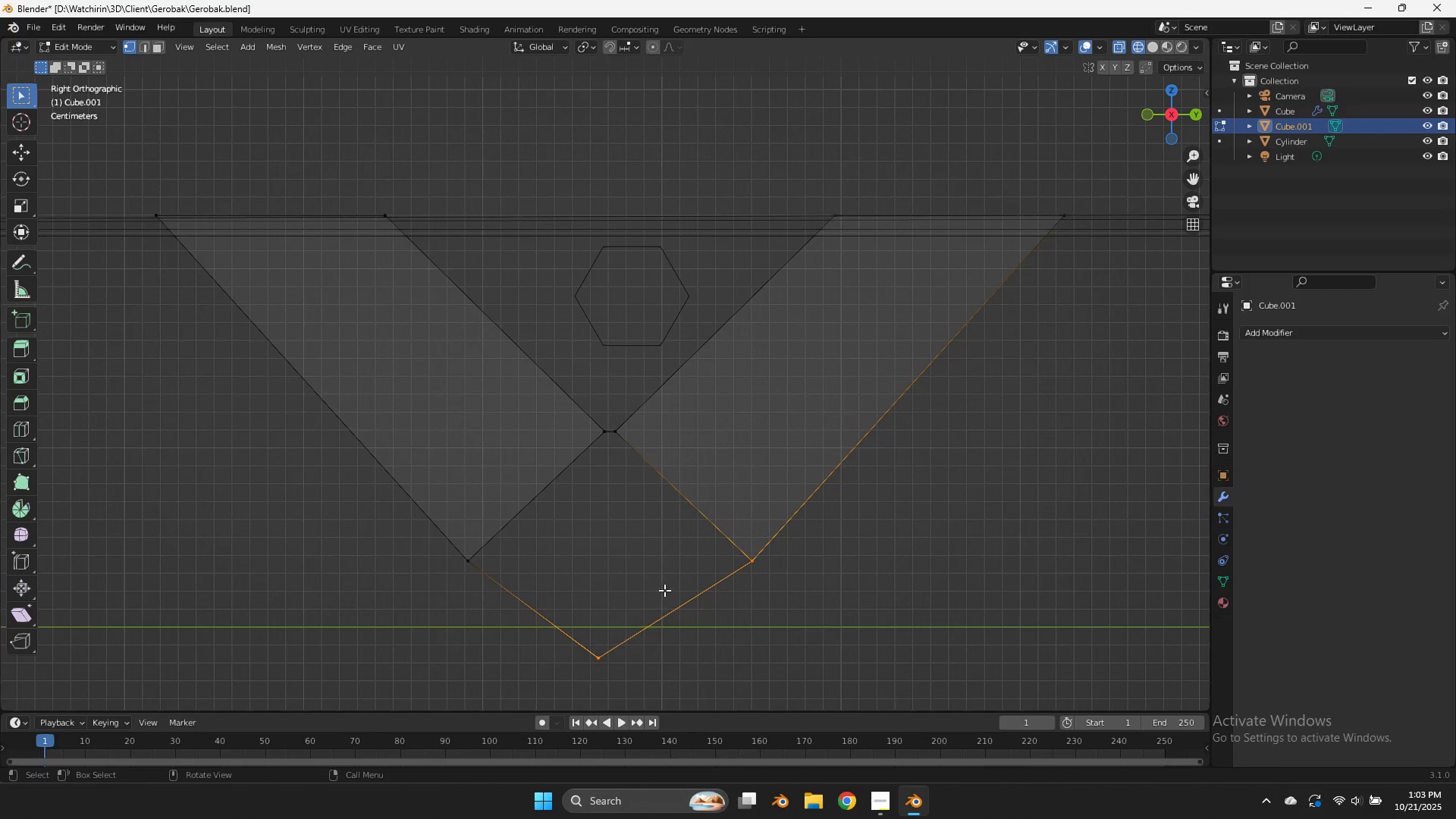 
left_click_drag(start_coordinate=[805, 534], to_coordinate=[698, 600])
 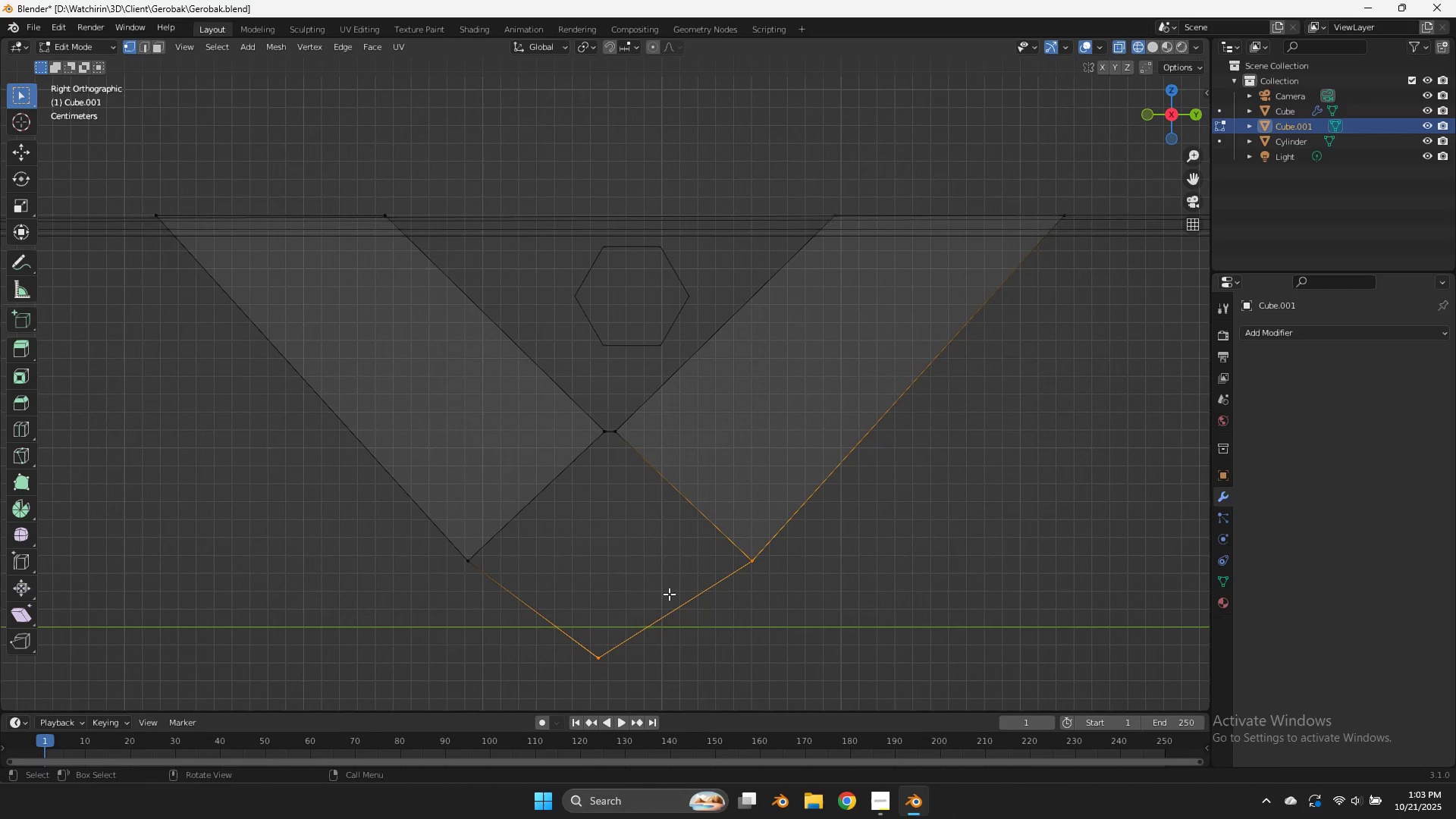 
left_click_drag(start_coordinate=[642, 614], to_coordinate=[582, 670])
 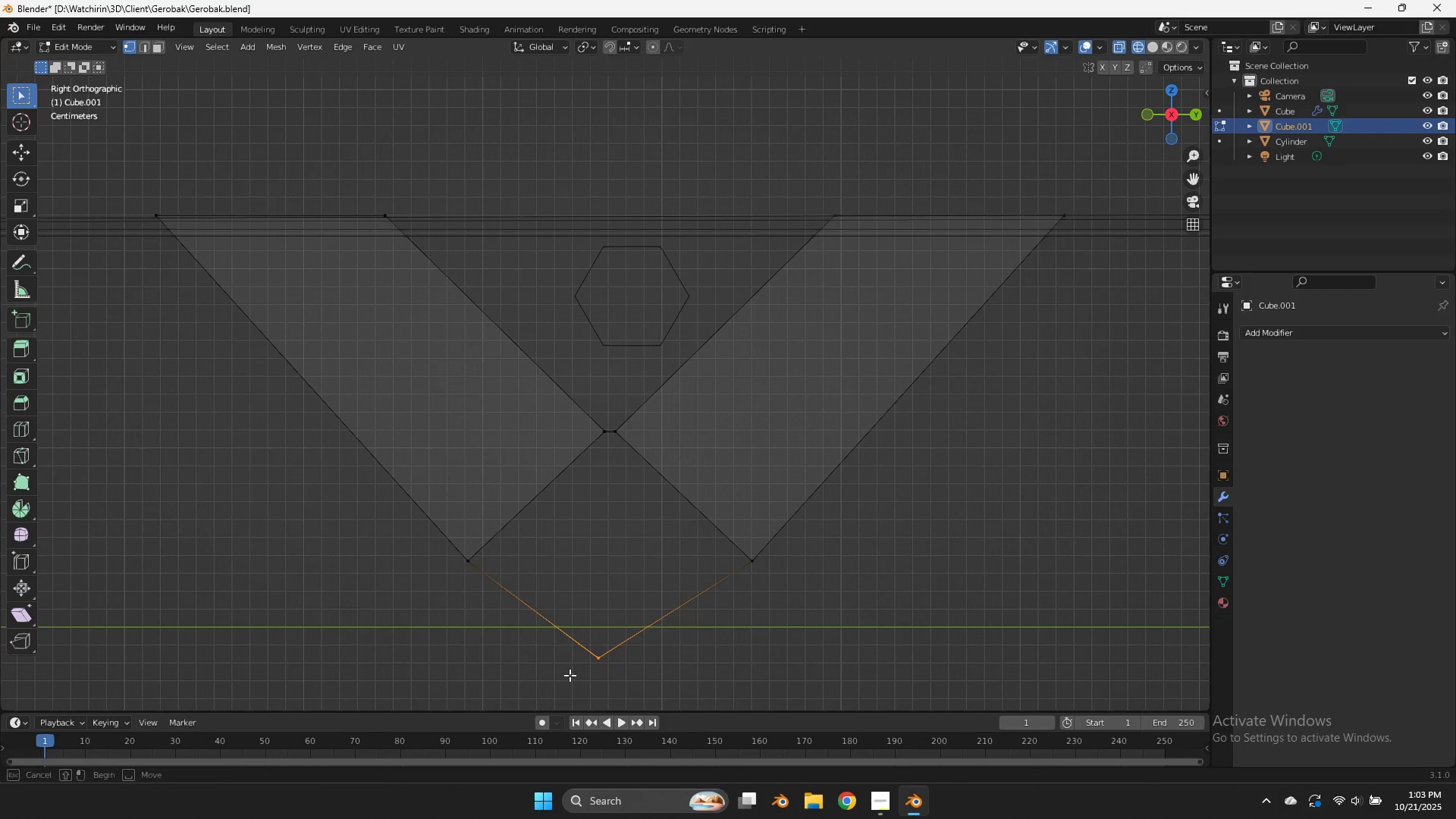 
left_click_drag(start_coordinate=[573, 673], to_coordinate=[569, 675])
 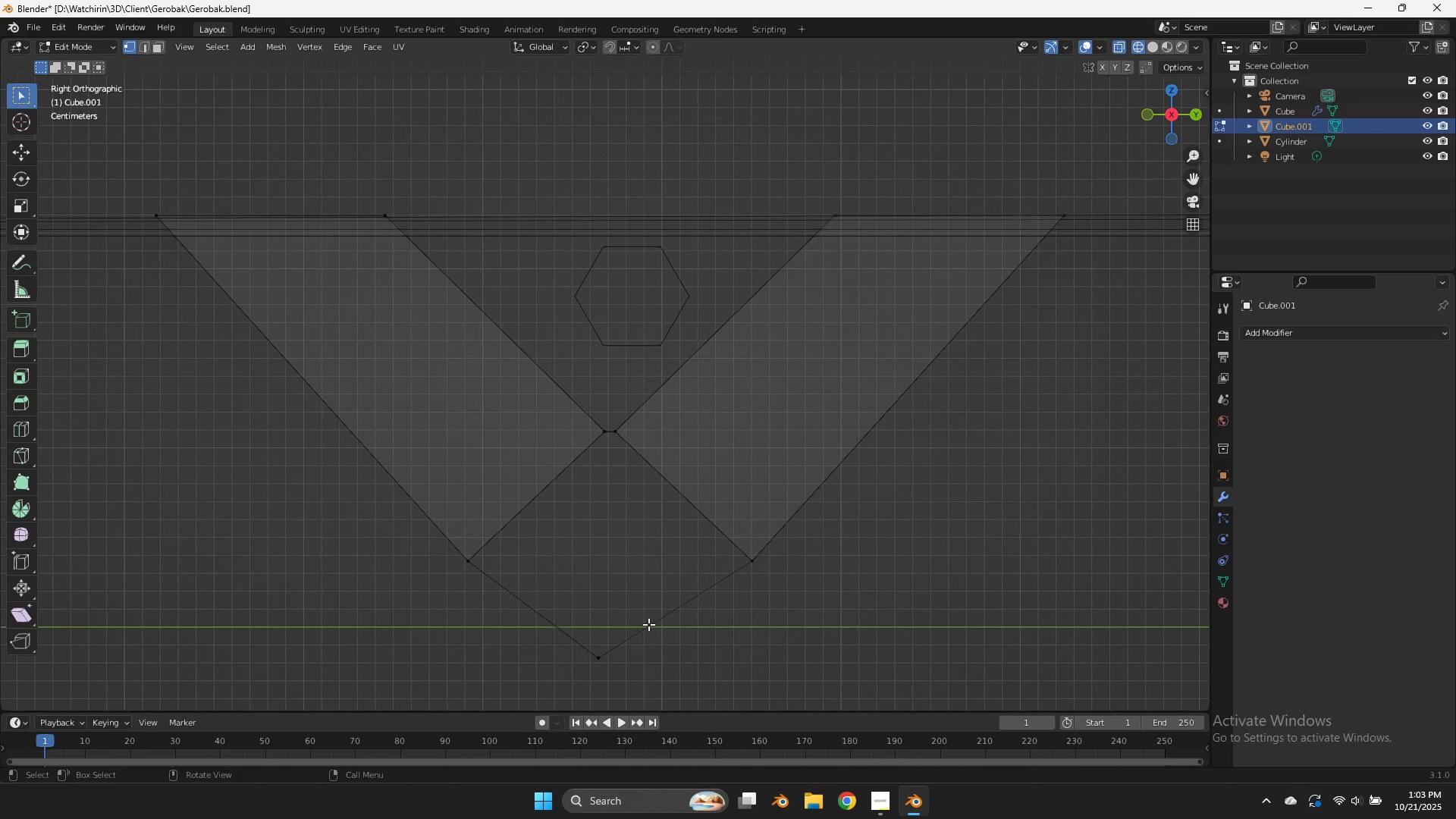 
left_click_drag(start_coordinate=[639, 635], to_coordinate=[563, 689])
 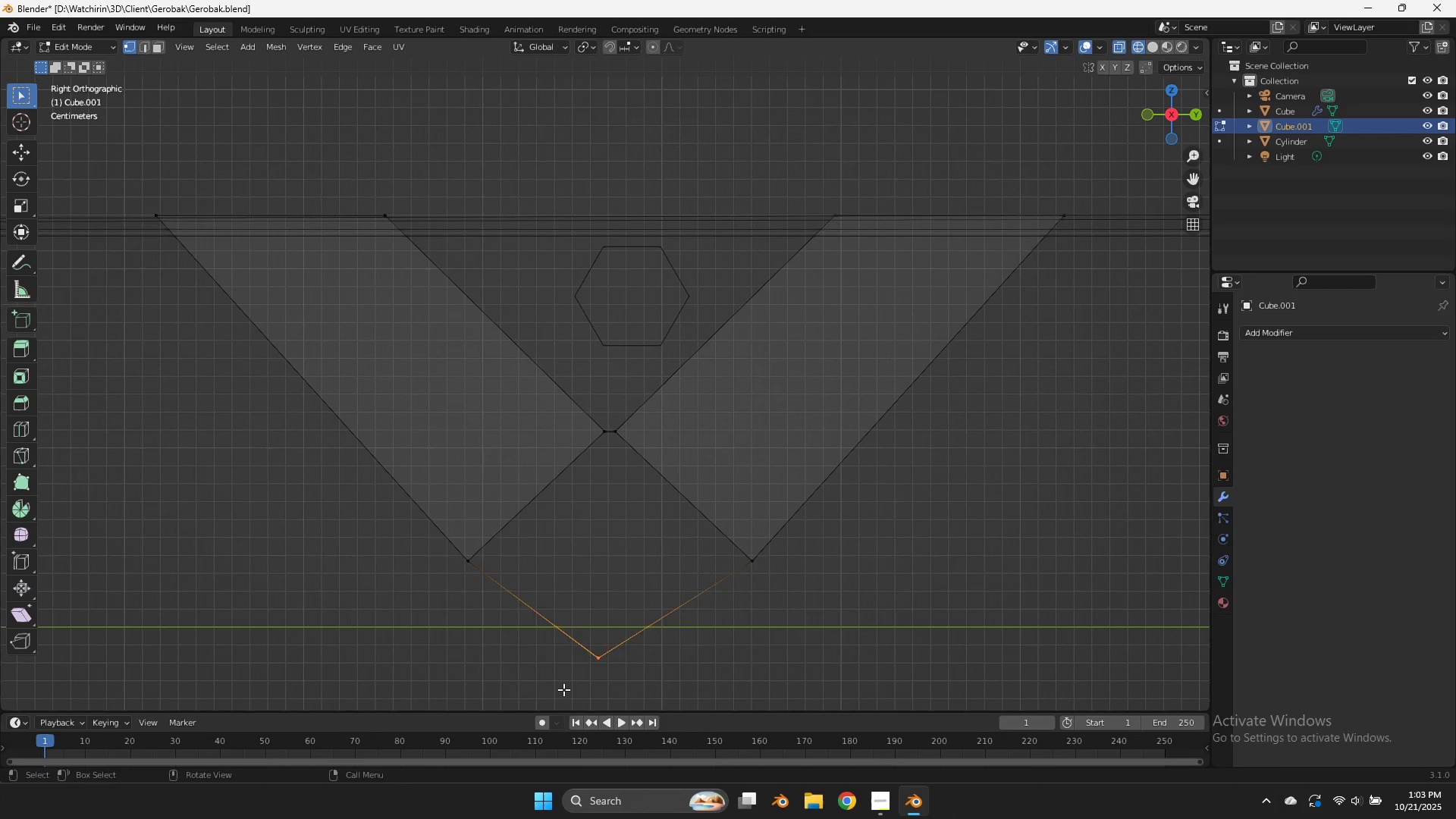 
double_click([563, 689])
 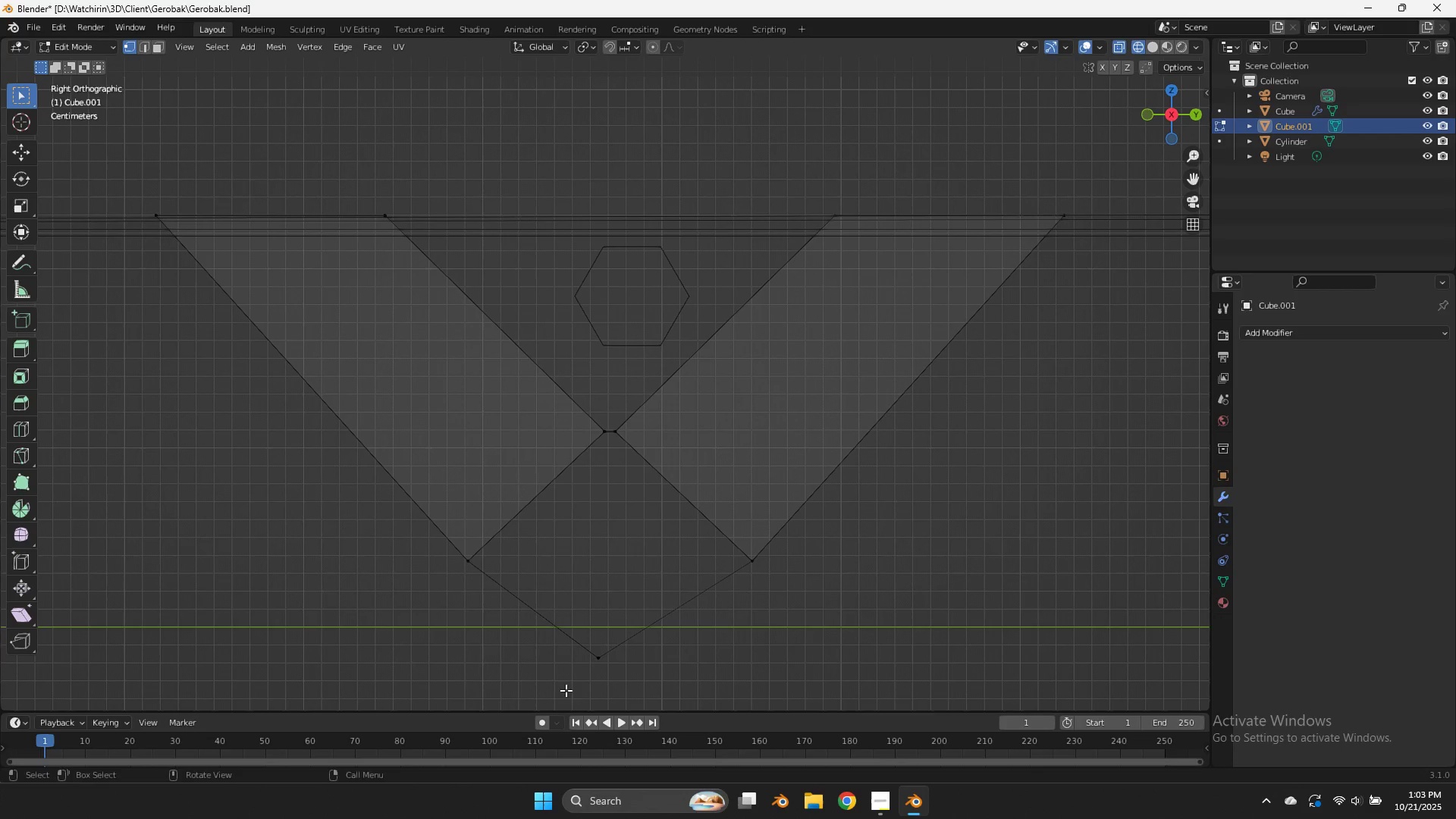 
type(ggzz)
 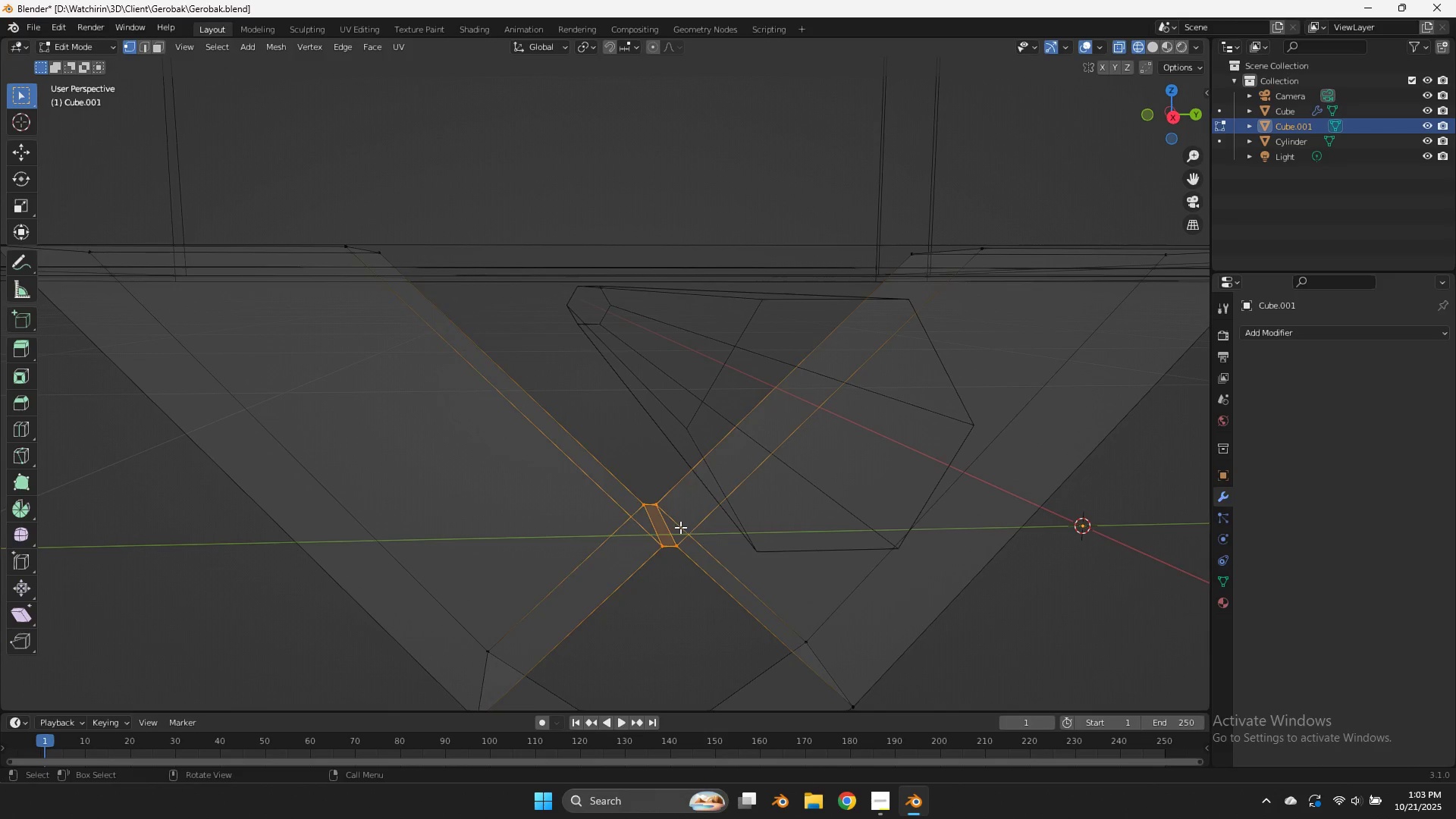 
left_click_drag(start_coordinate=[650, 630], to_coordinate=[563, 686])
 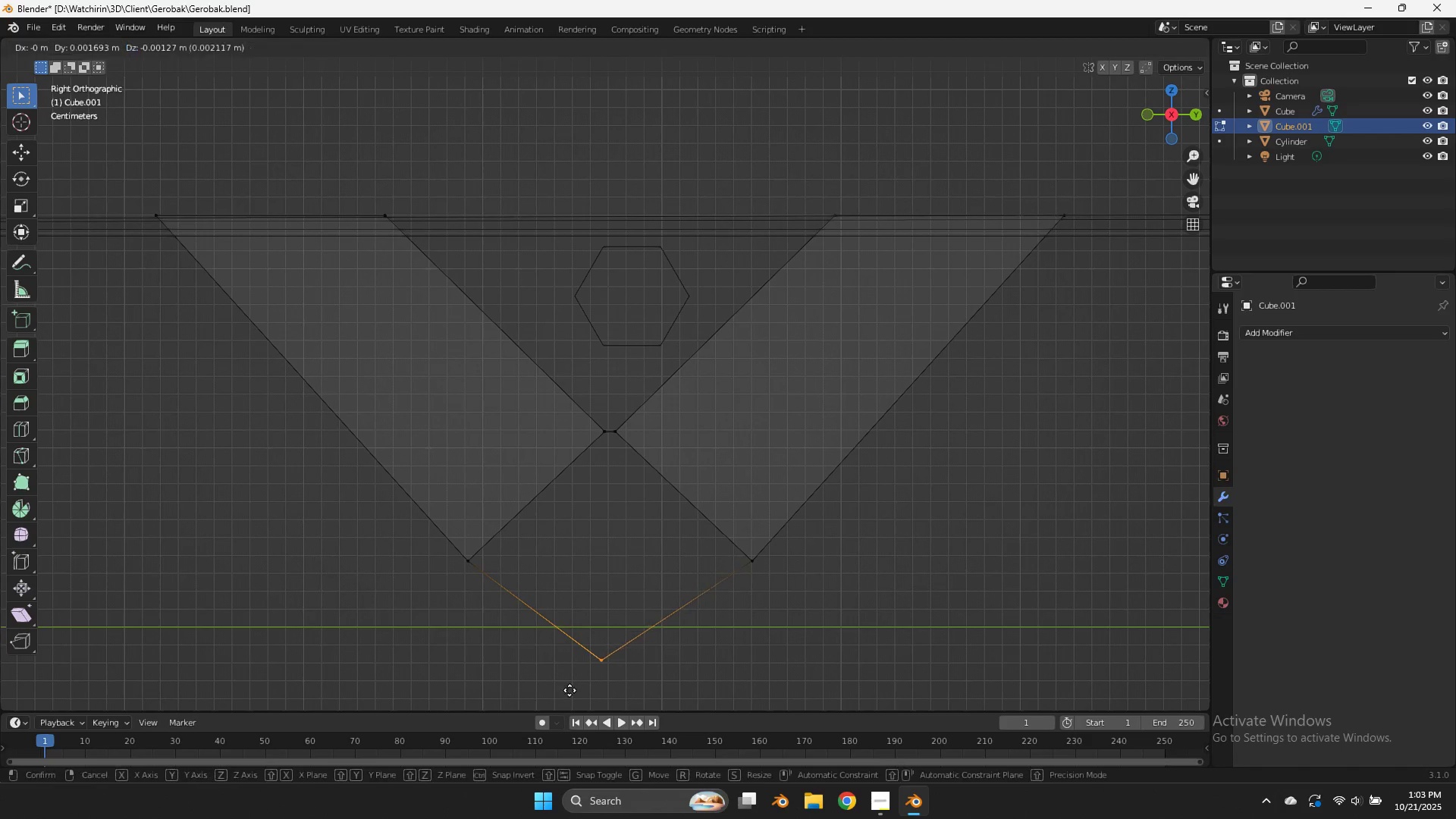 
left_click_drag(start_coordinate=[628, 417], to_coordinate=[556, 467])
 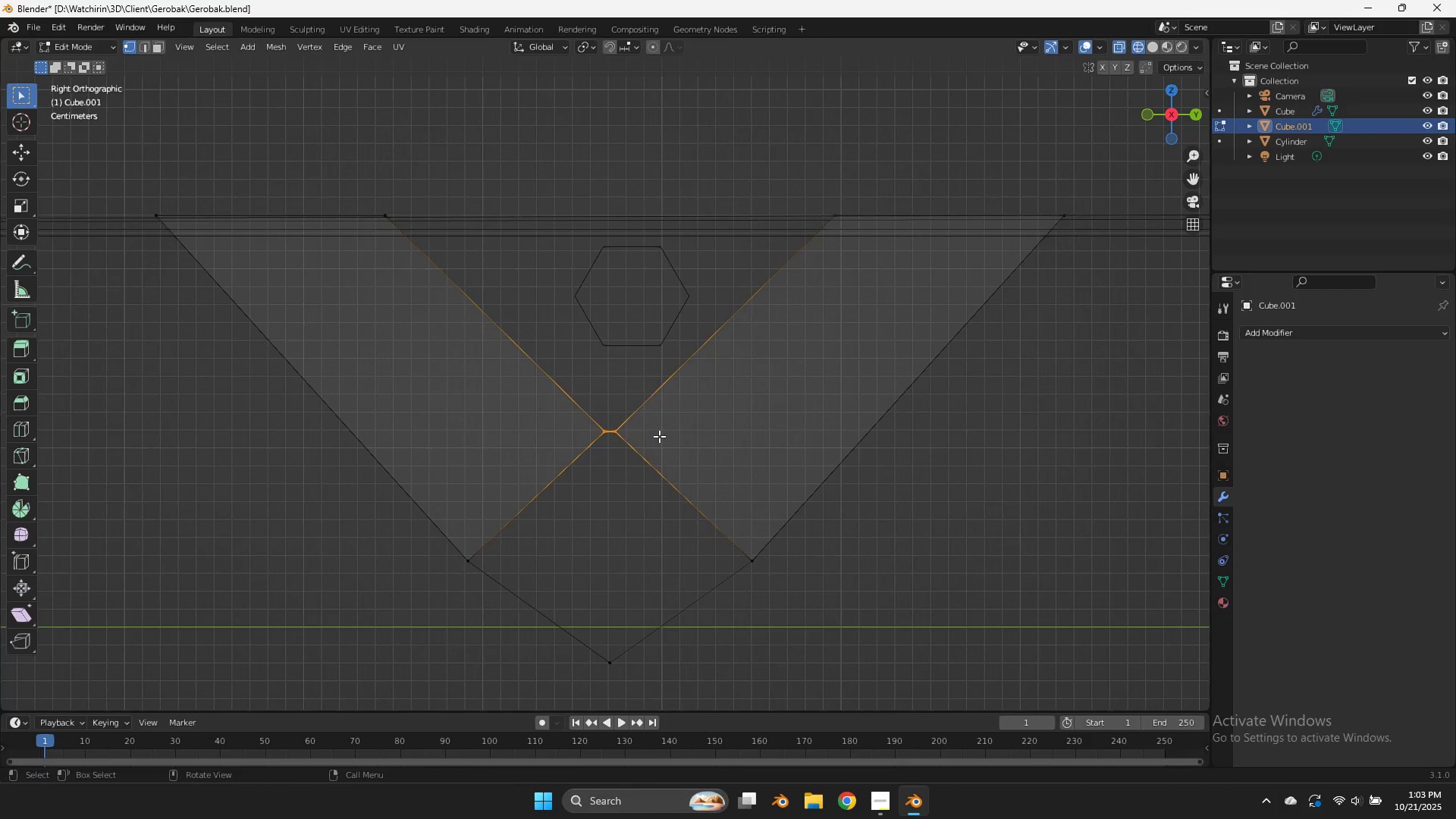 
scroll: coordinate [664, 429], scroll_direction: up, amount: 4.0
 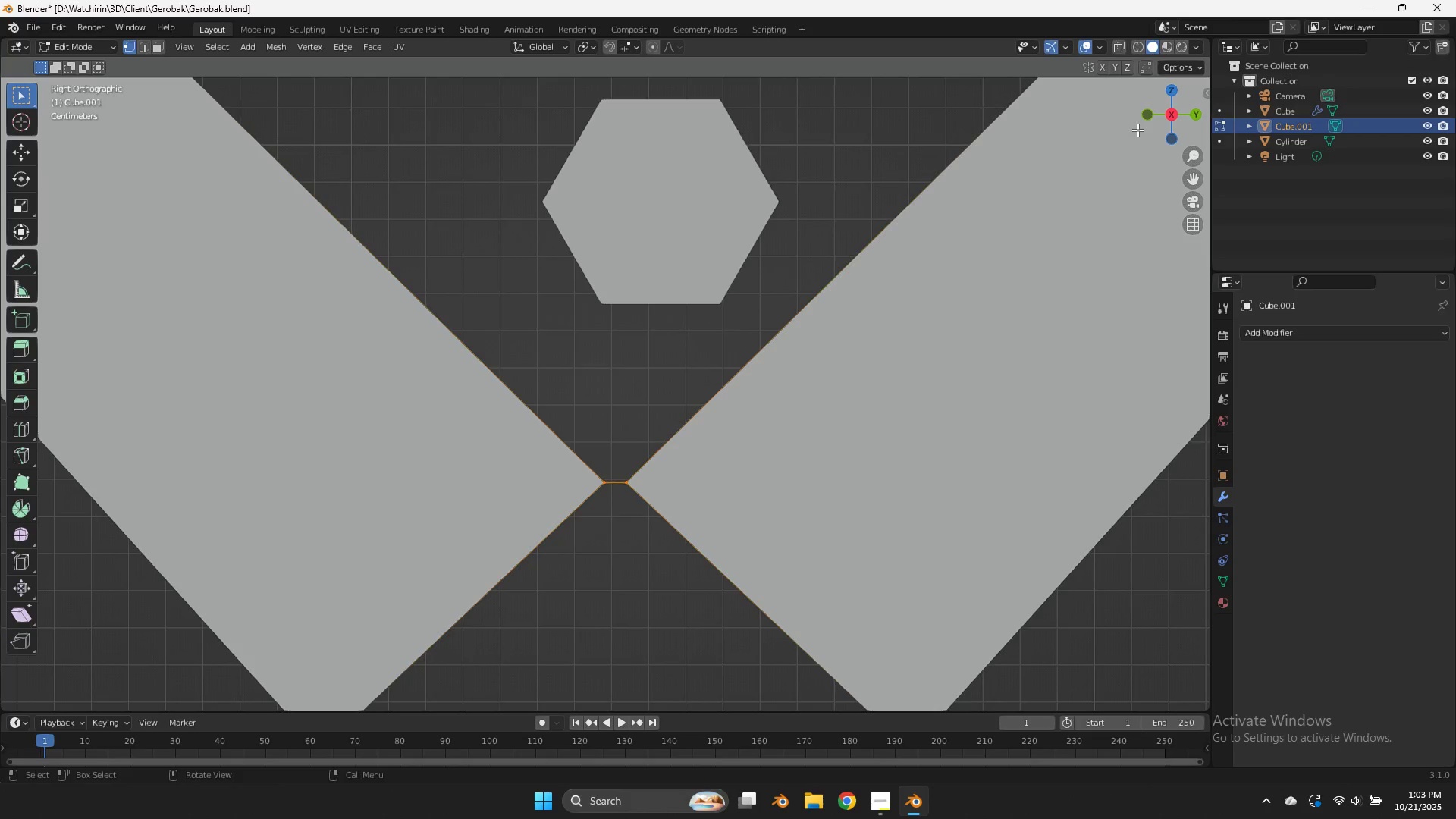 
left_click_drag(start_coordinate=[1154, 116], to_coordinate=[1163, 132])
 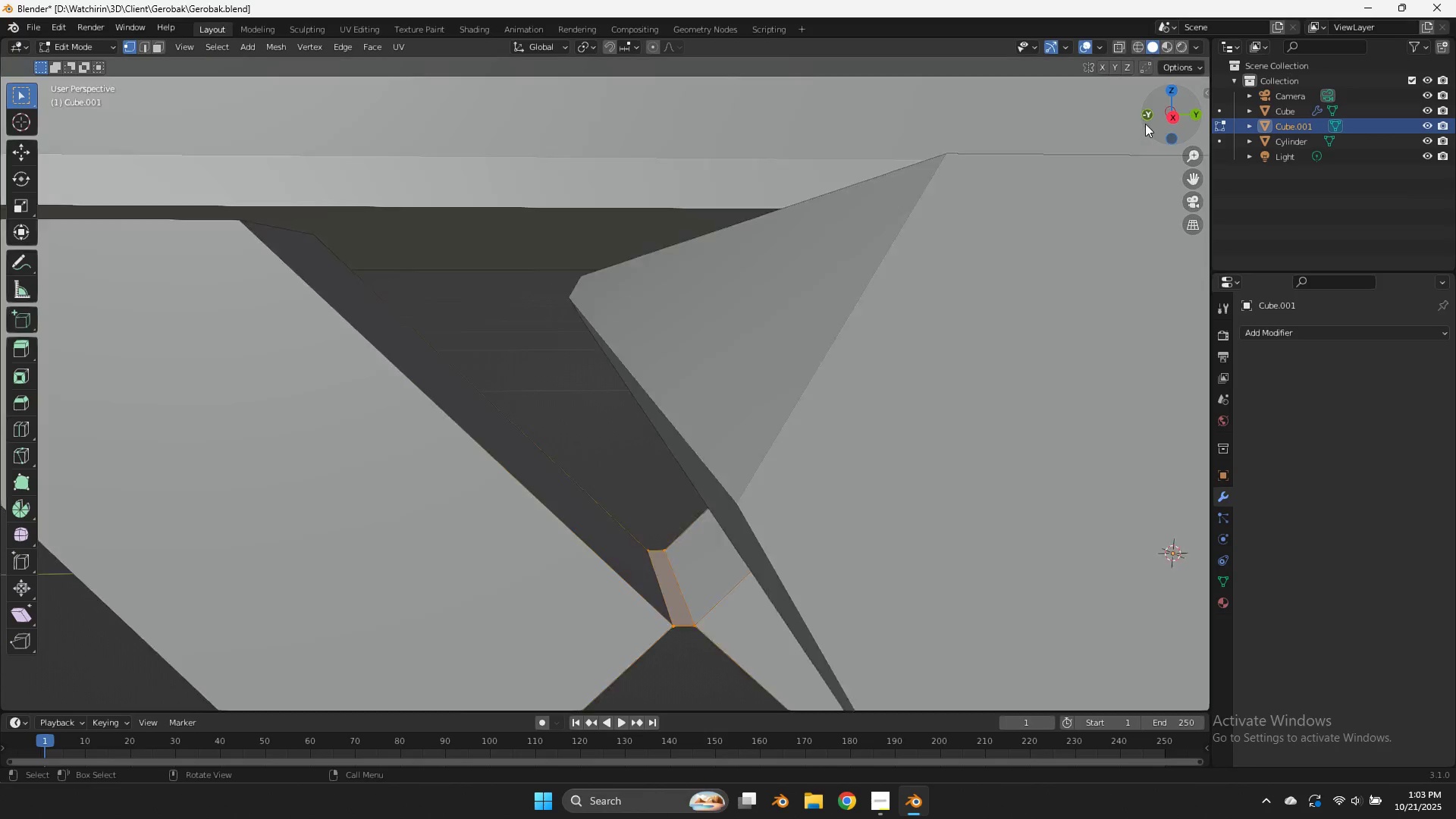 
scroll: coordinate [1145, 124], scroll_direction: down, amount: 6.0
 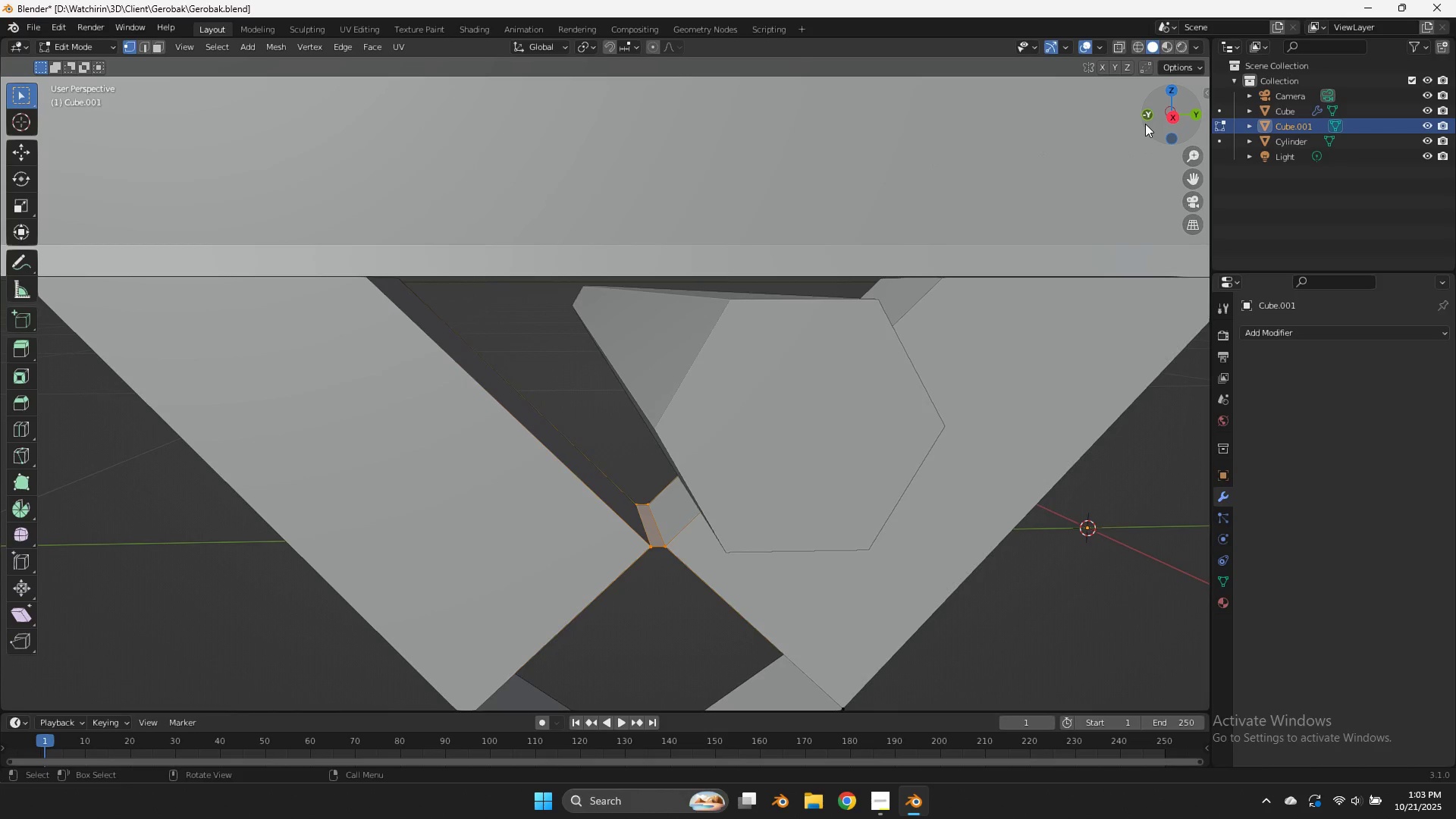 
left_click_drag(start_coordinate=[1145, 124], to_coordinate=[1148, 127])
 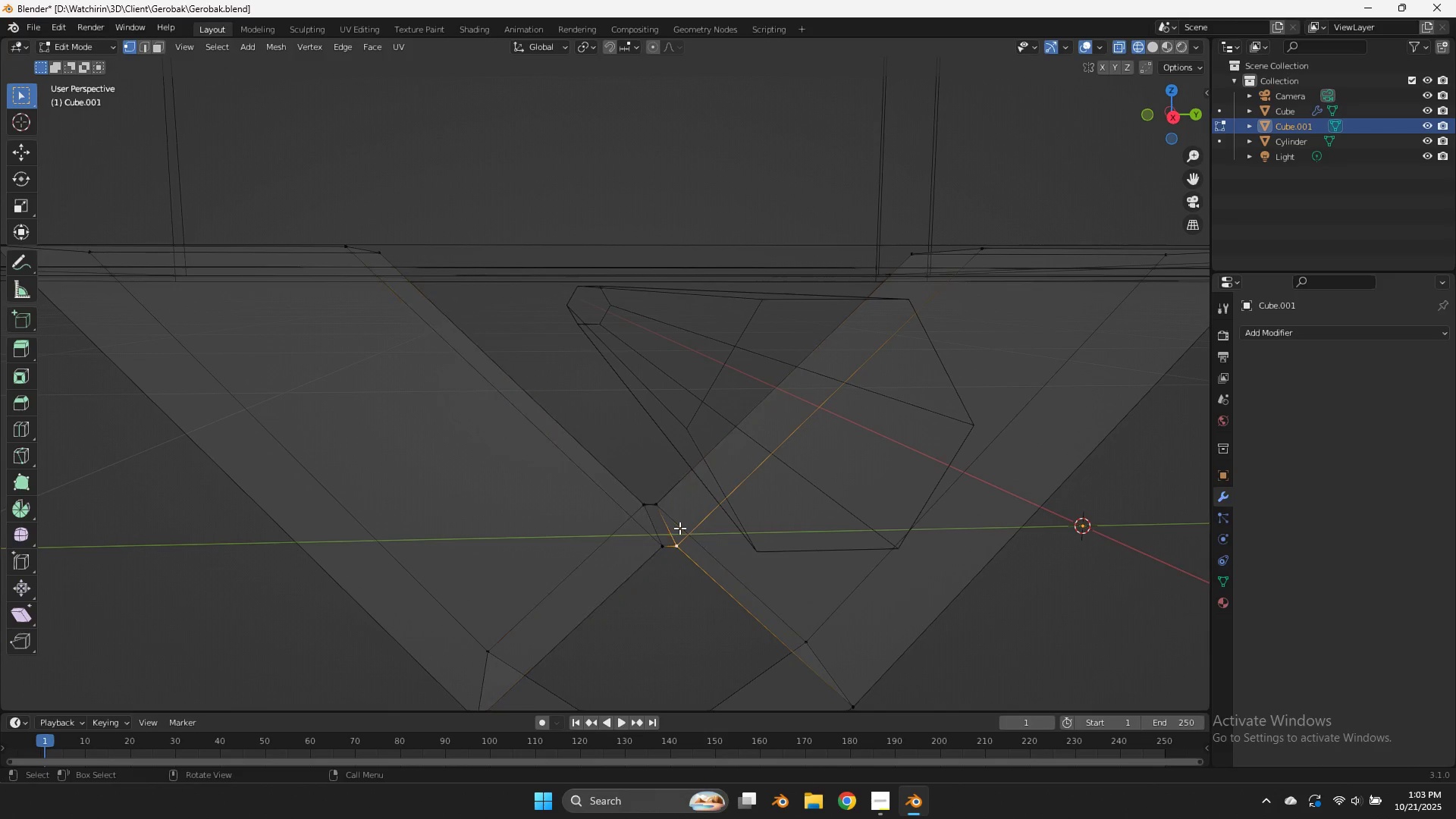 
hold_key(key=ShiftLeft, duration=0.35)
double_click([661, 541])
 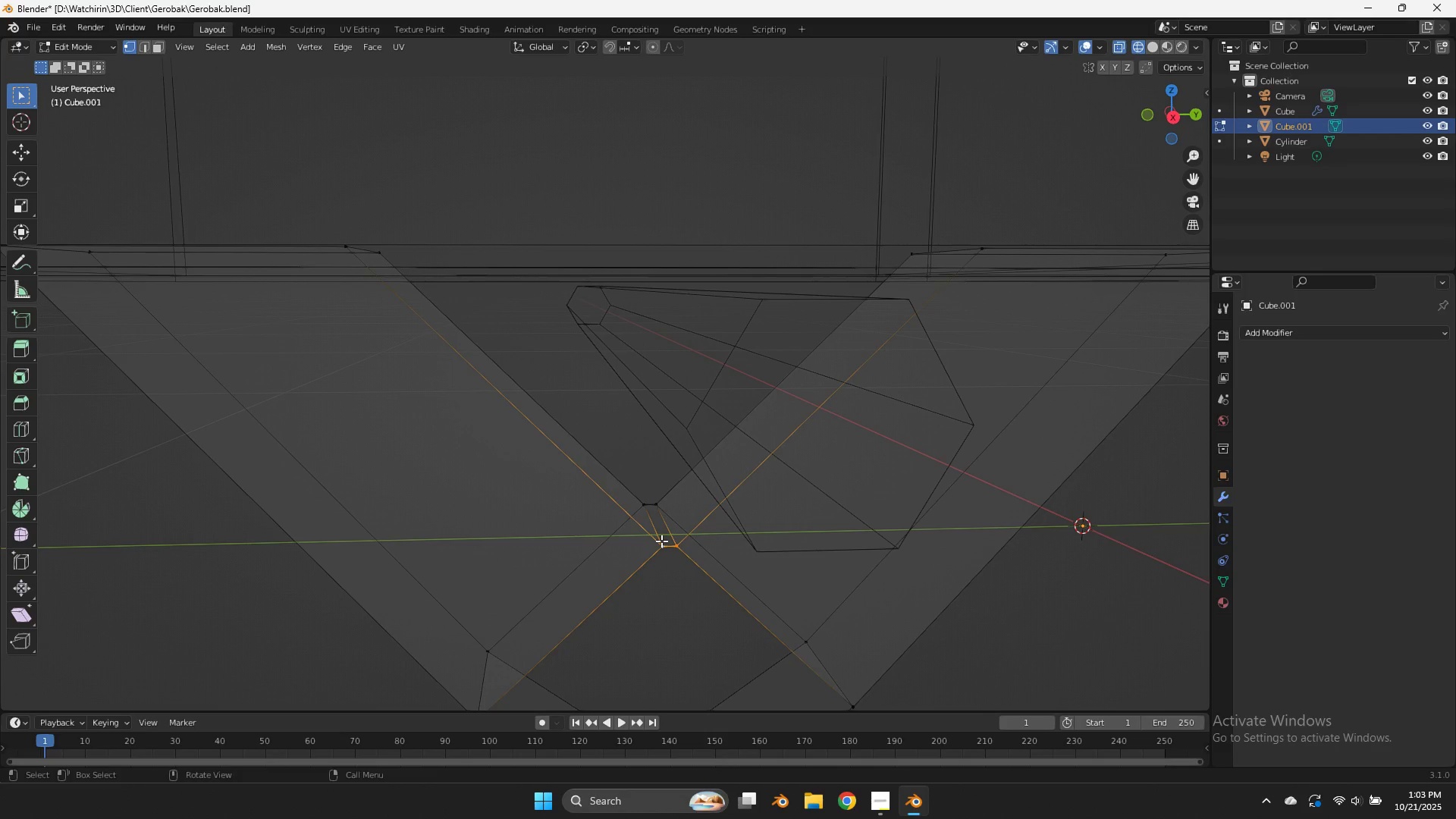 
key(M)
 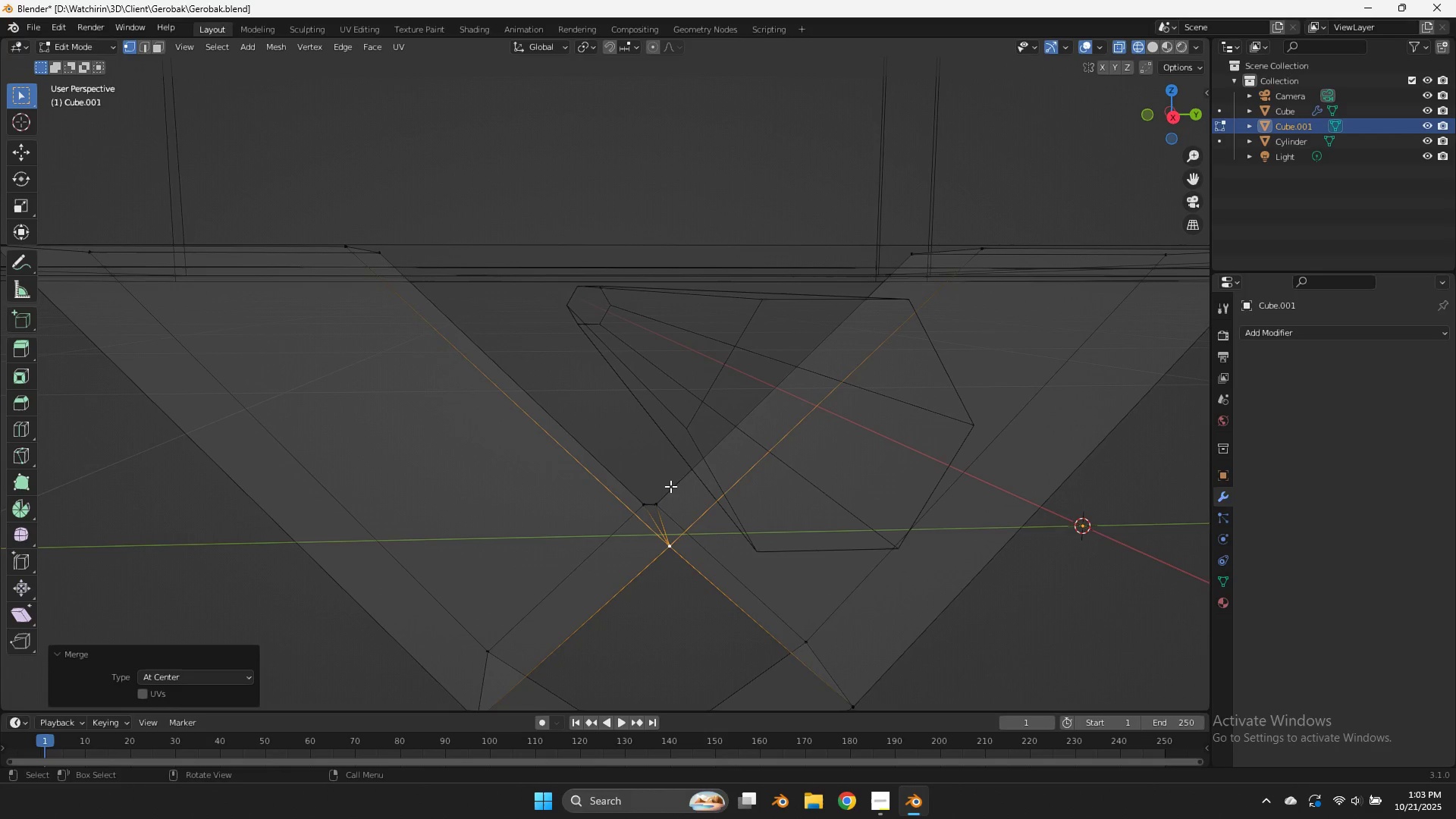 
double_click([670, 486])
 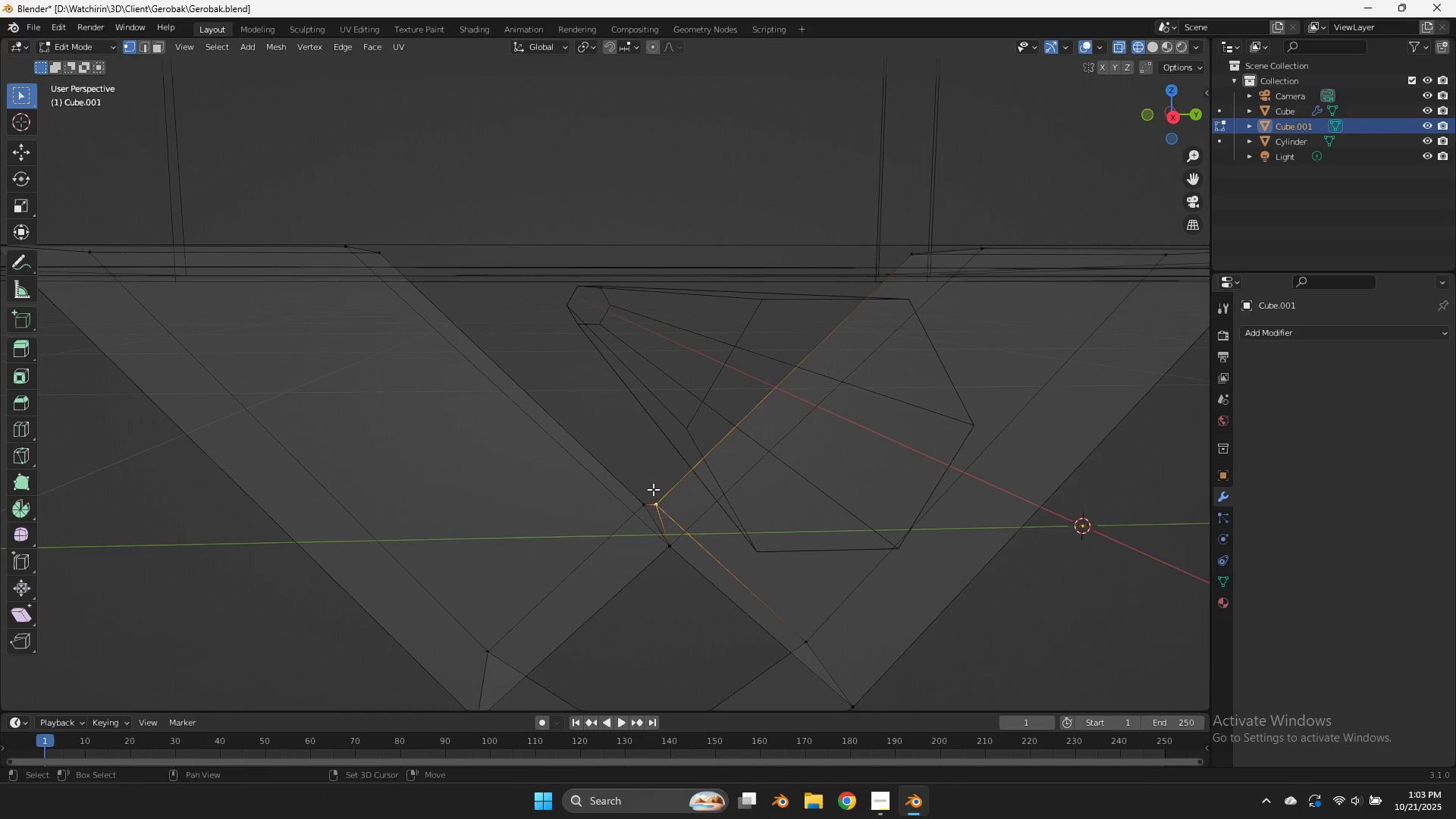 
hold_key(key=ShiftLeft, duration=0.46)
triple_click([651, 491])
 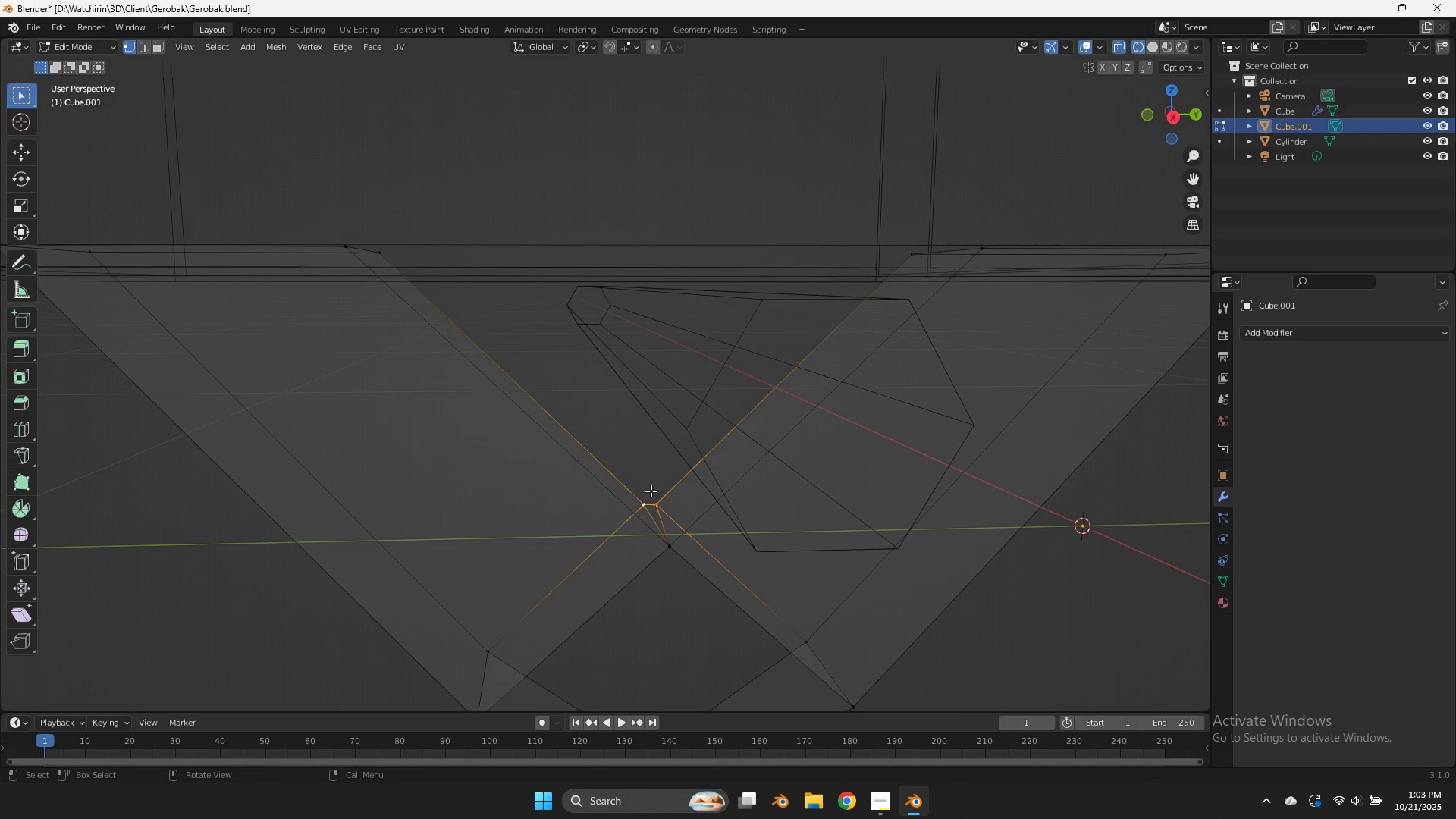 
key(M)
 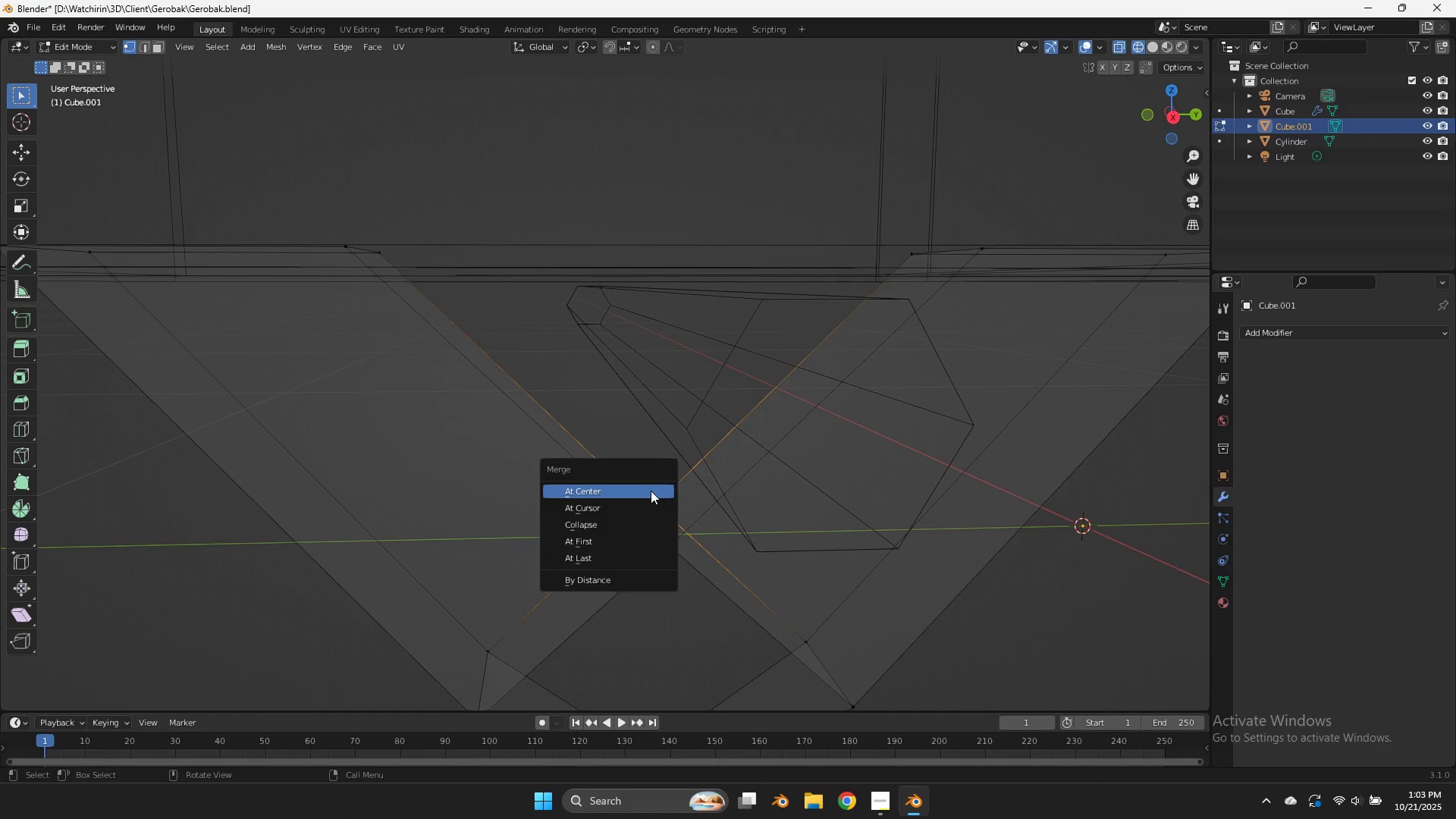 
left_click([651, 491])
 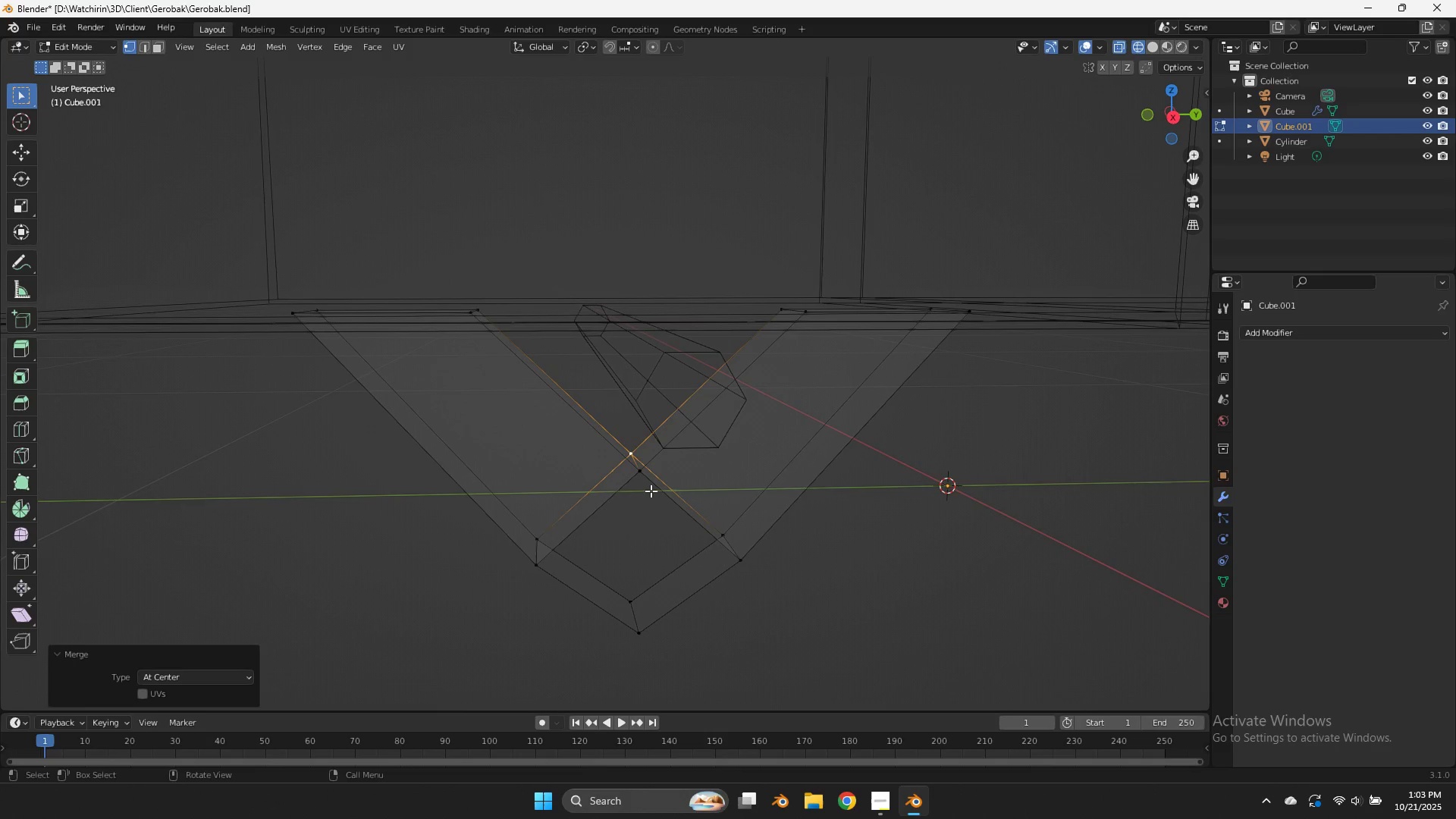 
scroll: coordinate [651, 491], scroll_direction: down, amount: 2.0
 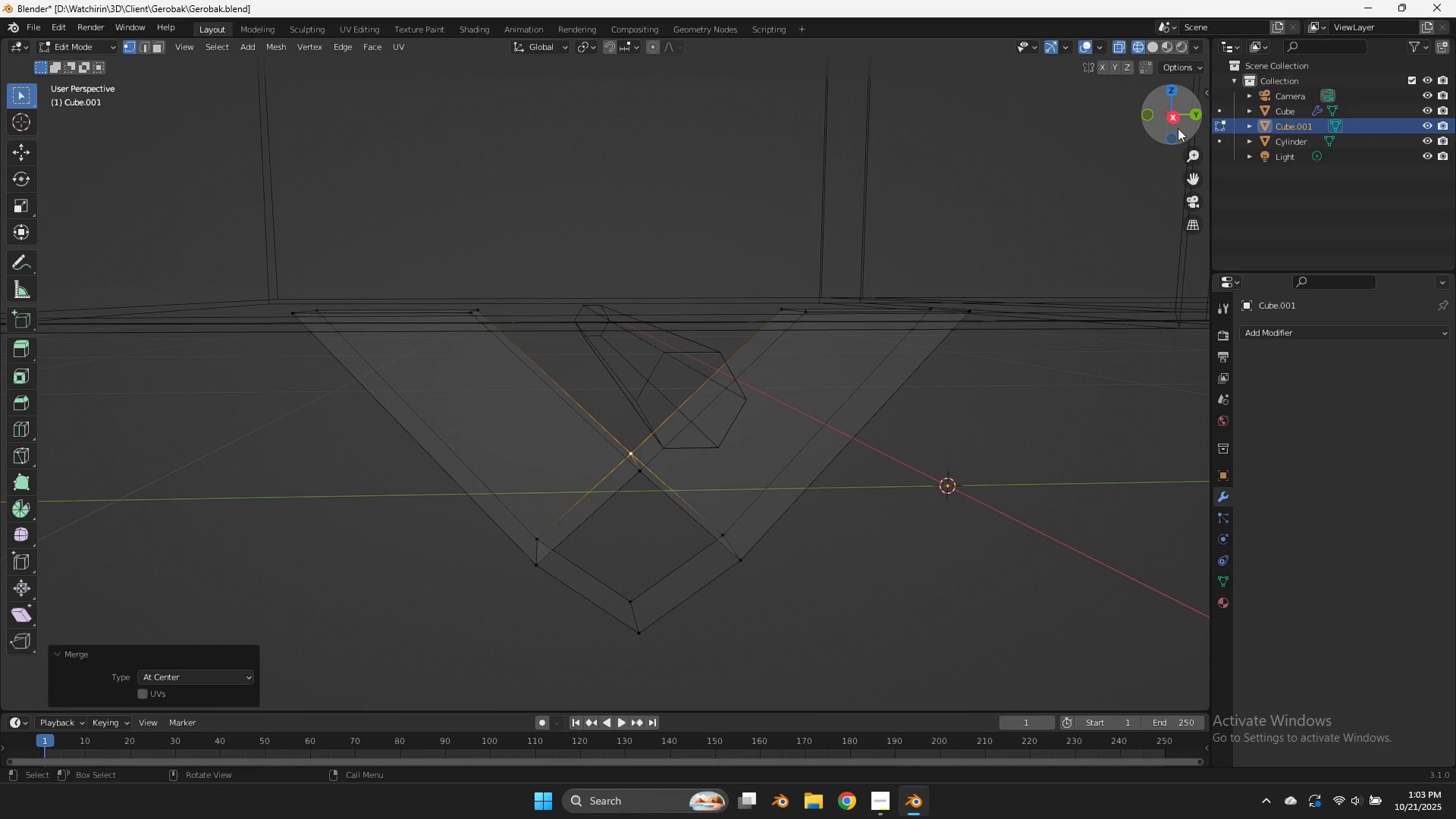 
left_click([1177, 121])
 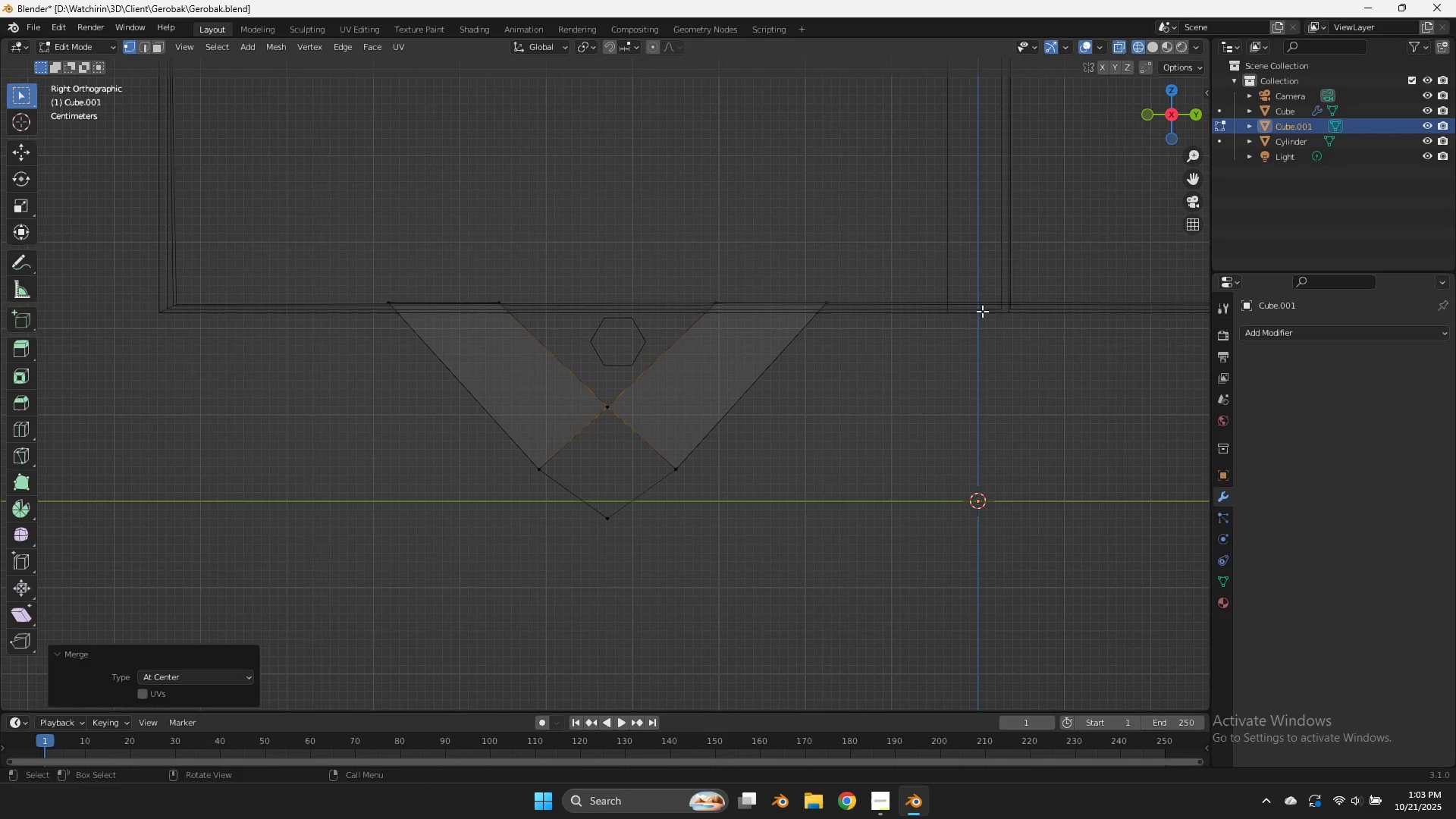 
type(zsy0)
 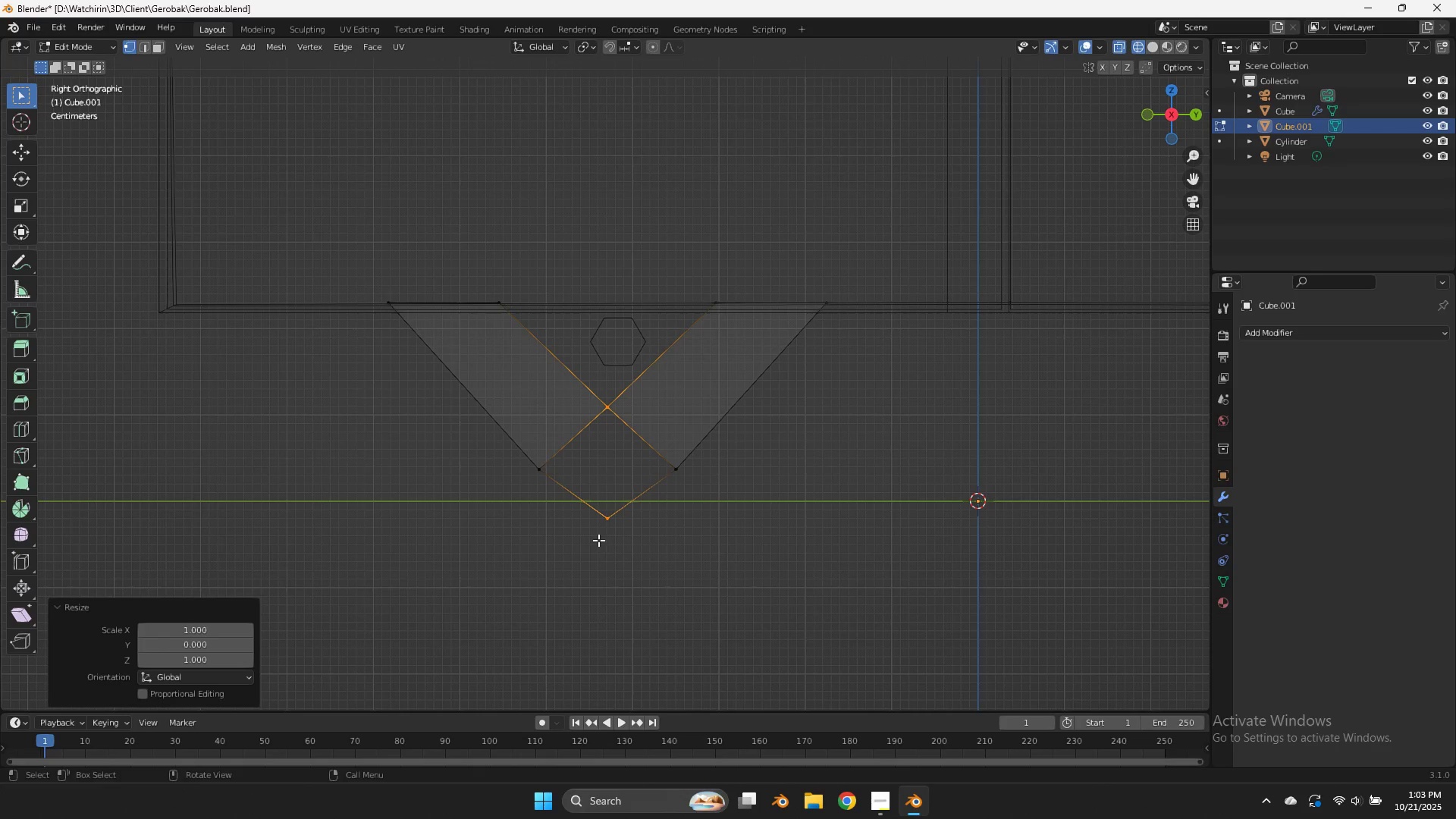 
left_click_drag(start_coordinate=[638, 375], to_coordinate=[598, 542])
 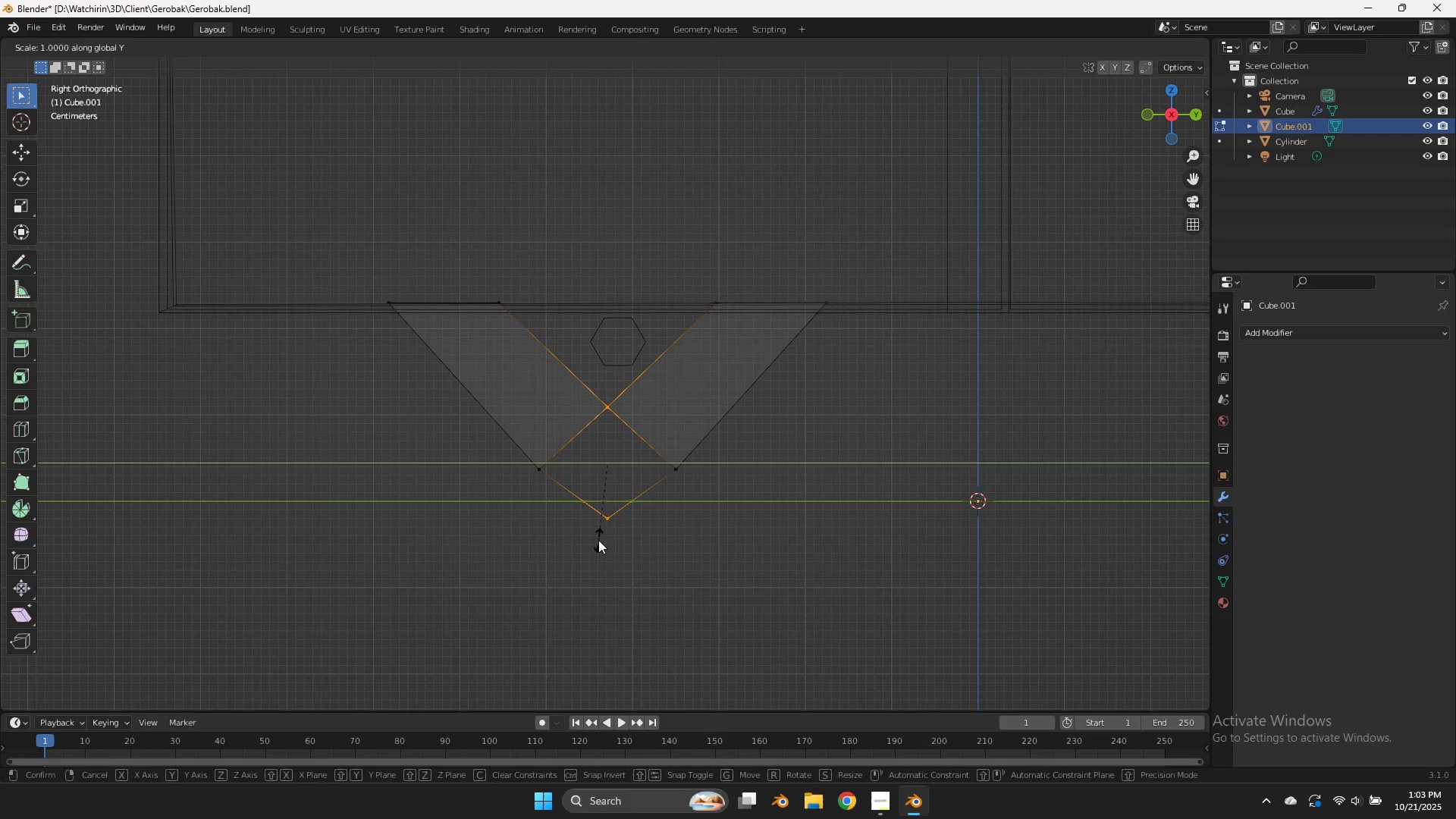 
key(Enter)
 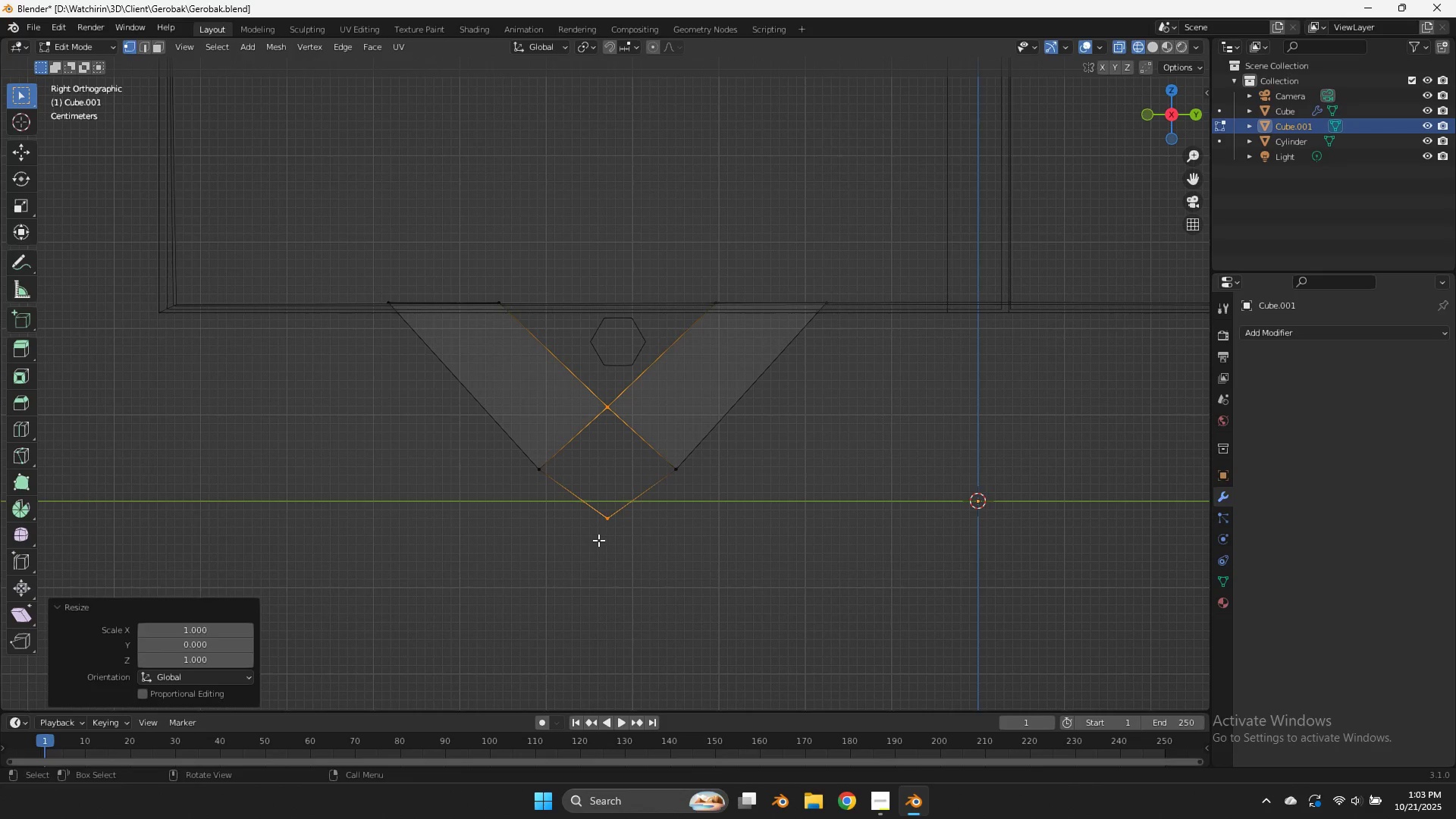 
key(Control+ControlLeft)
 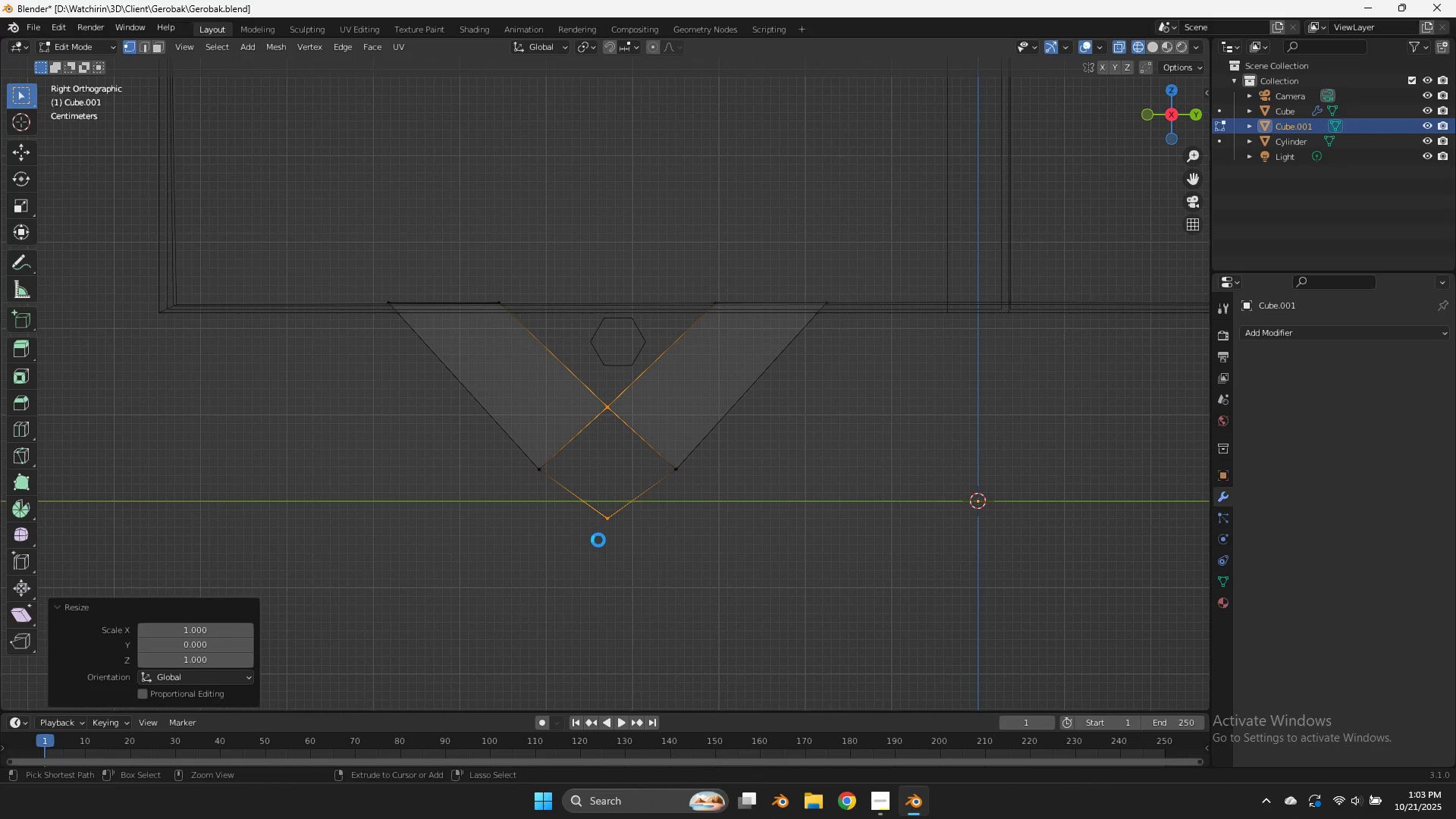 
key(Control+S)
 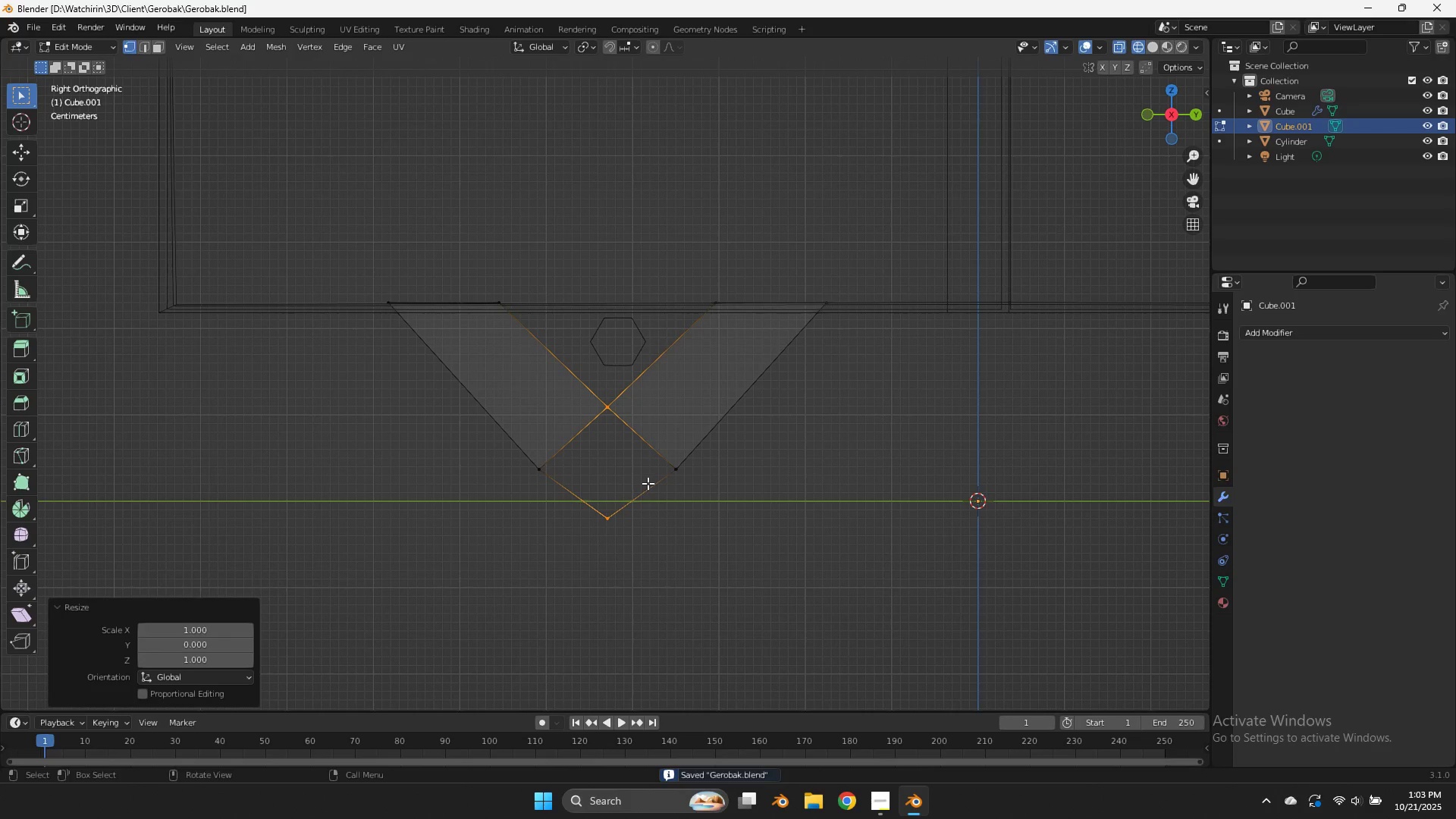 
left_click_drag(start_coordinate=[648, 483], to_coordinate=[579, 540])
 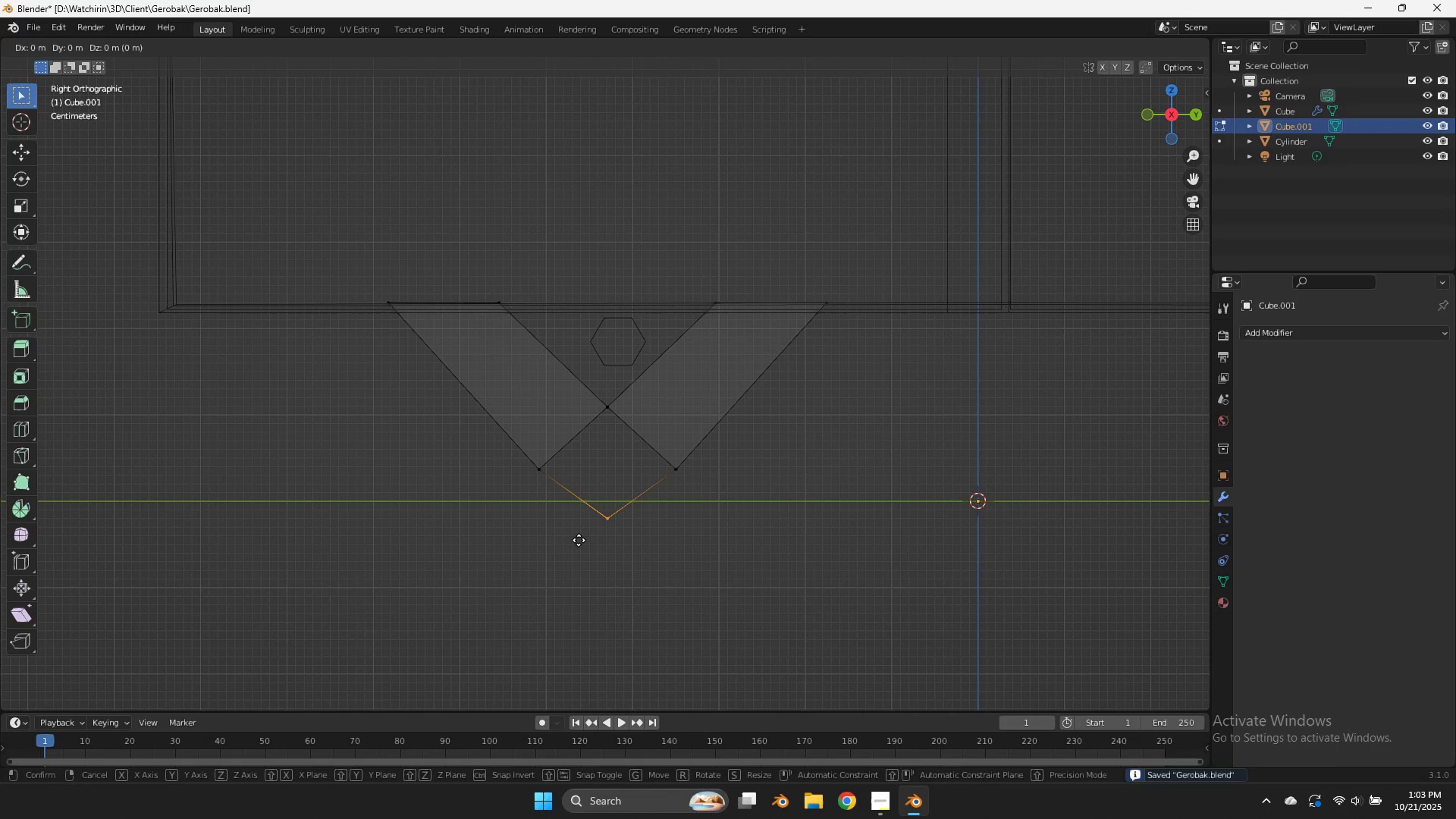 
type(gz)
 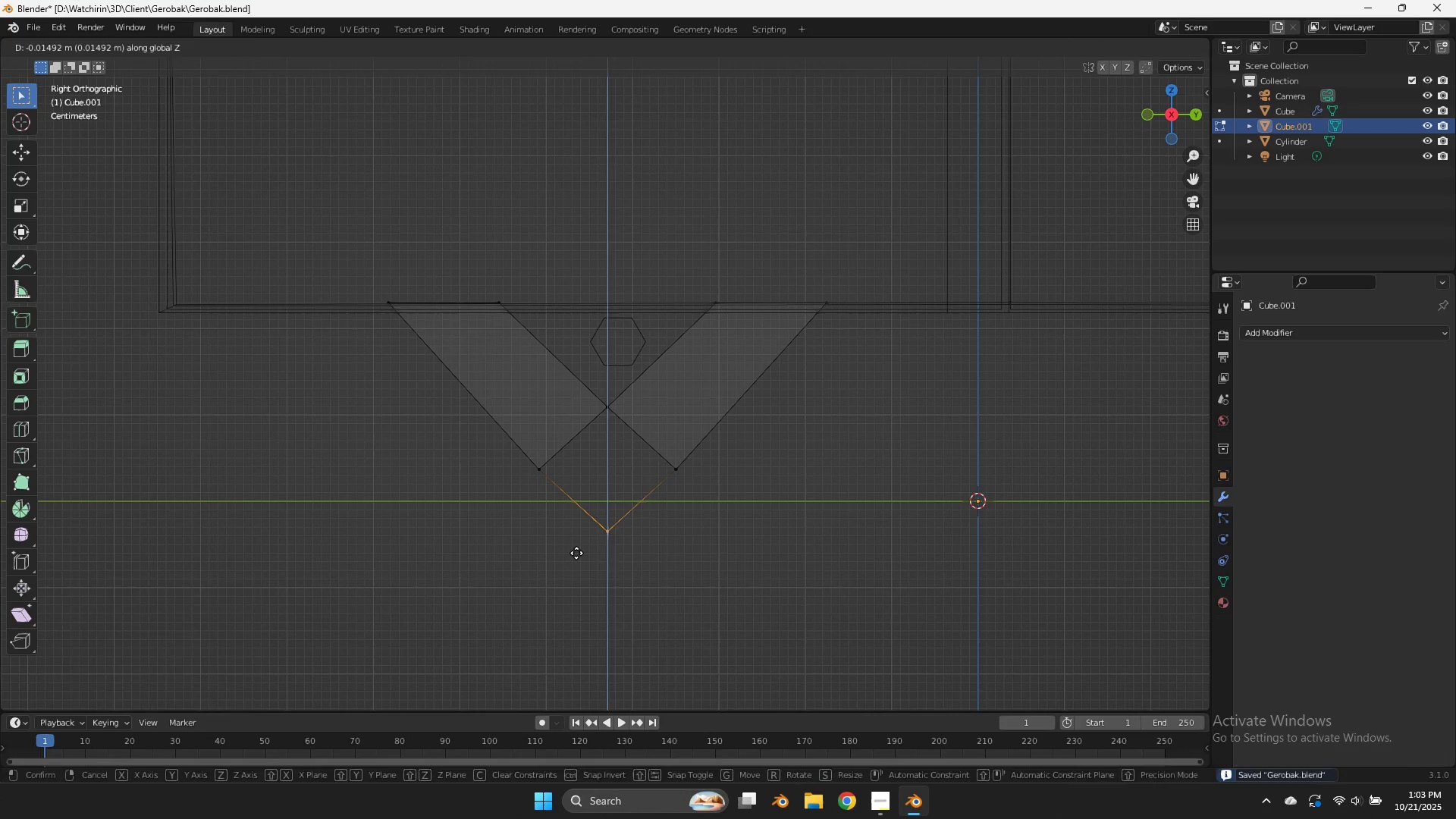 
left_click([576, 553])
 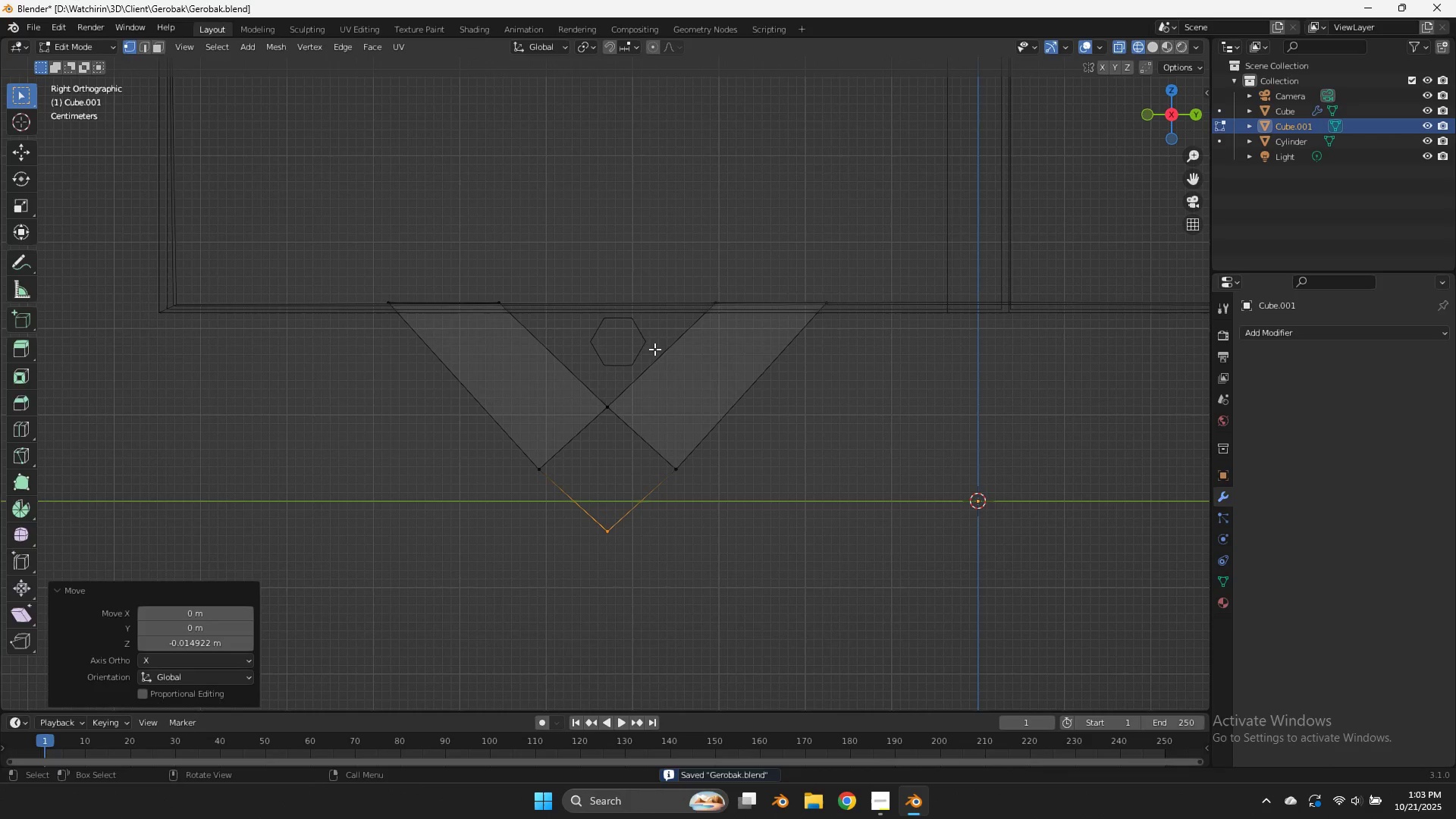 
key(Tab)
 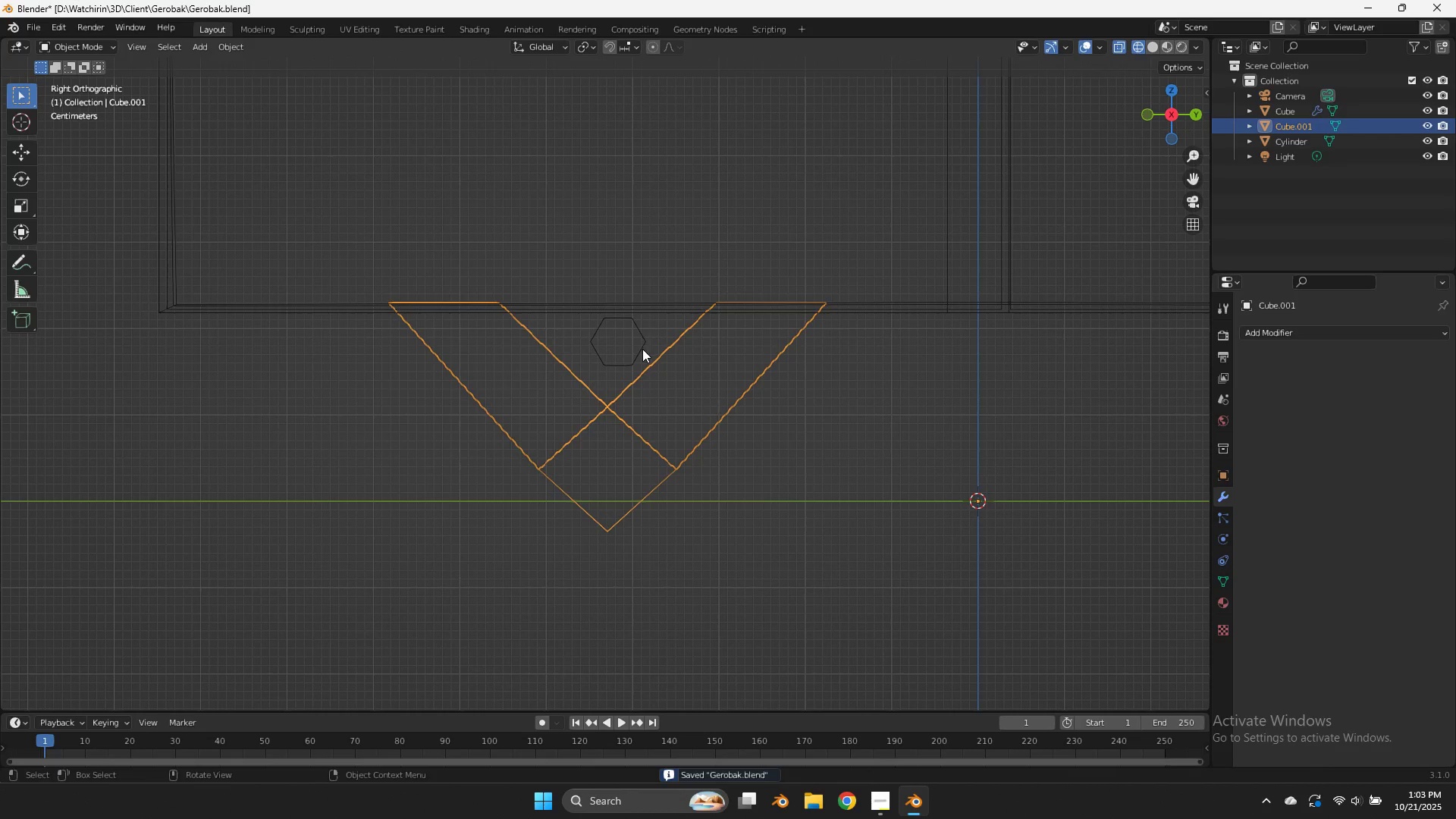 
left_click([642, 349])
 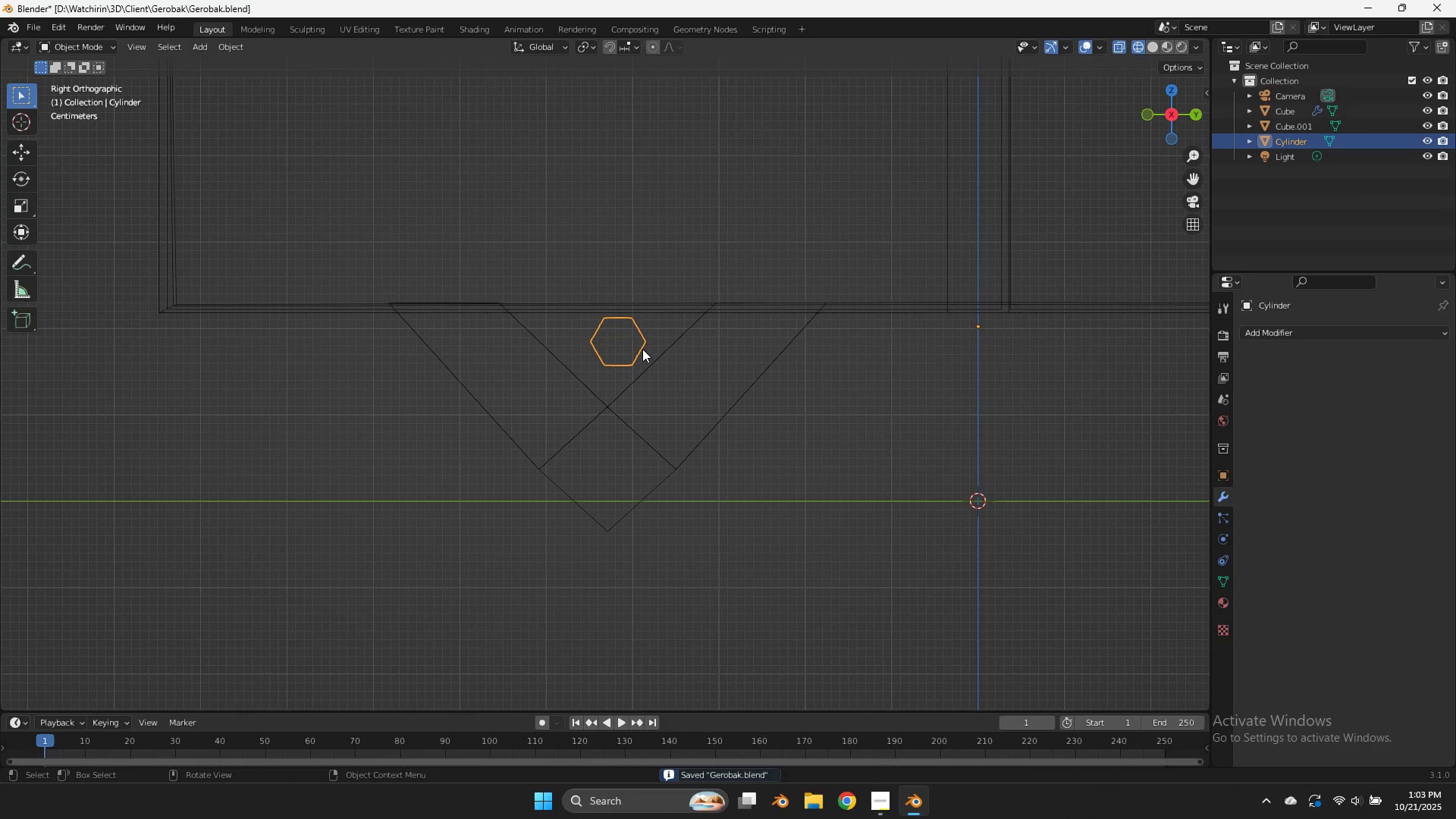 
key(Tab)
 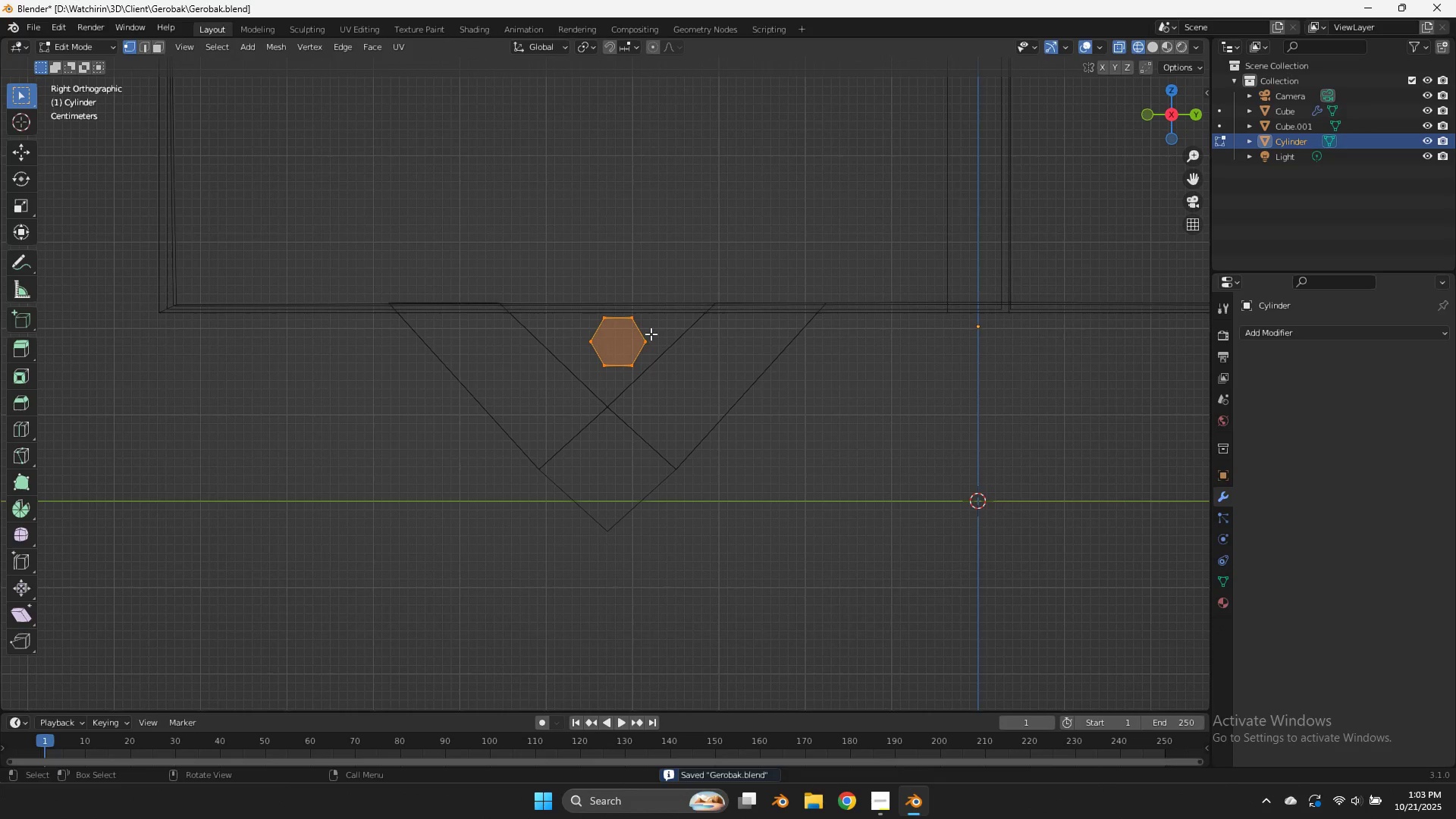 
key(G)
 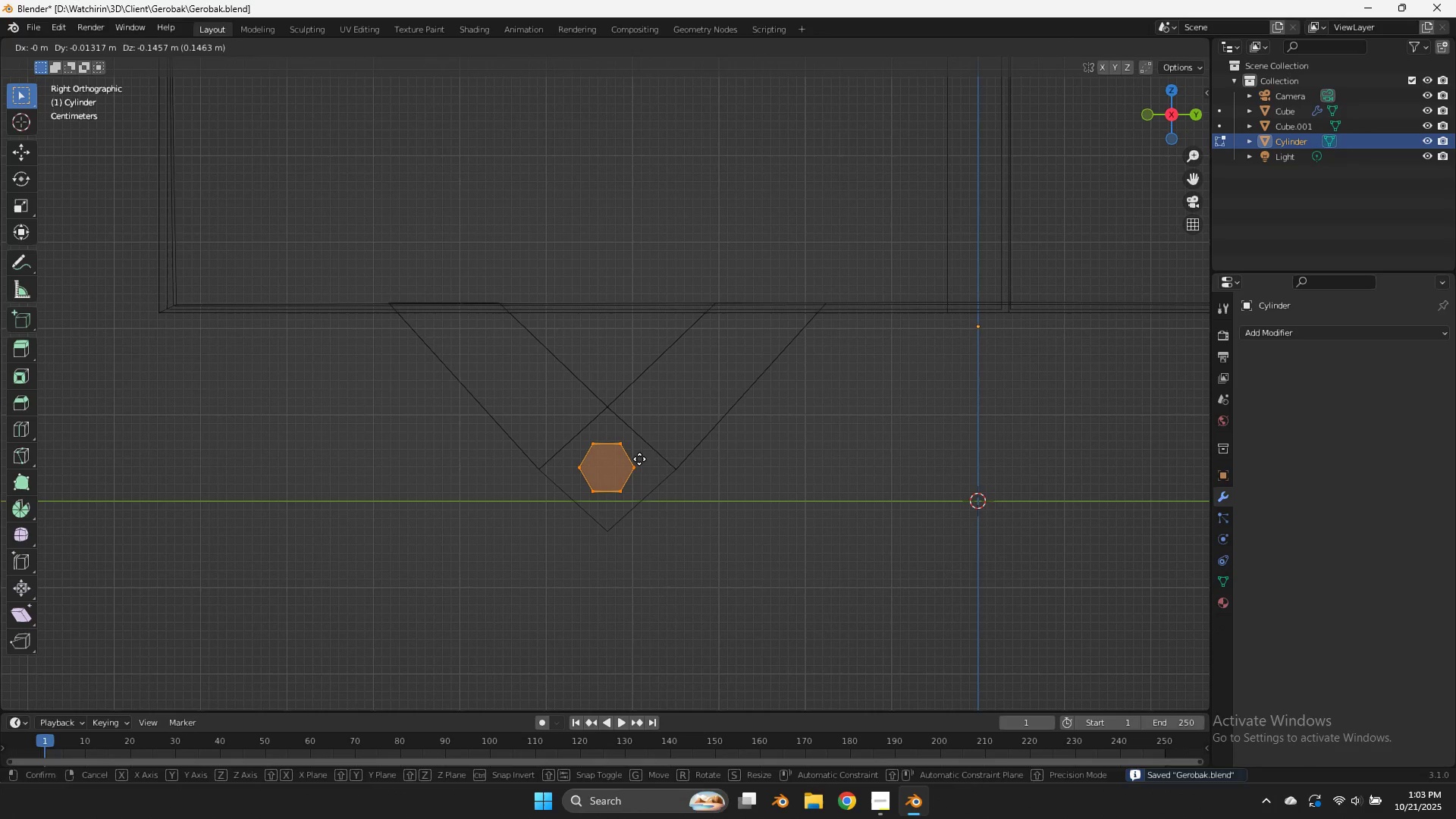 
left_click([639, 459])
 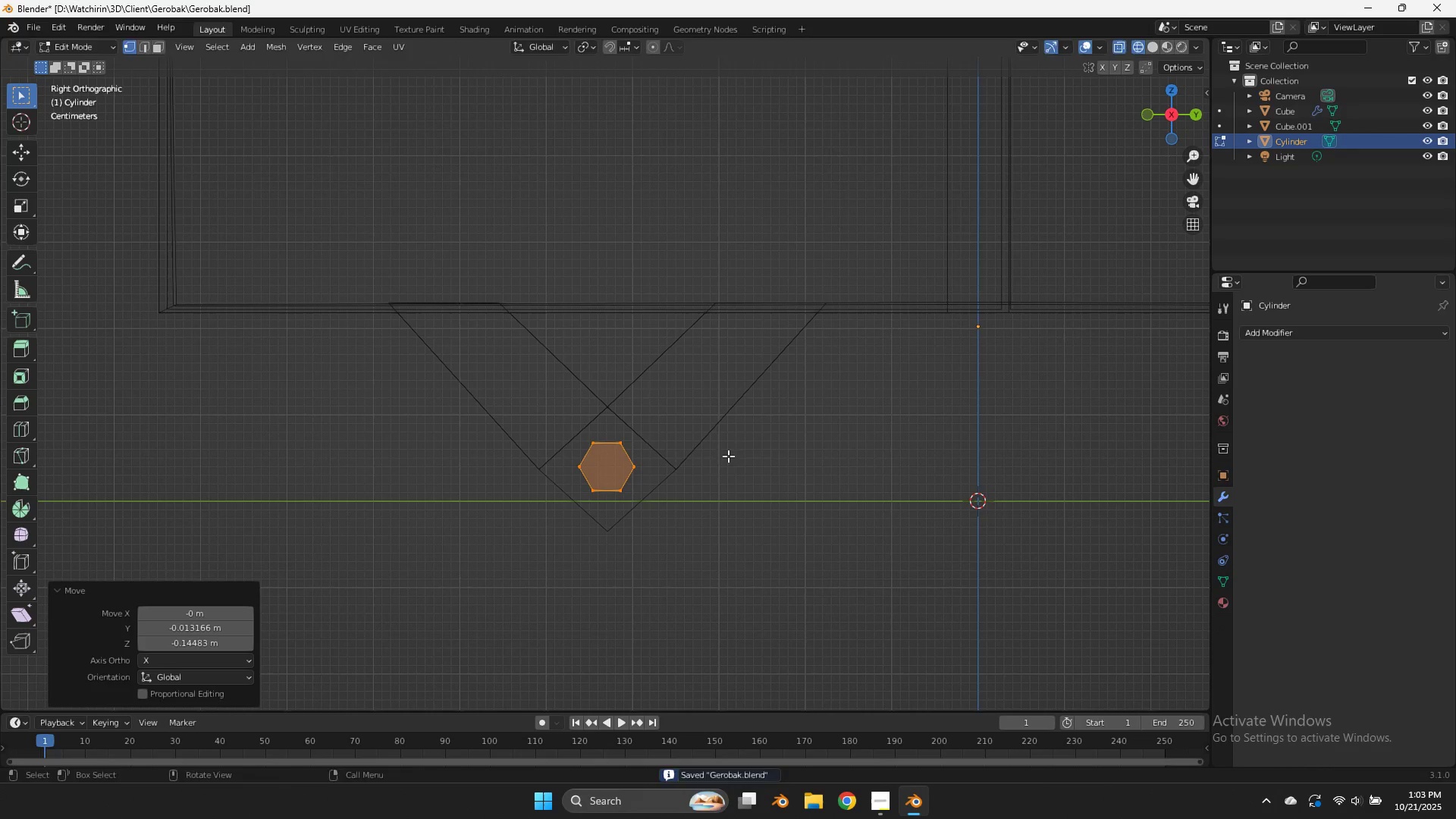 
key(S)
 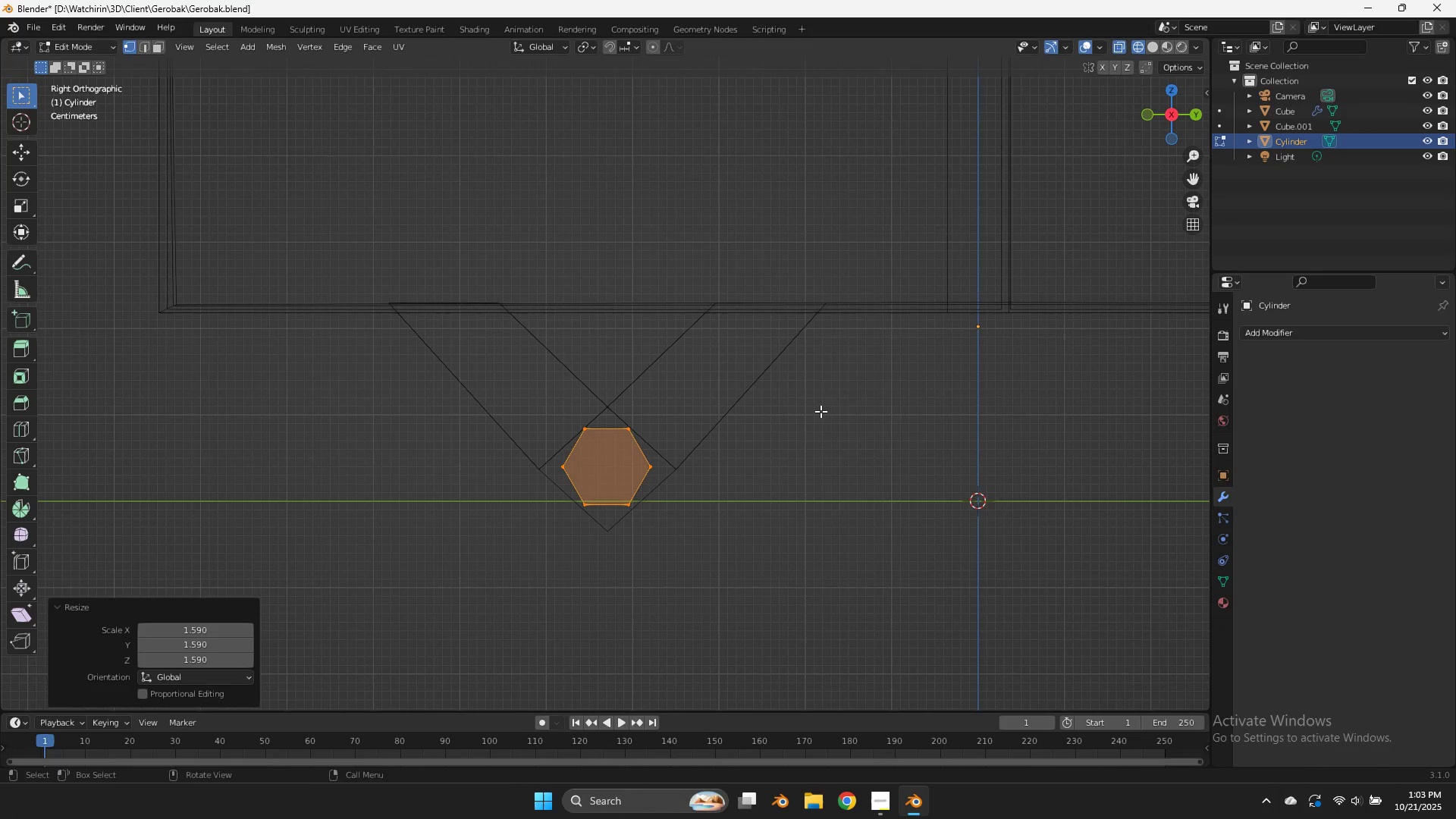 
key(Tab)
 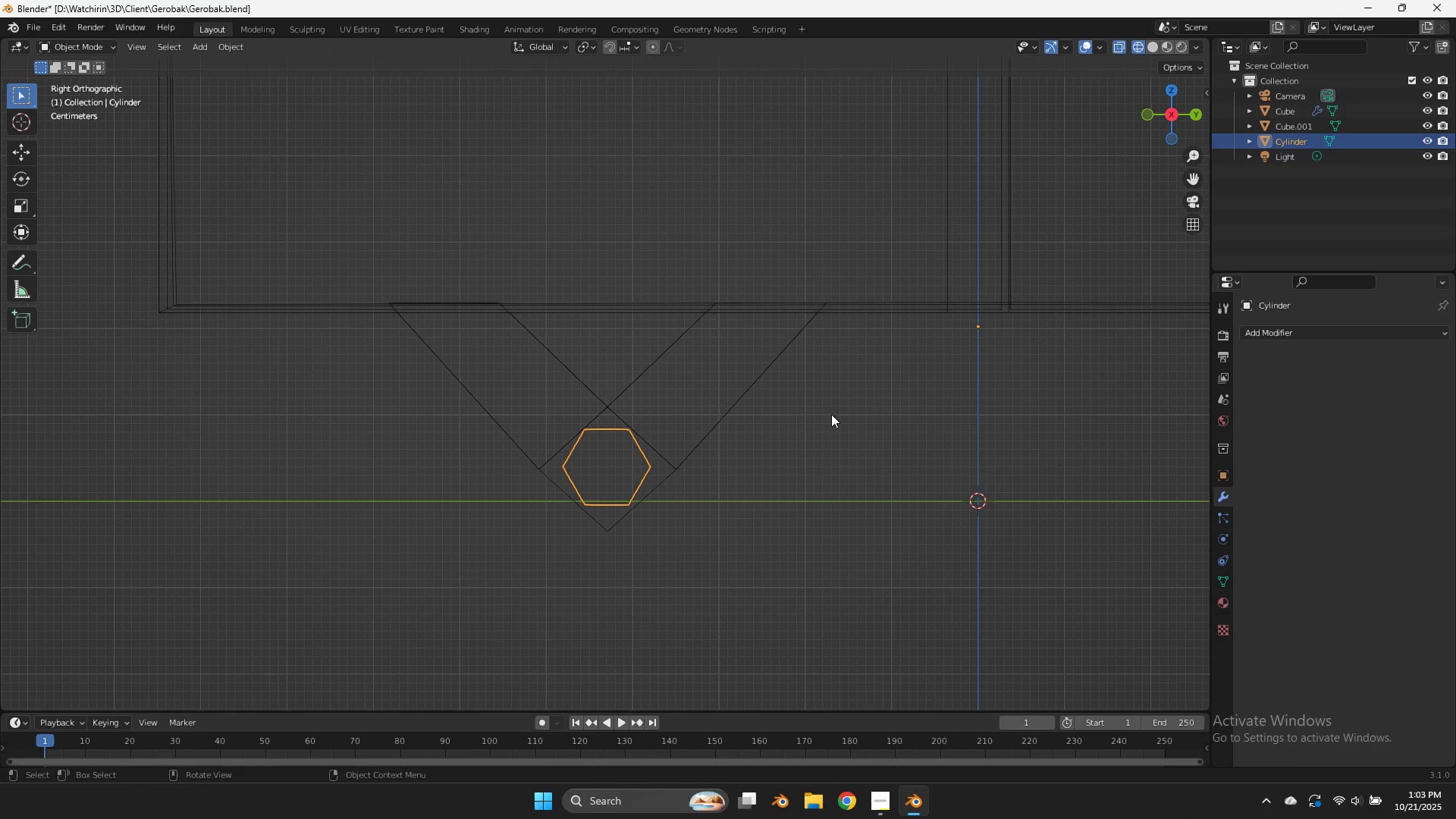 
key(Z)
 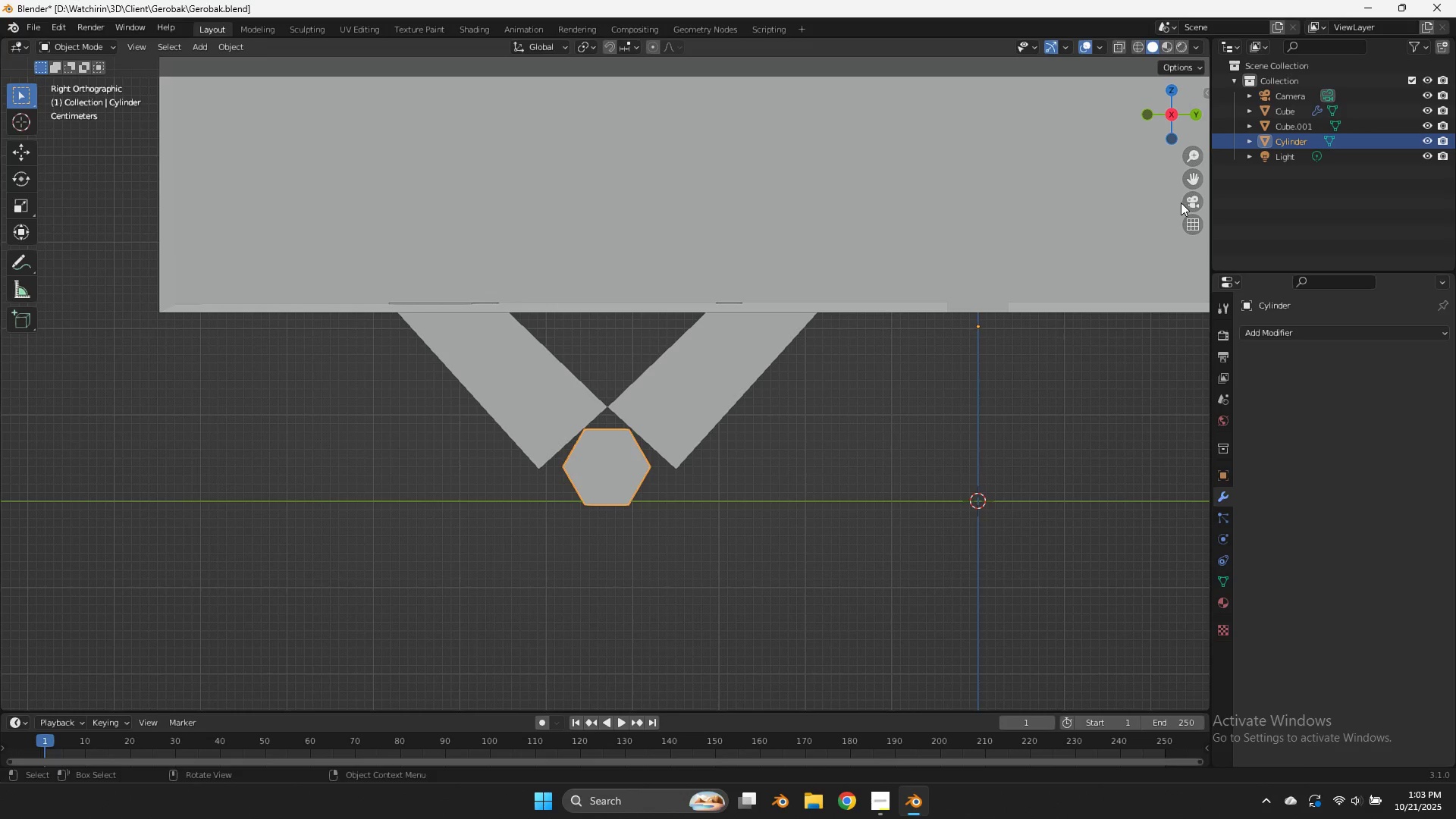 
left_click_drag(start_coordinate=[1165, 124], to_coordinate=[1190, 106])
 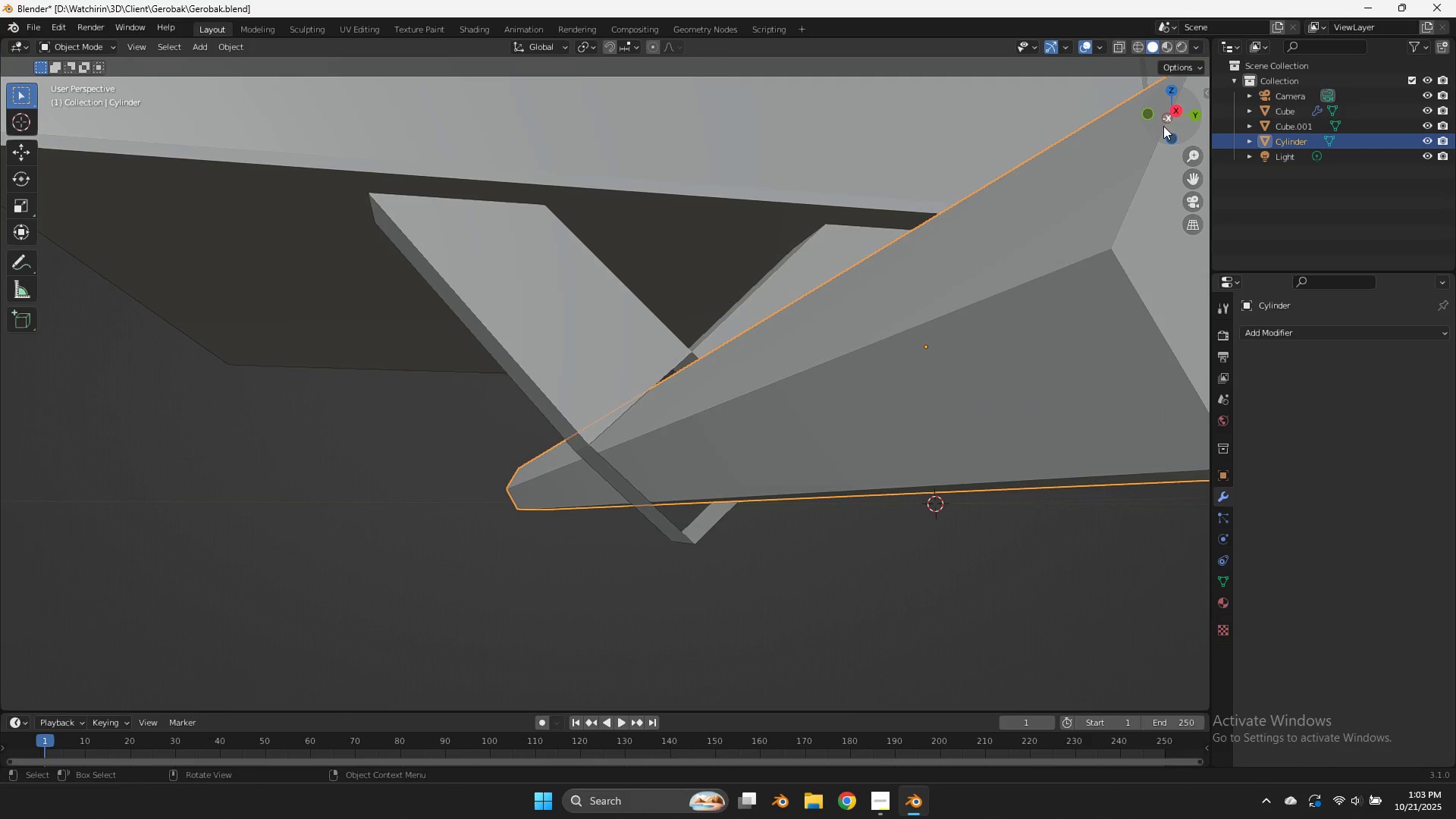 
left_click_drag(start_coordinate=[1165, 124], to_coordinate=[1144, 122])
 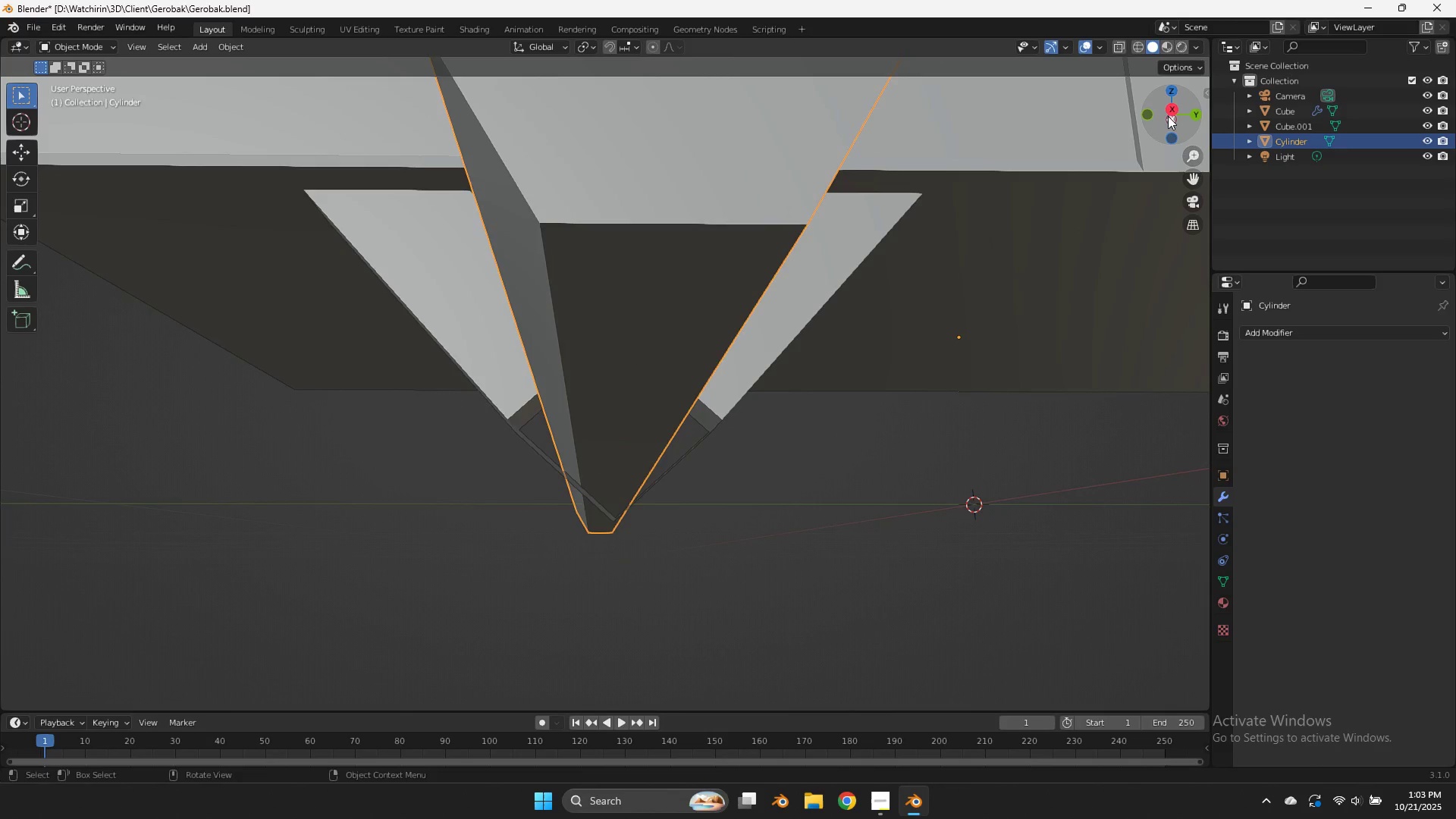 
left_click_drag(start_coordinate=[1169, 116], to_coordinate=[1102, 90])
 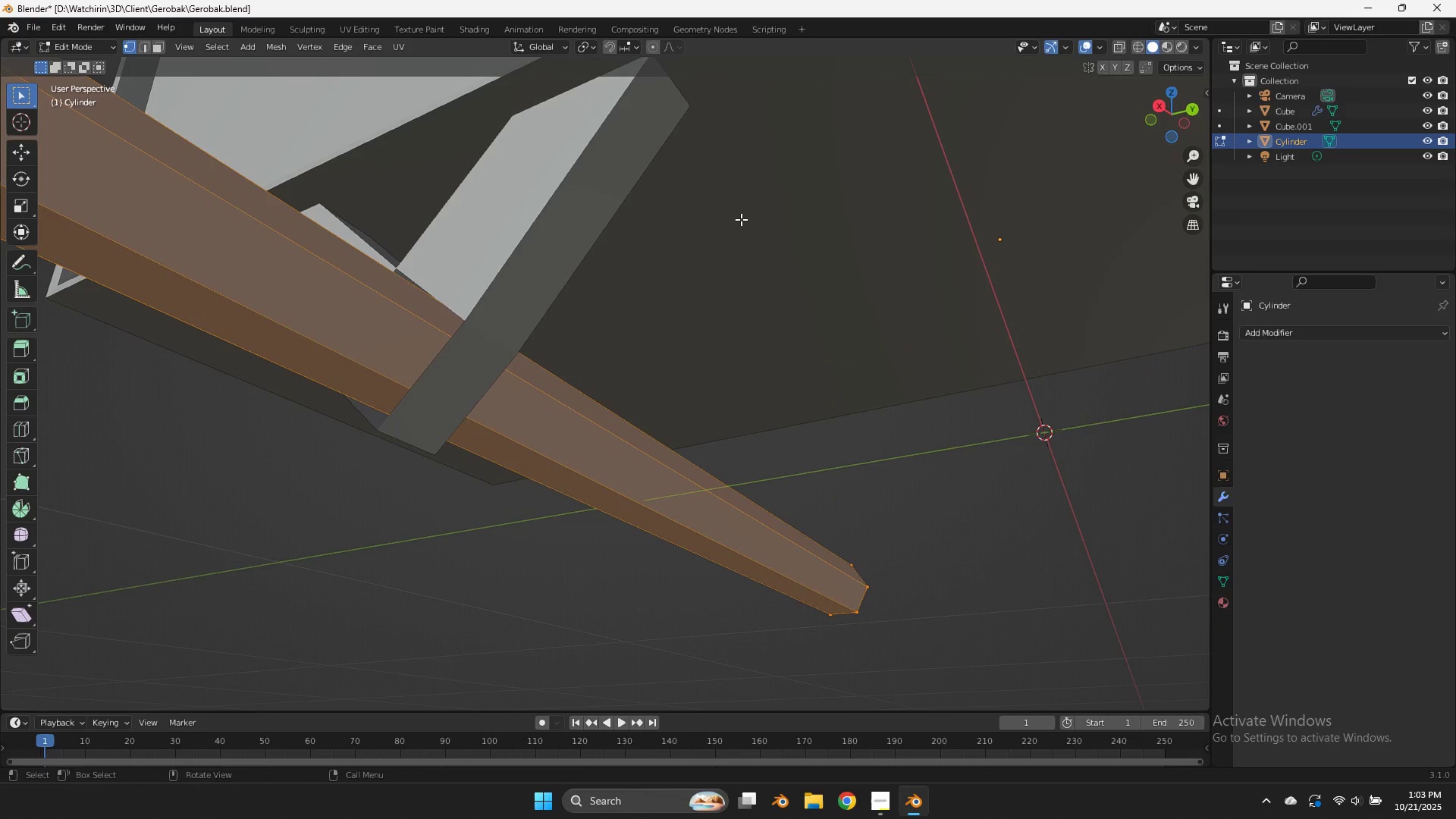 
key(Tab)
 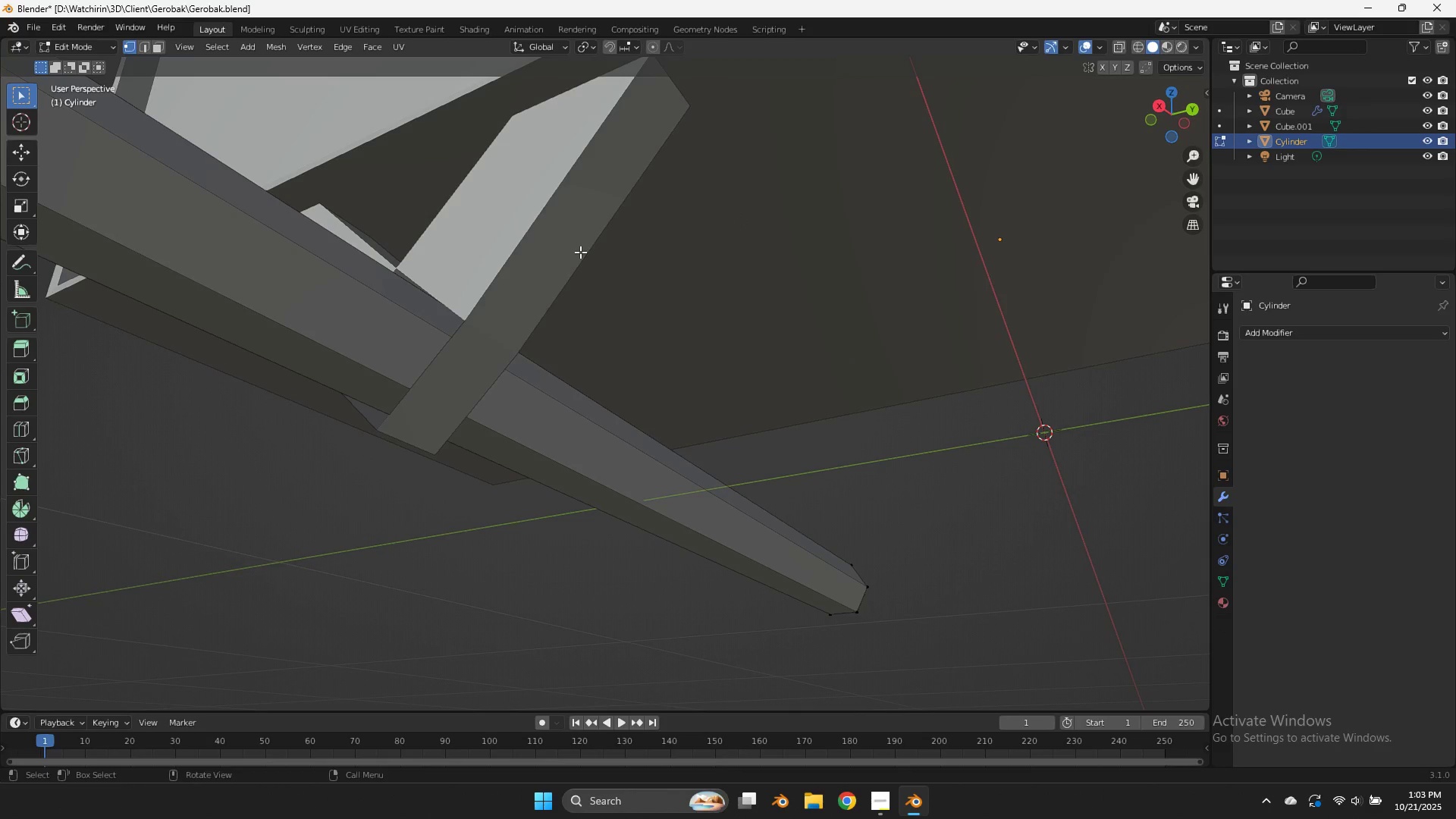 
double_click([580, 252])
 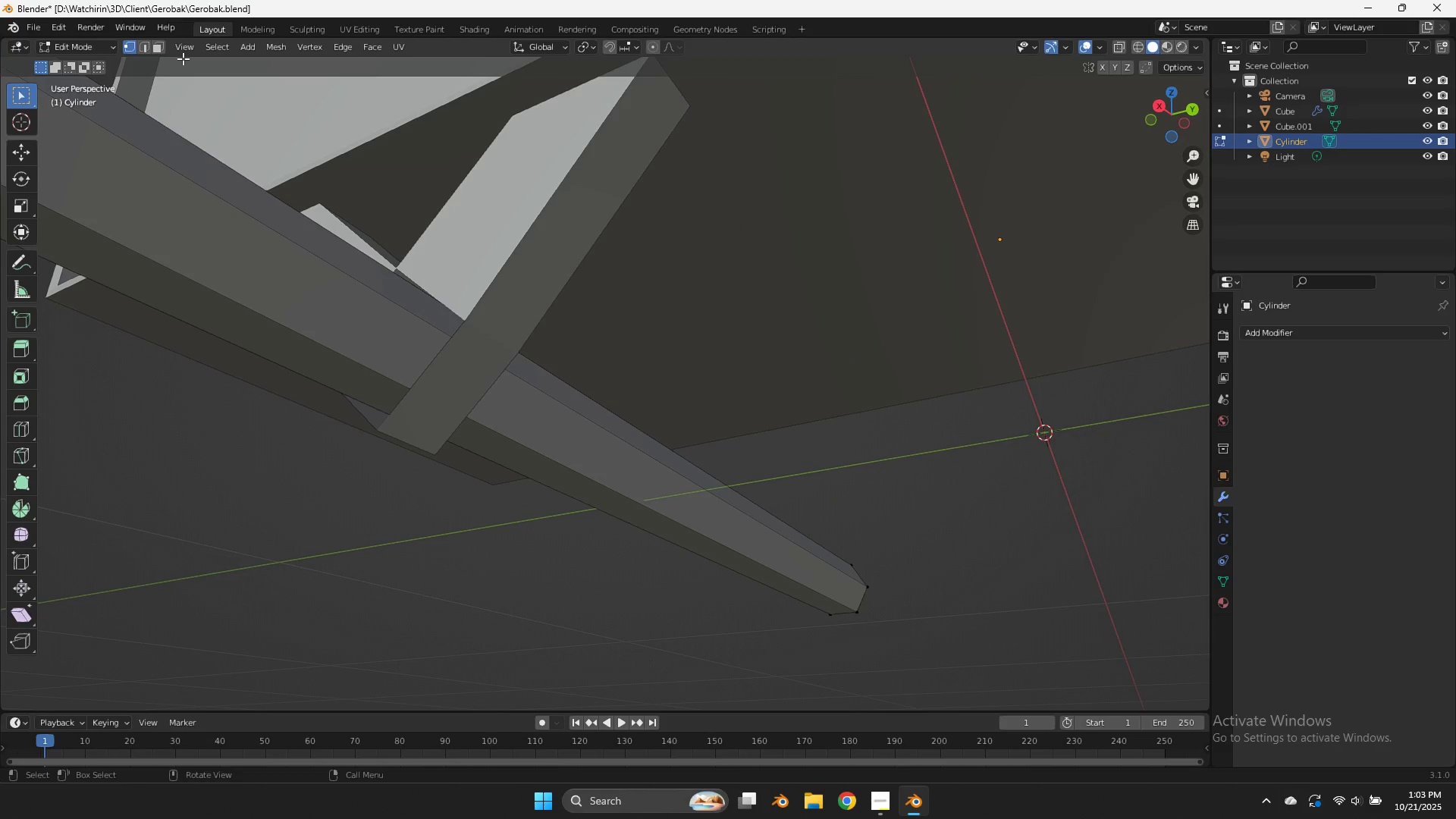 
left_click([170, 44])
 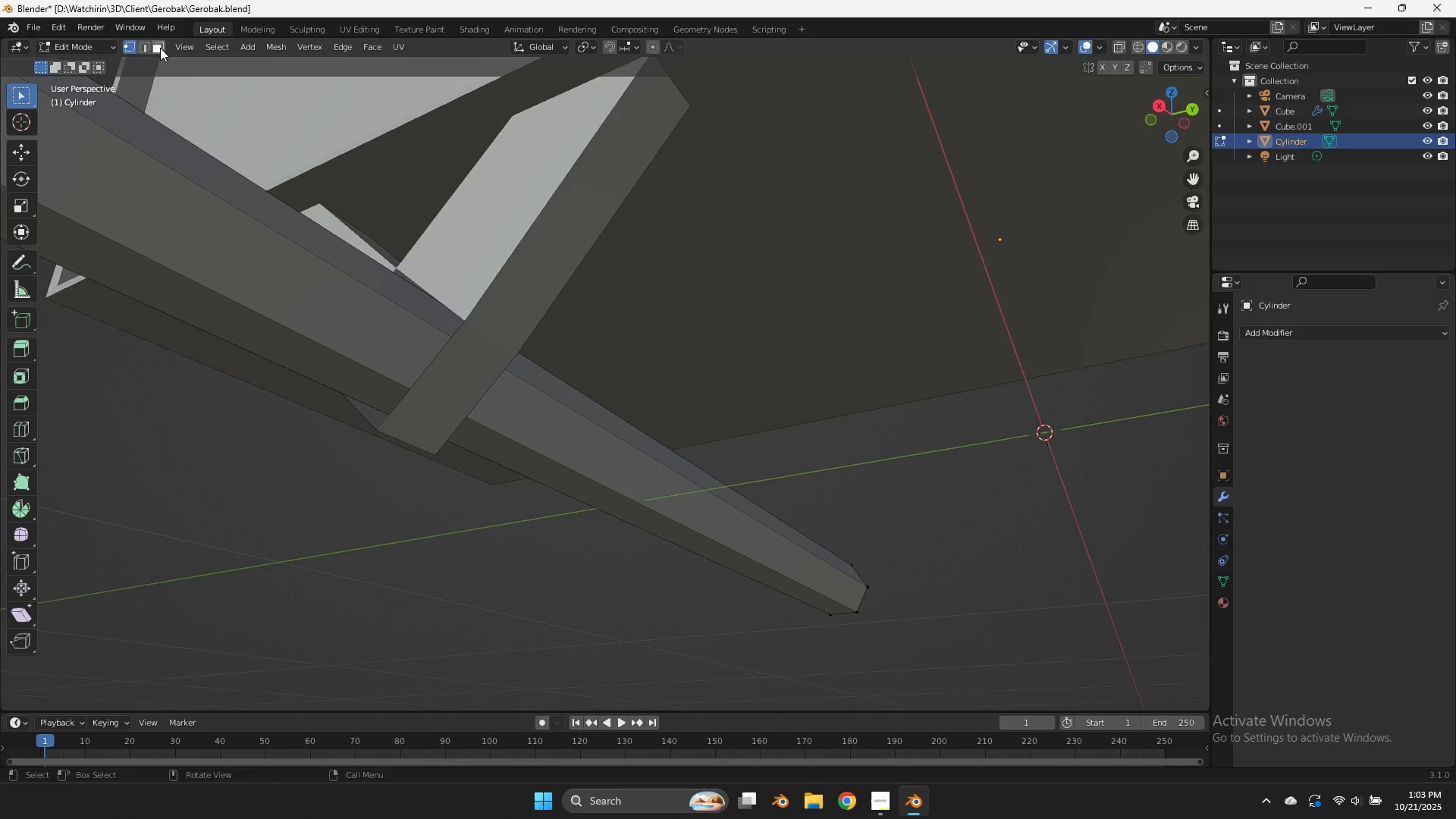 
left_click([160, 48])
 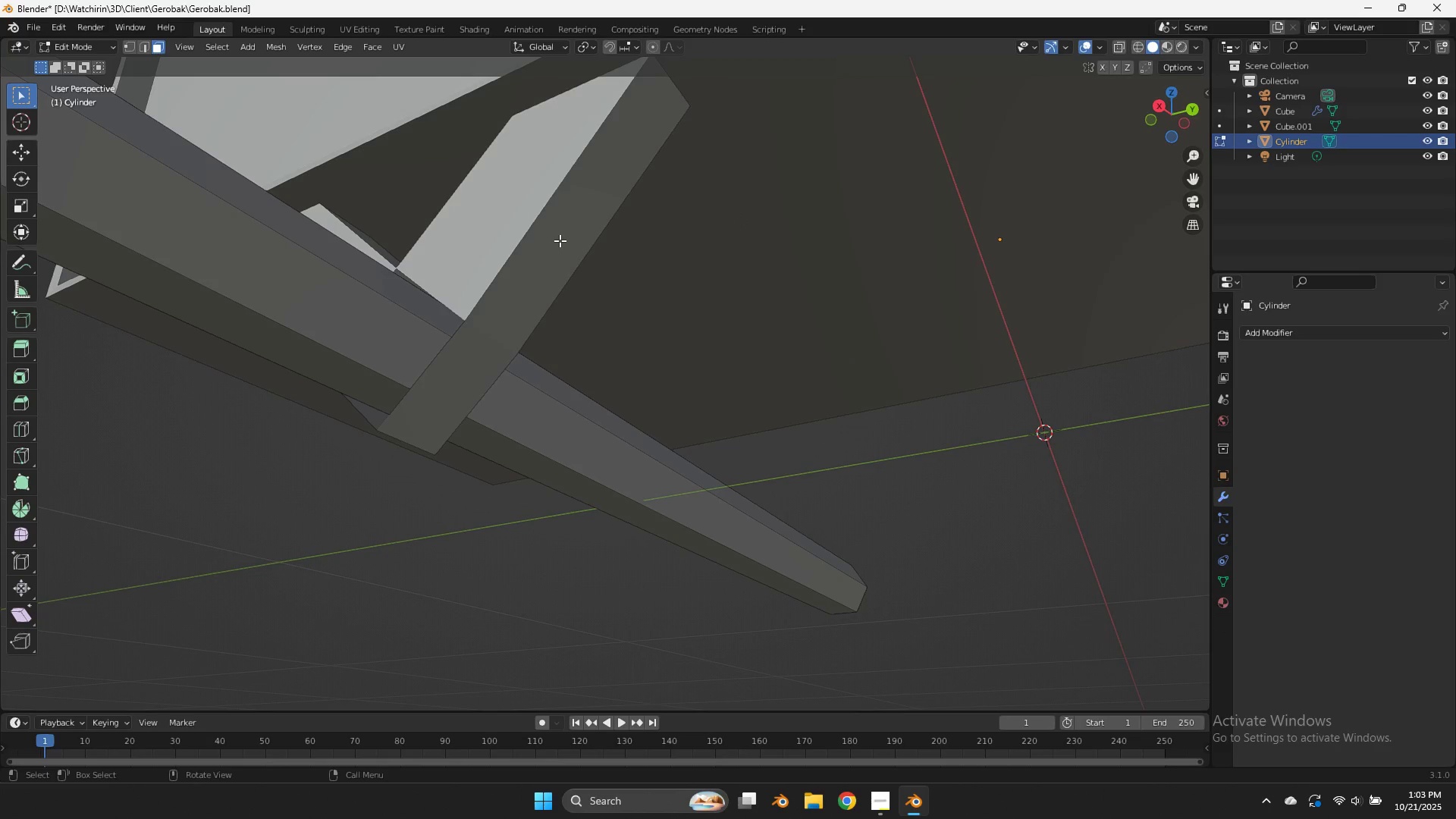 
left_click([560, 240])
 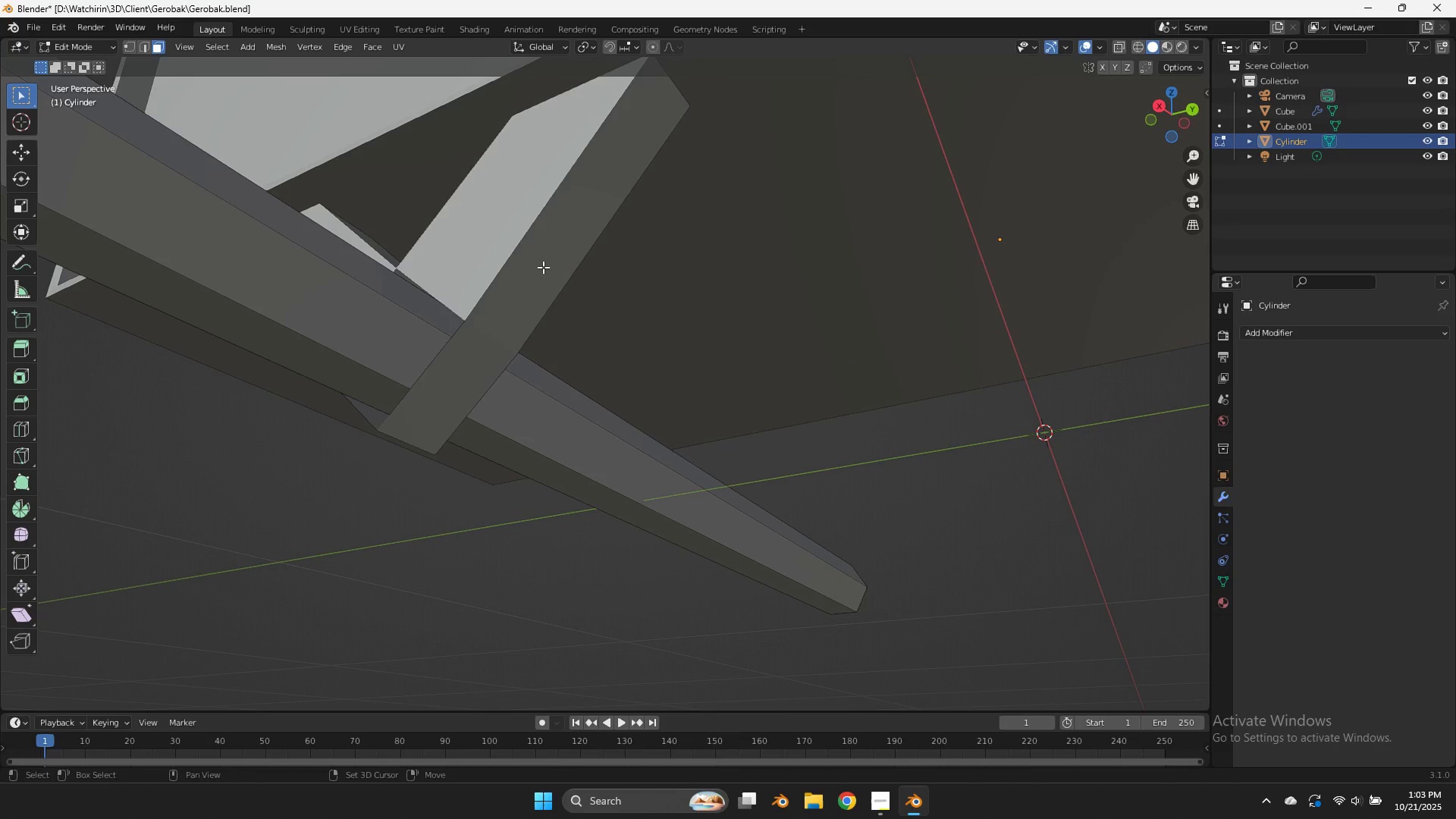 
key(Shift+ShiftLeft)
 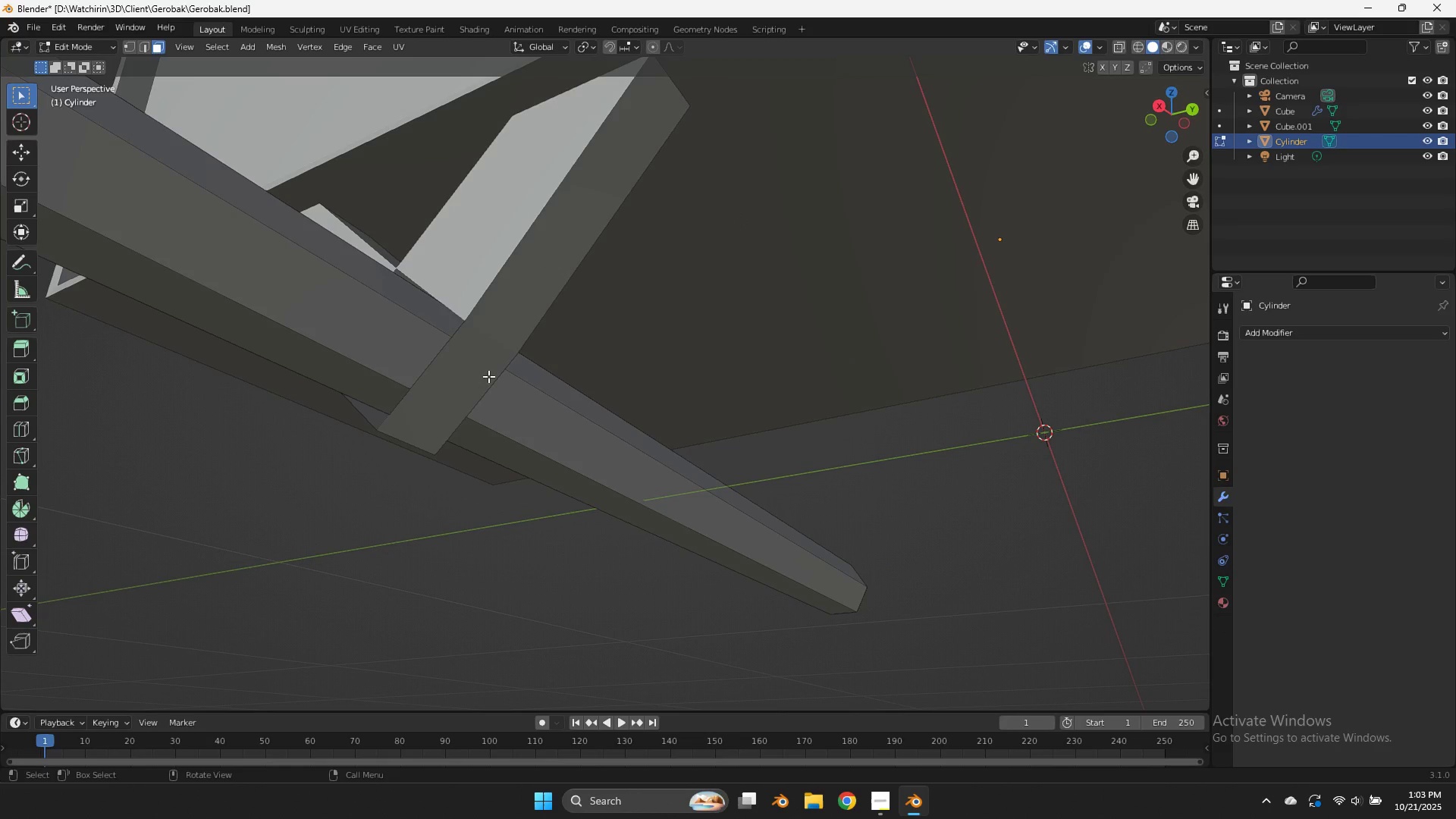 
double_click([488, 376])
 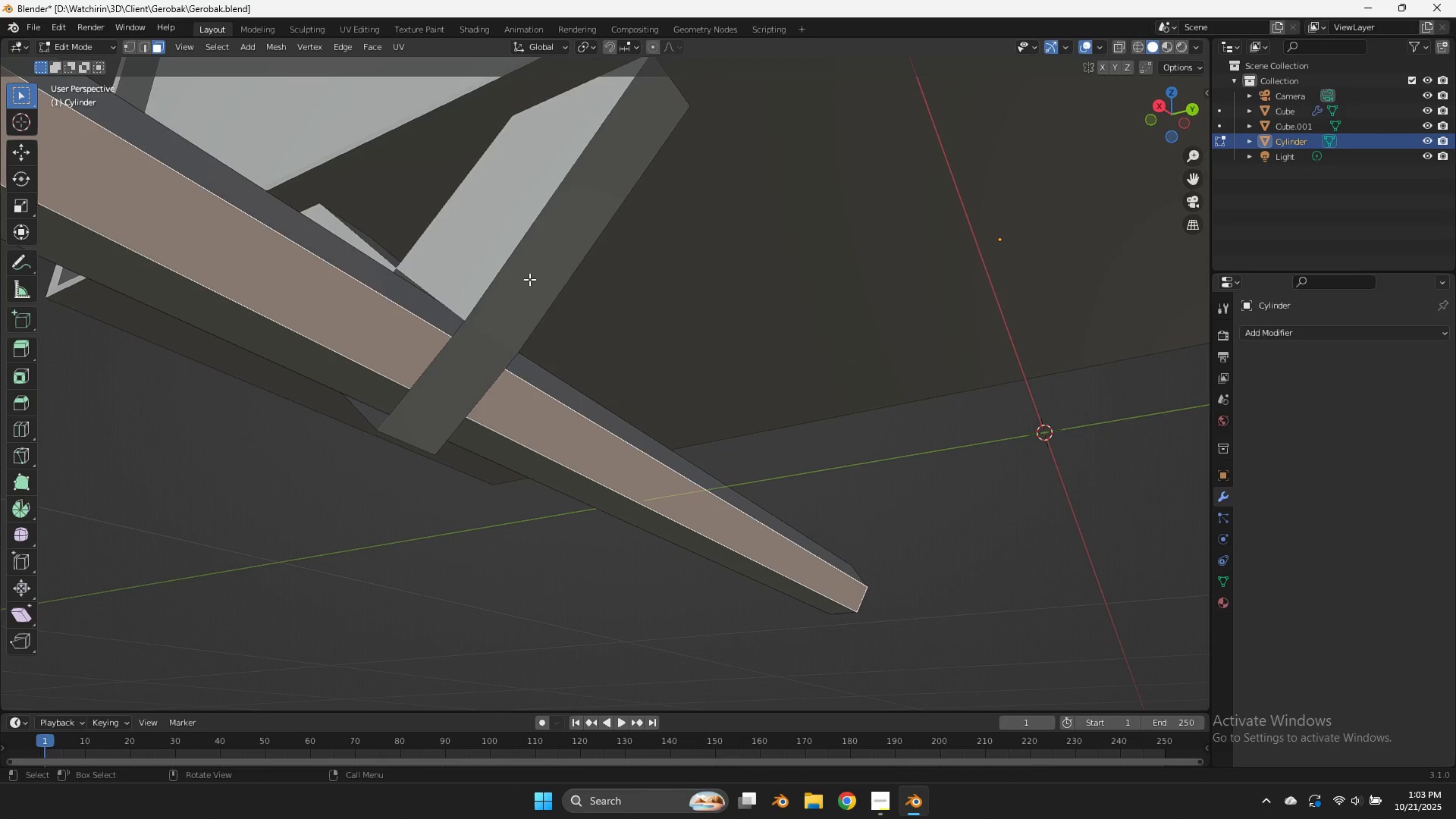 
key(Shift+ShiftLeft)
 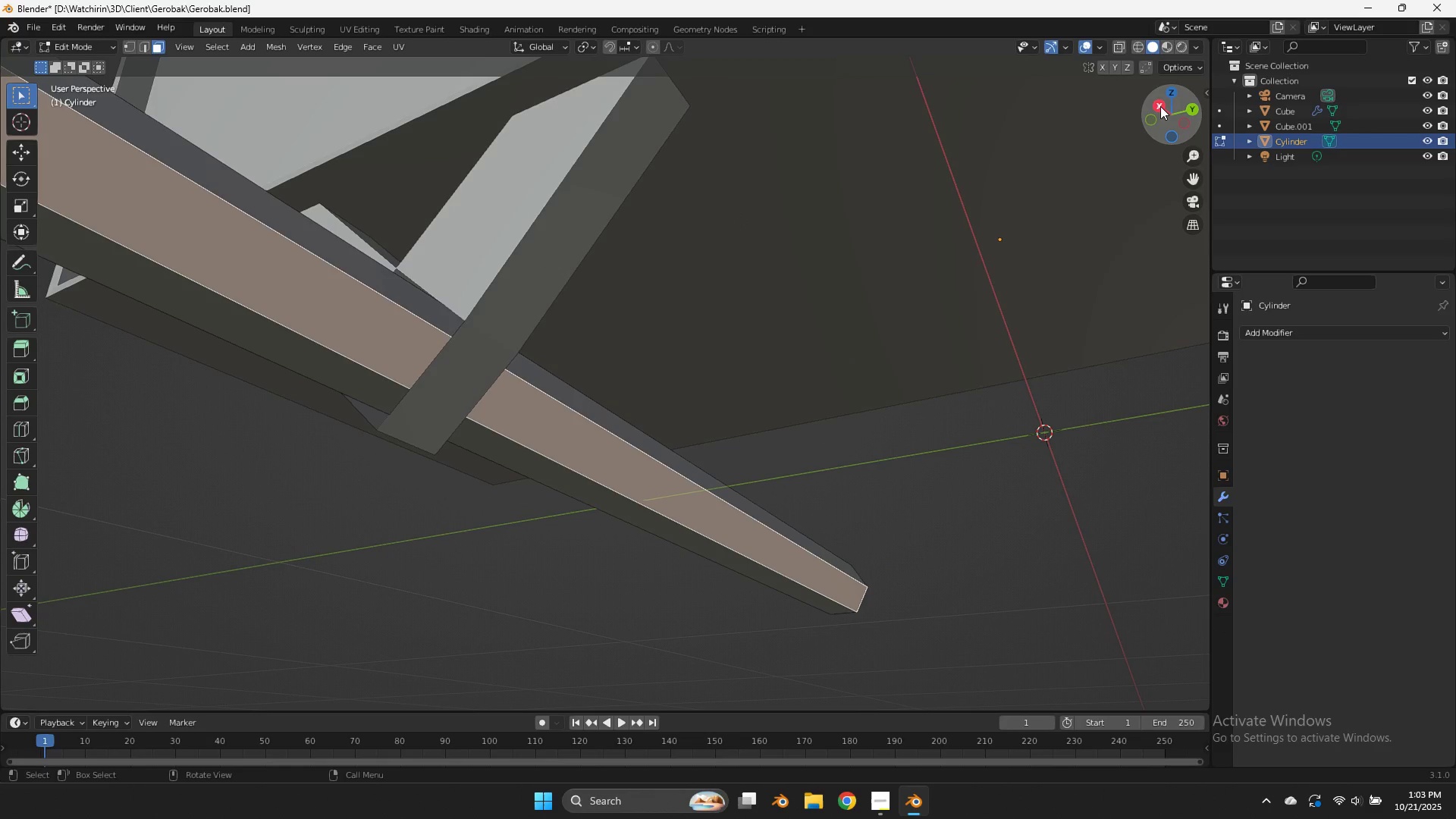 
left_click([1160, 104])
 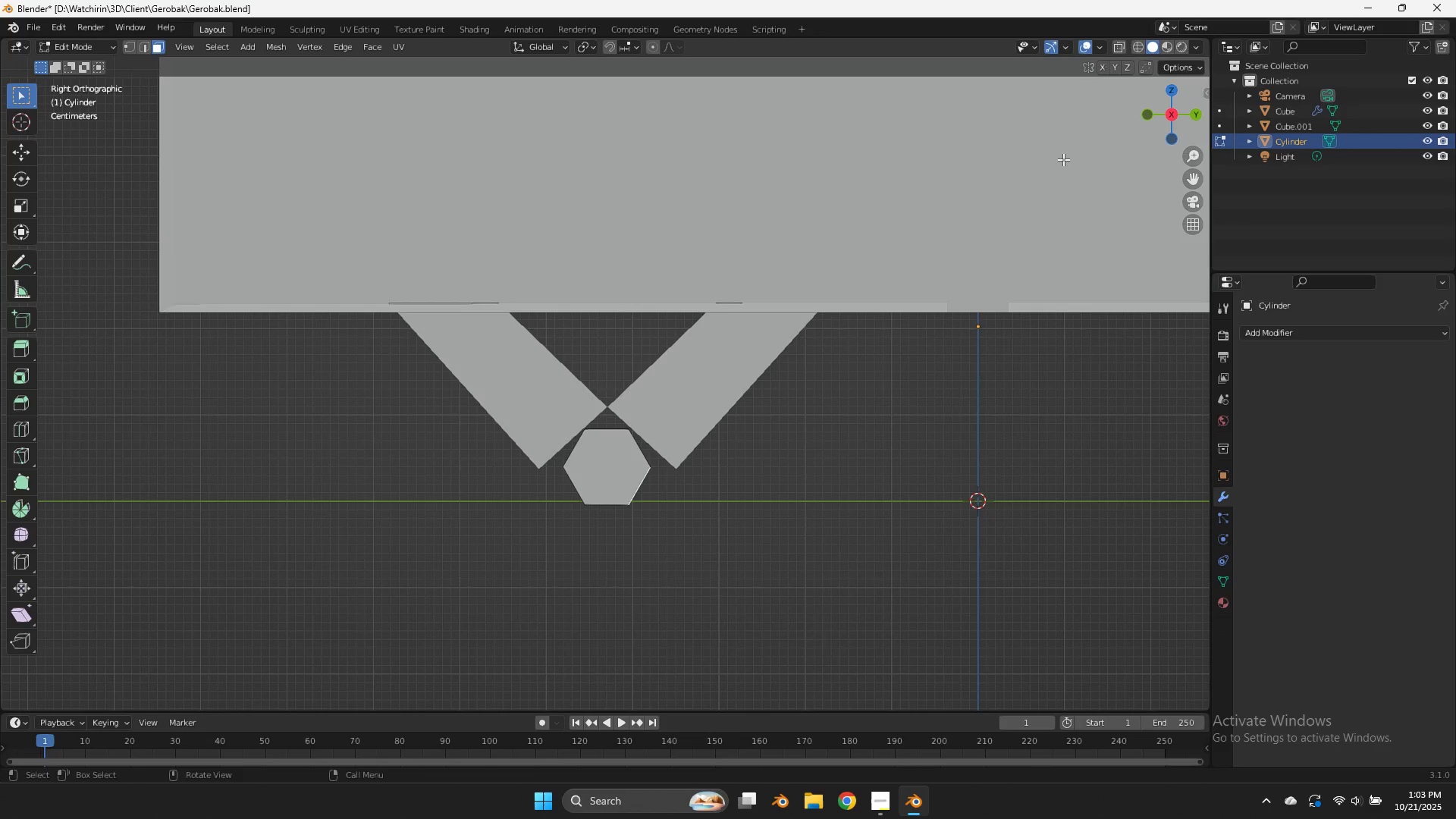 
type(zz)
key(Tab)
 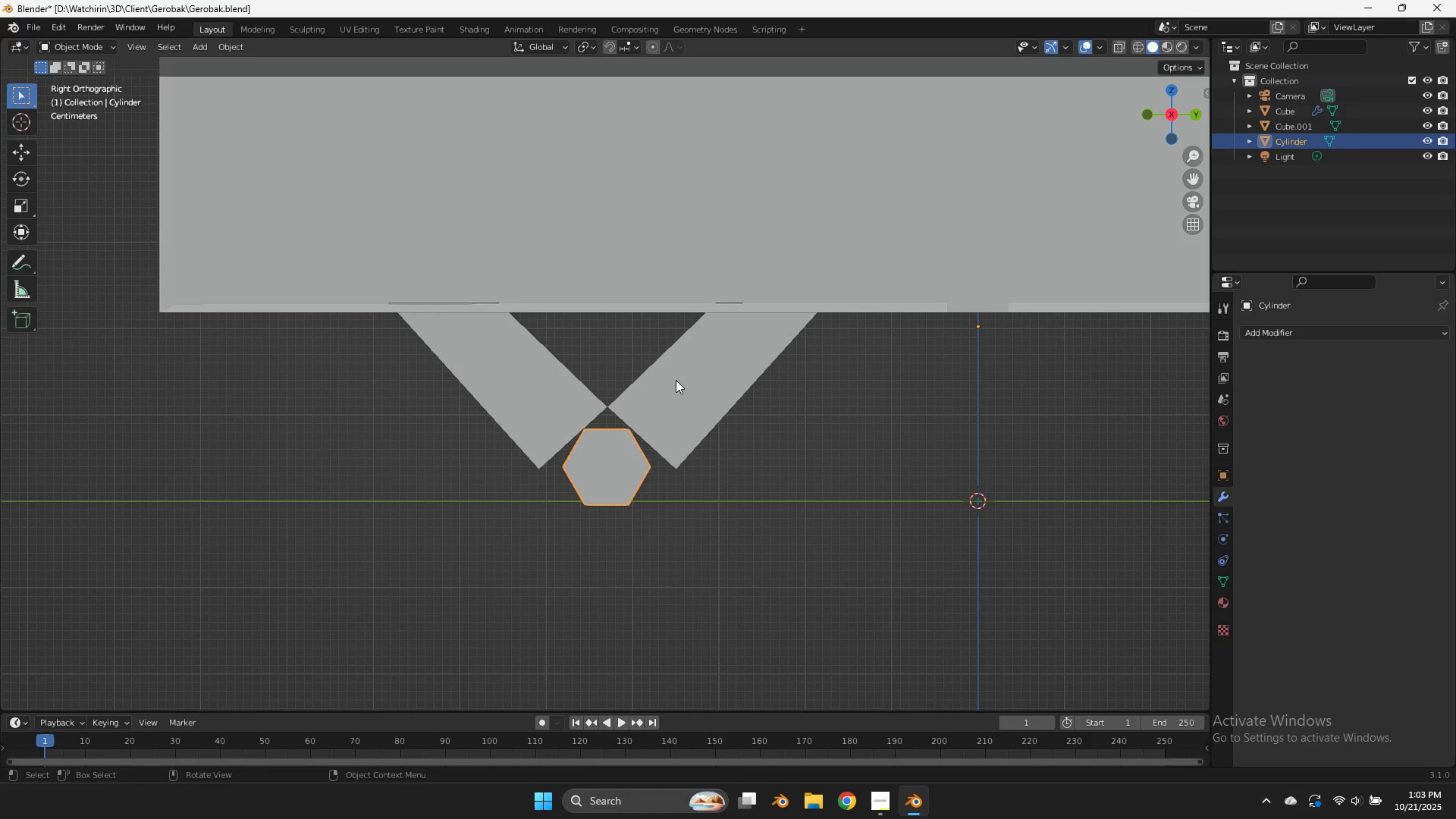 
left_click([676, 380])
 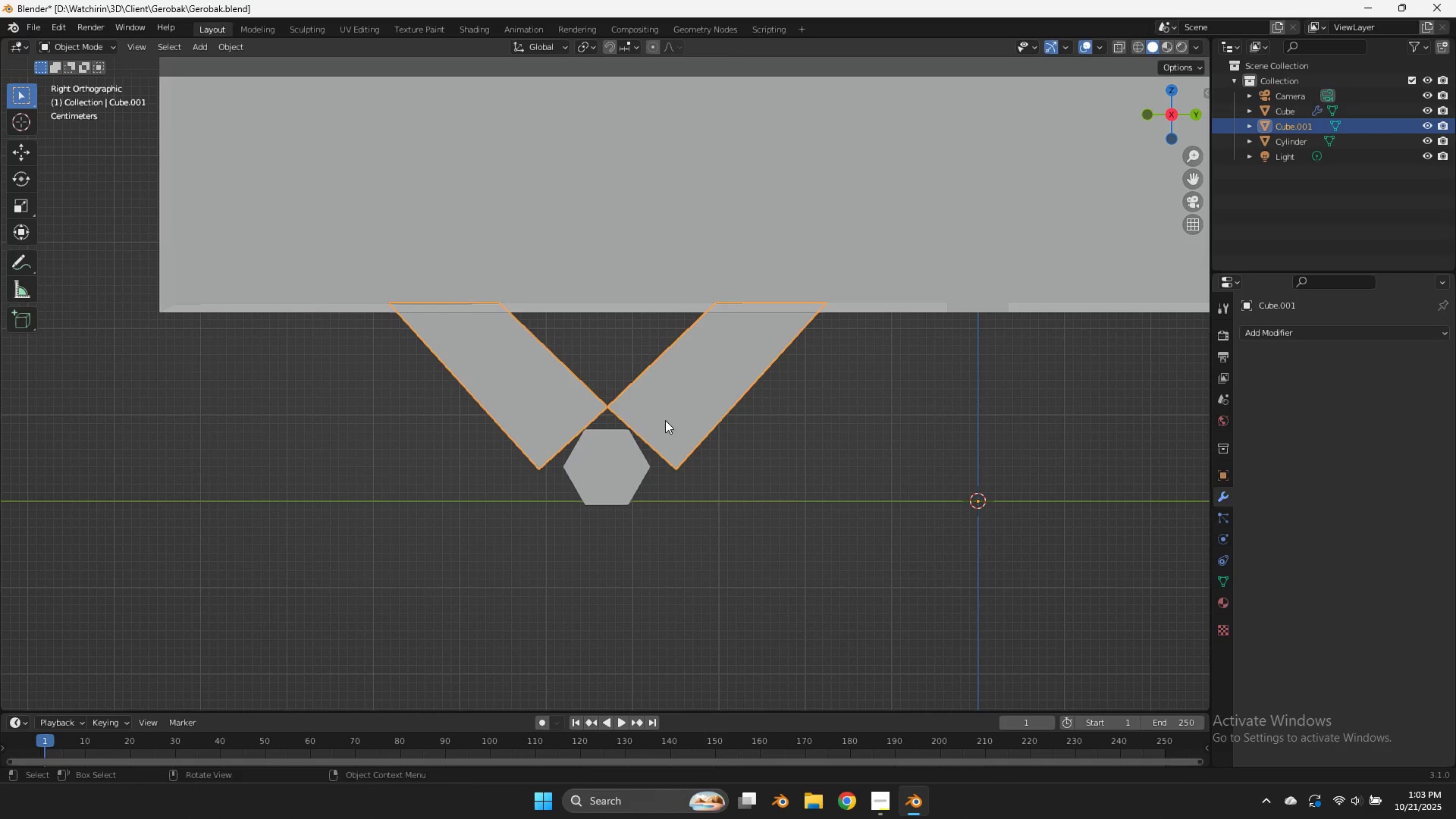 
hold_key(key=ShiftLeft, duration=0.45)
left_click([623, 480])
 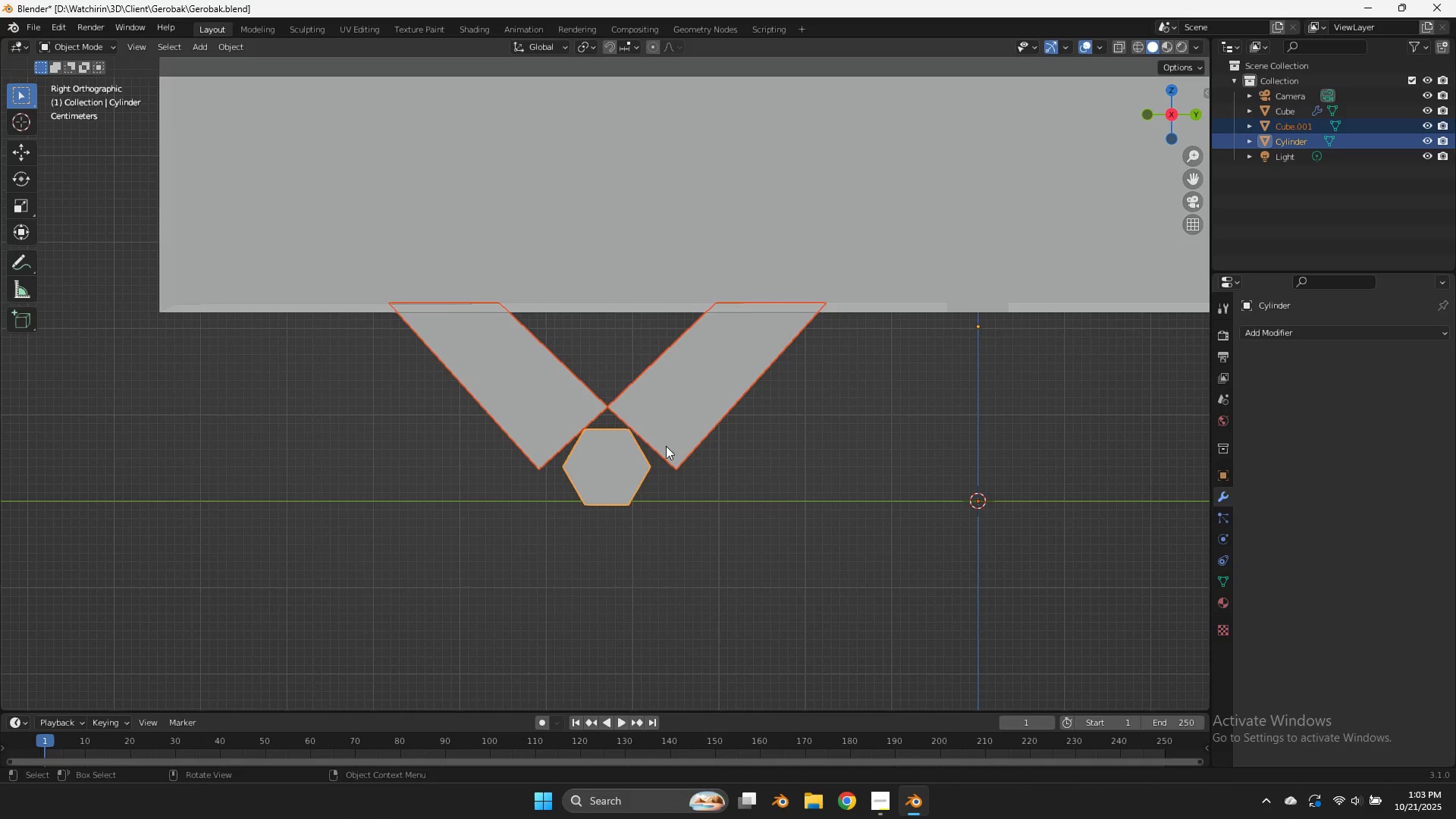 
left_click([742, 400])
 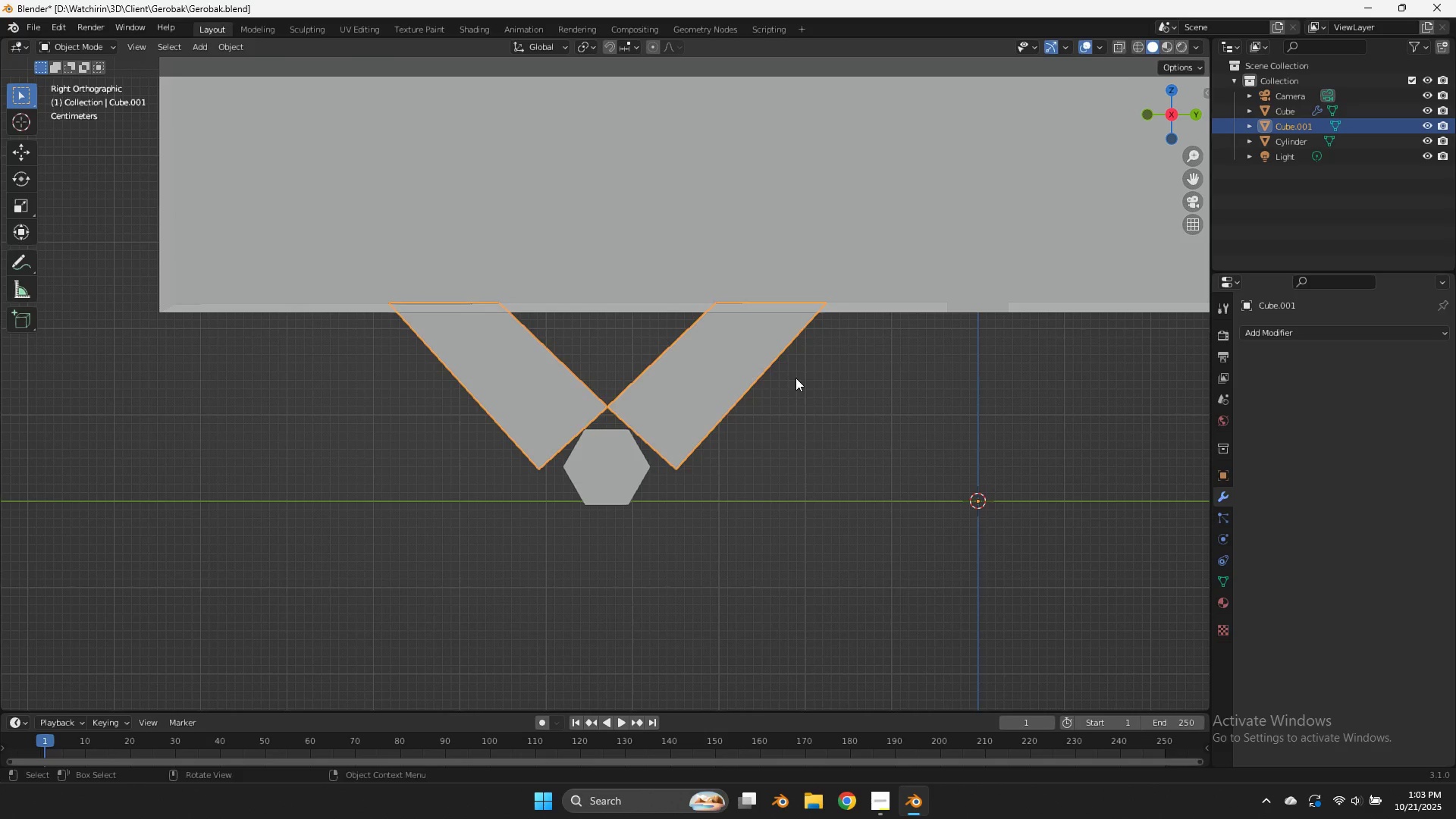 
key(Tab)
 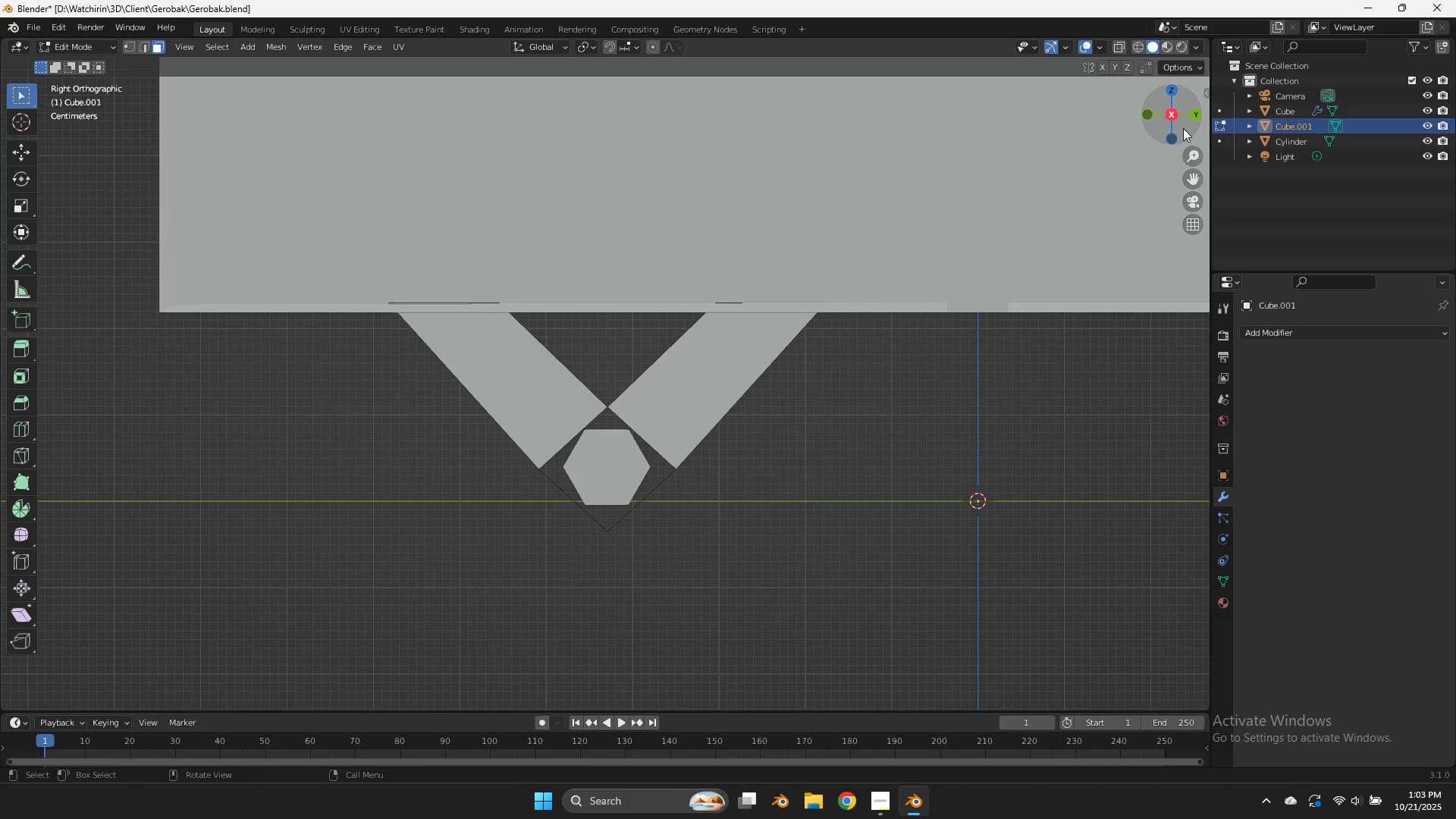 
left_click_drag(start_coordinate=[1183, 127], to_coordinate=[1103, 80])
 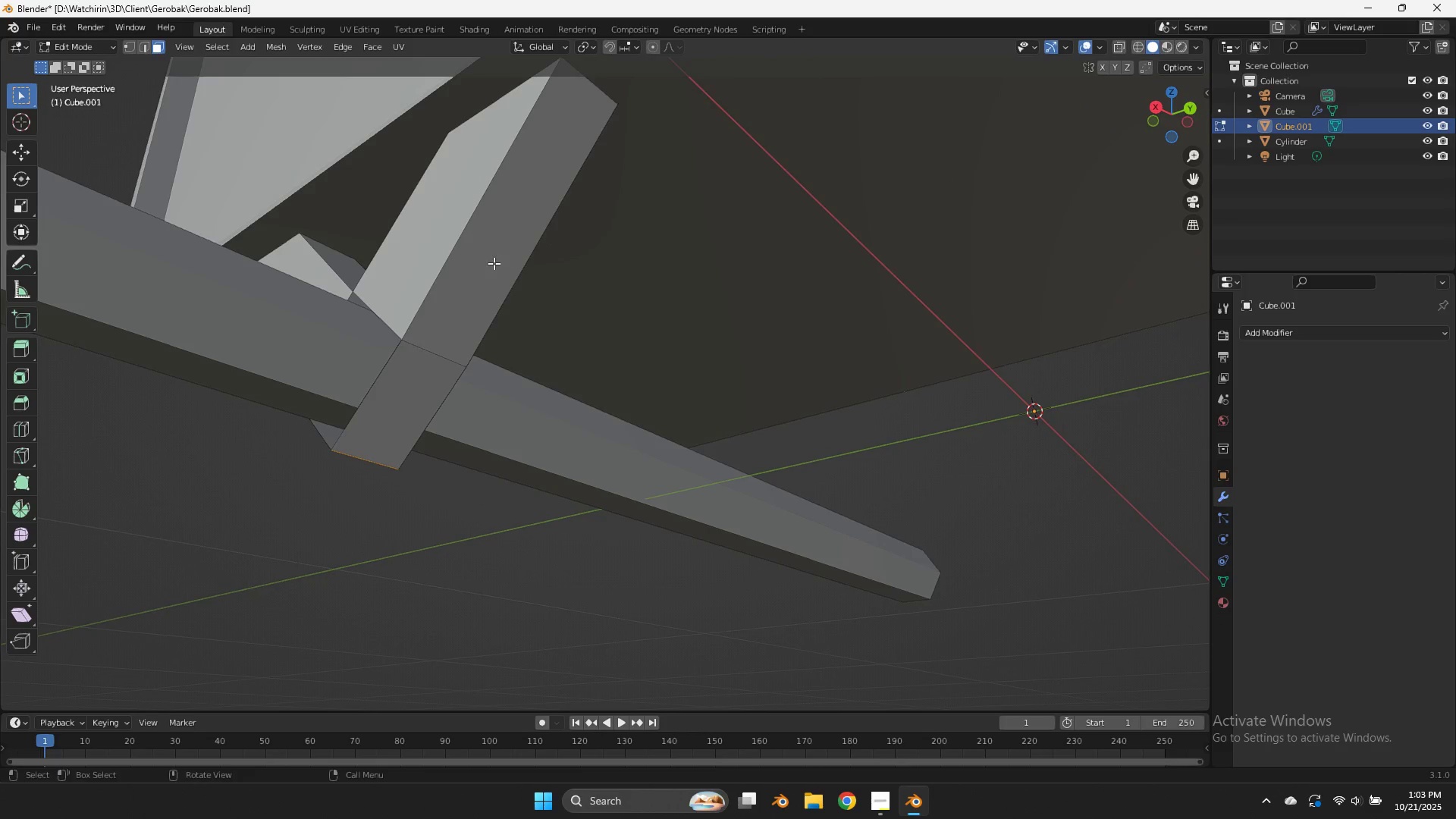 
left_click([494, 263])
 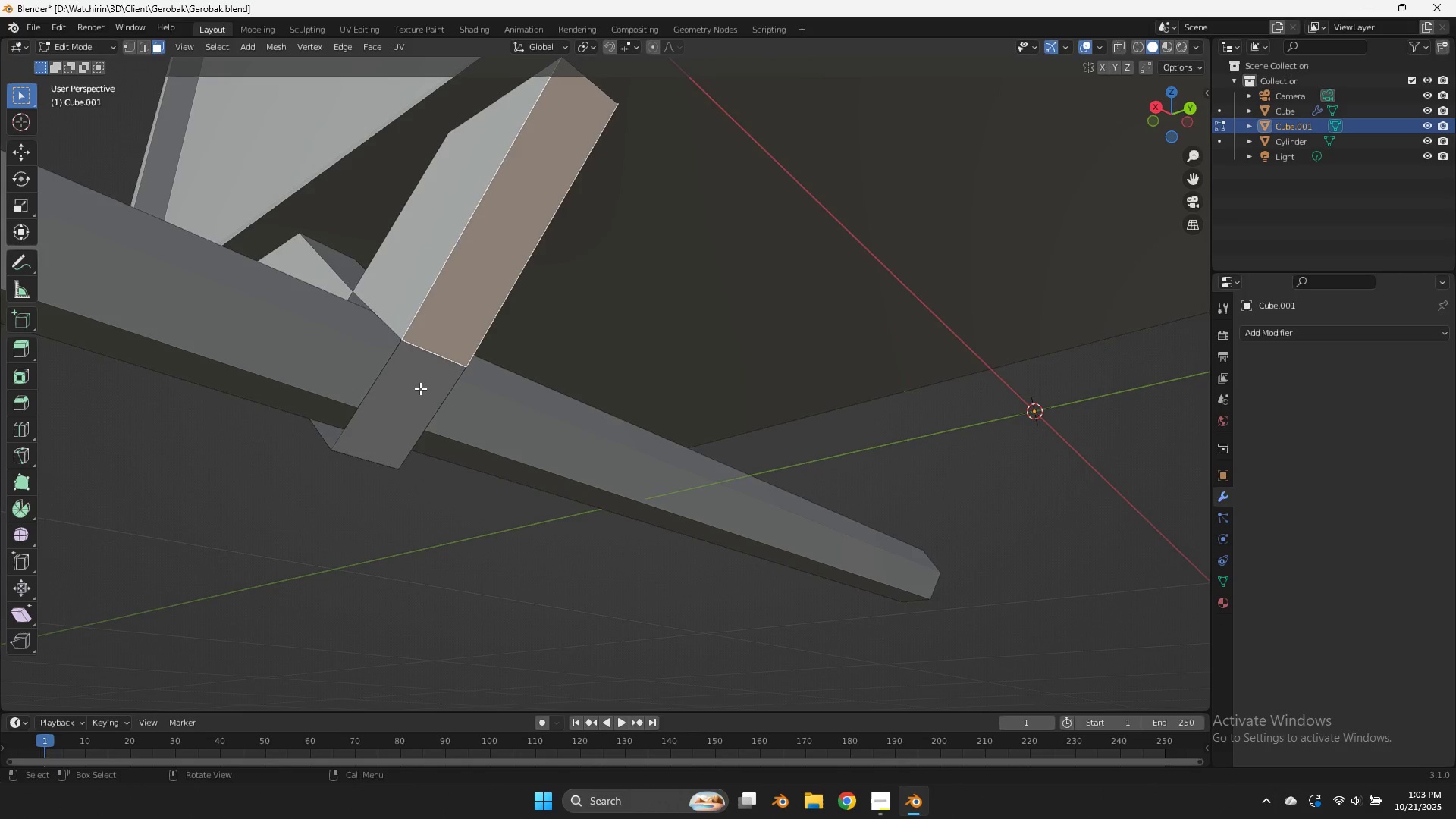 
hold_key(key=ShiftLeft, duration=0.49)
left_click([420, 389])
 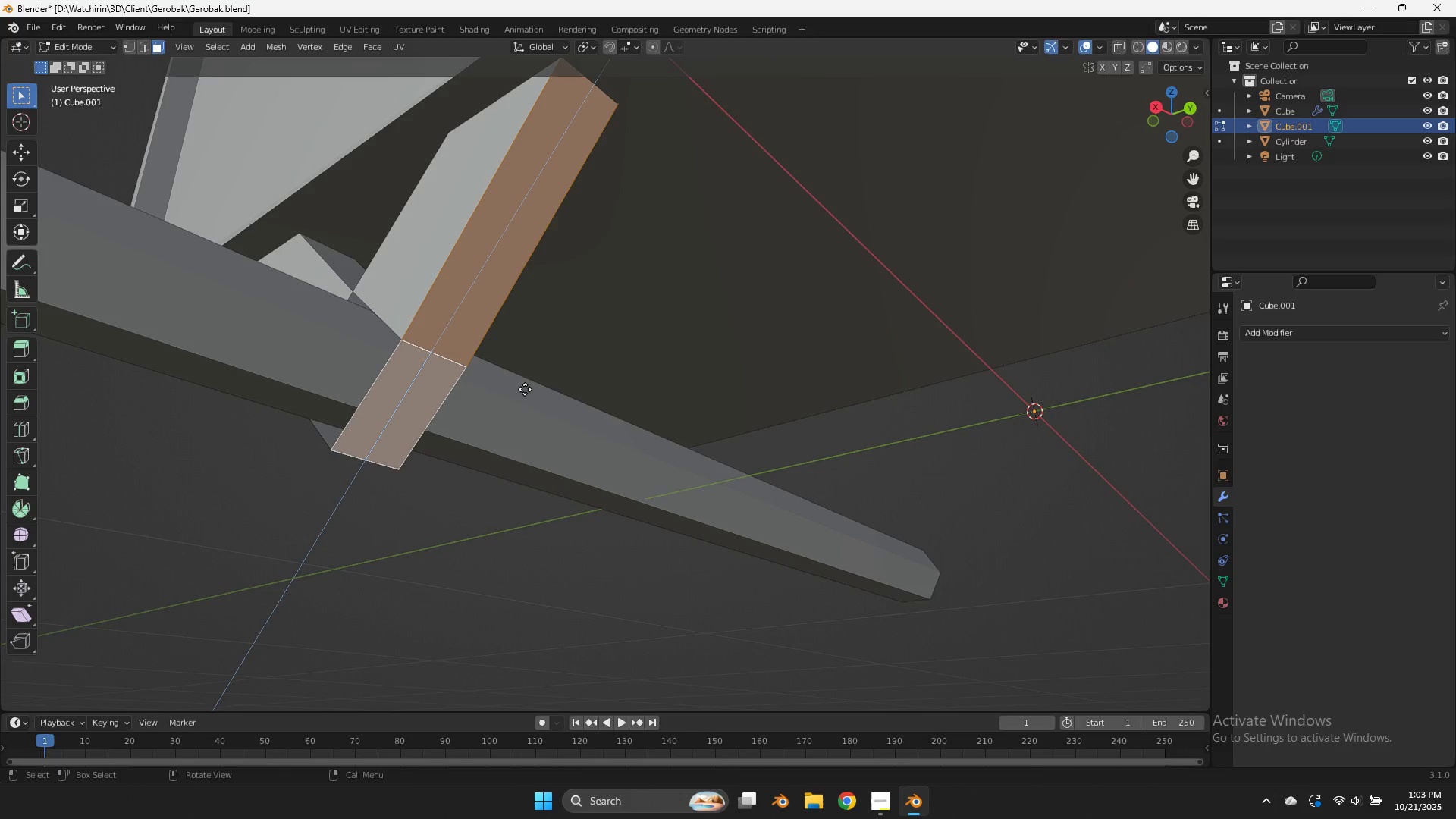 
type(exyz)
 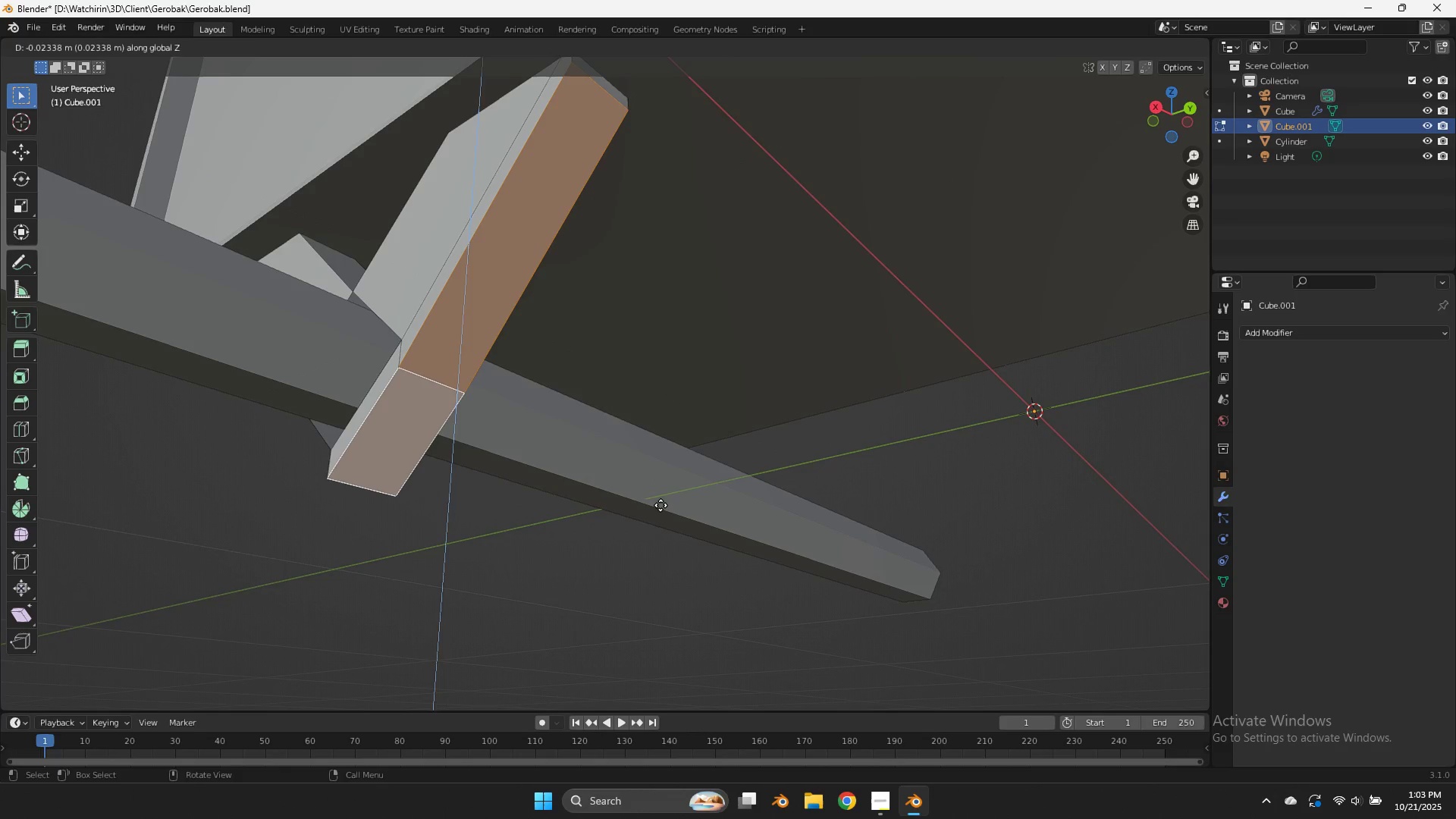 
left_click([661, 505])
 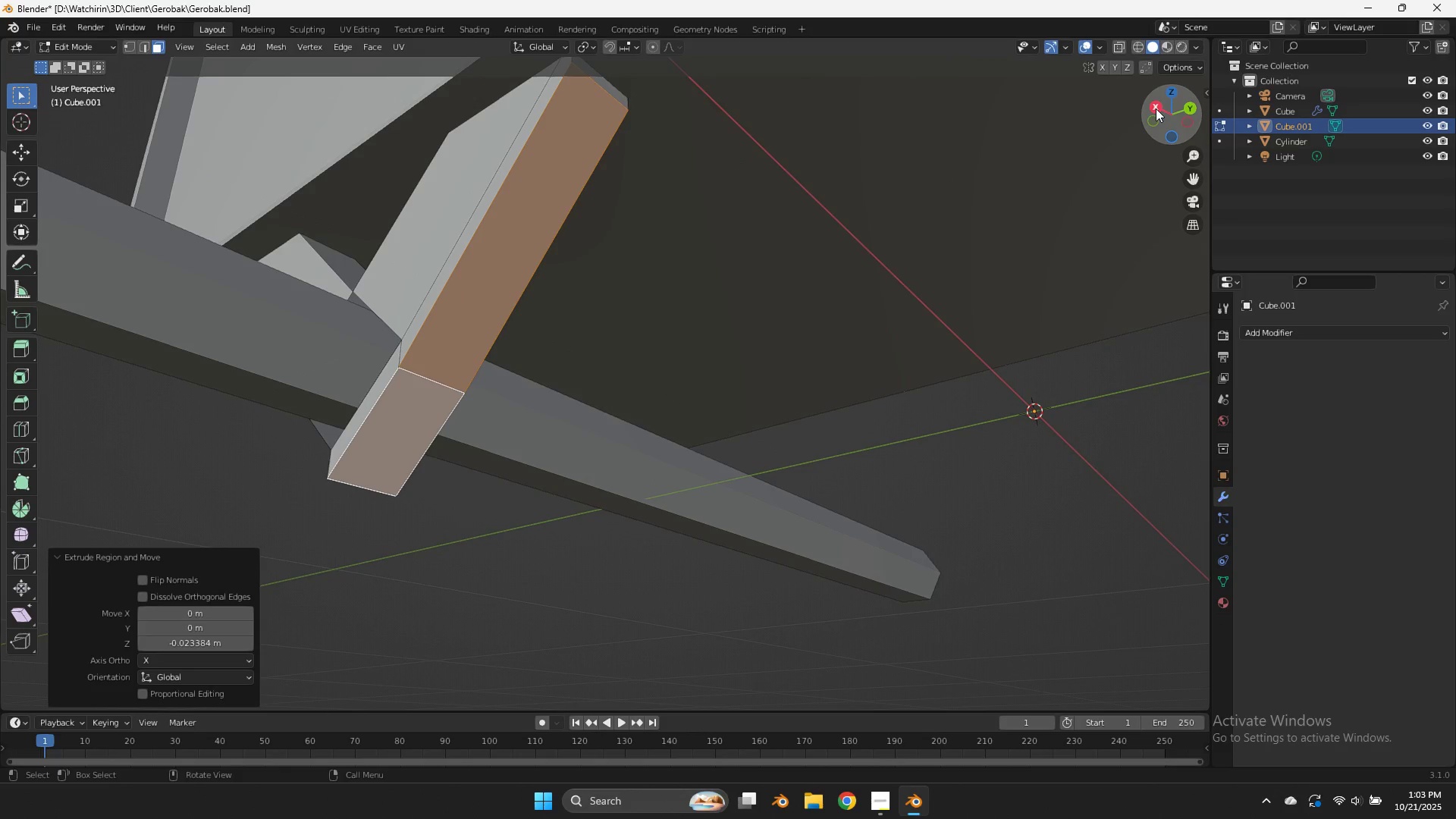 
left_click([1156, 108])
 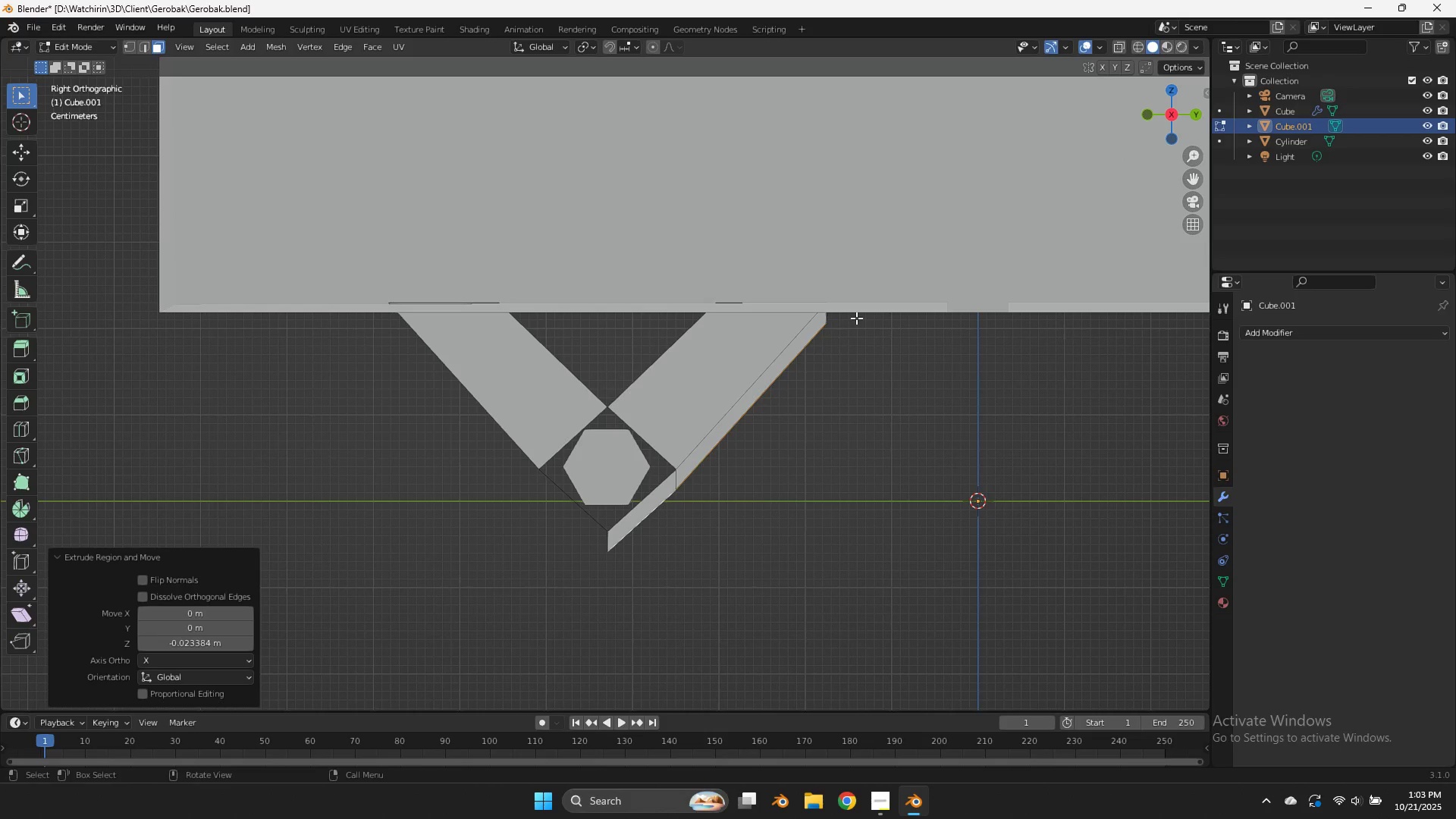 
key(Control+Z)
 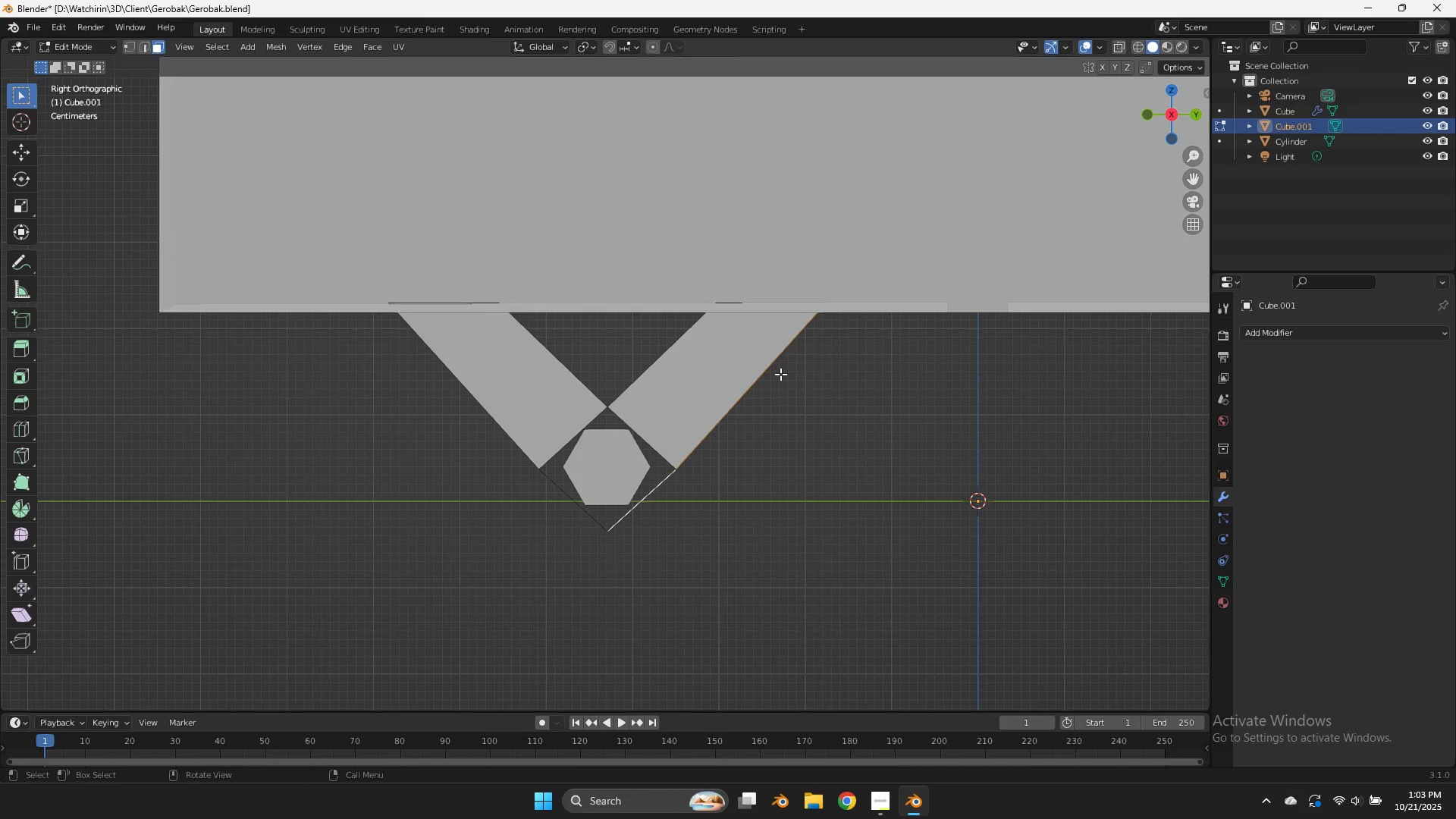 
key(G)
 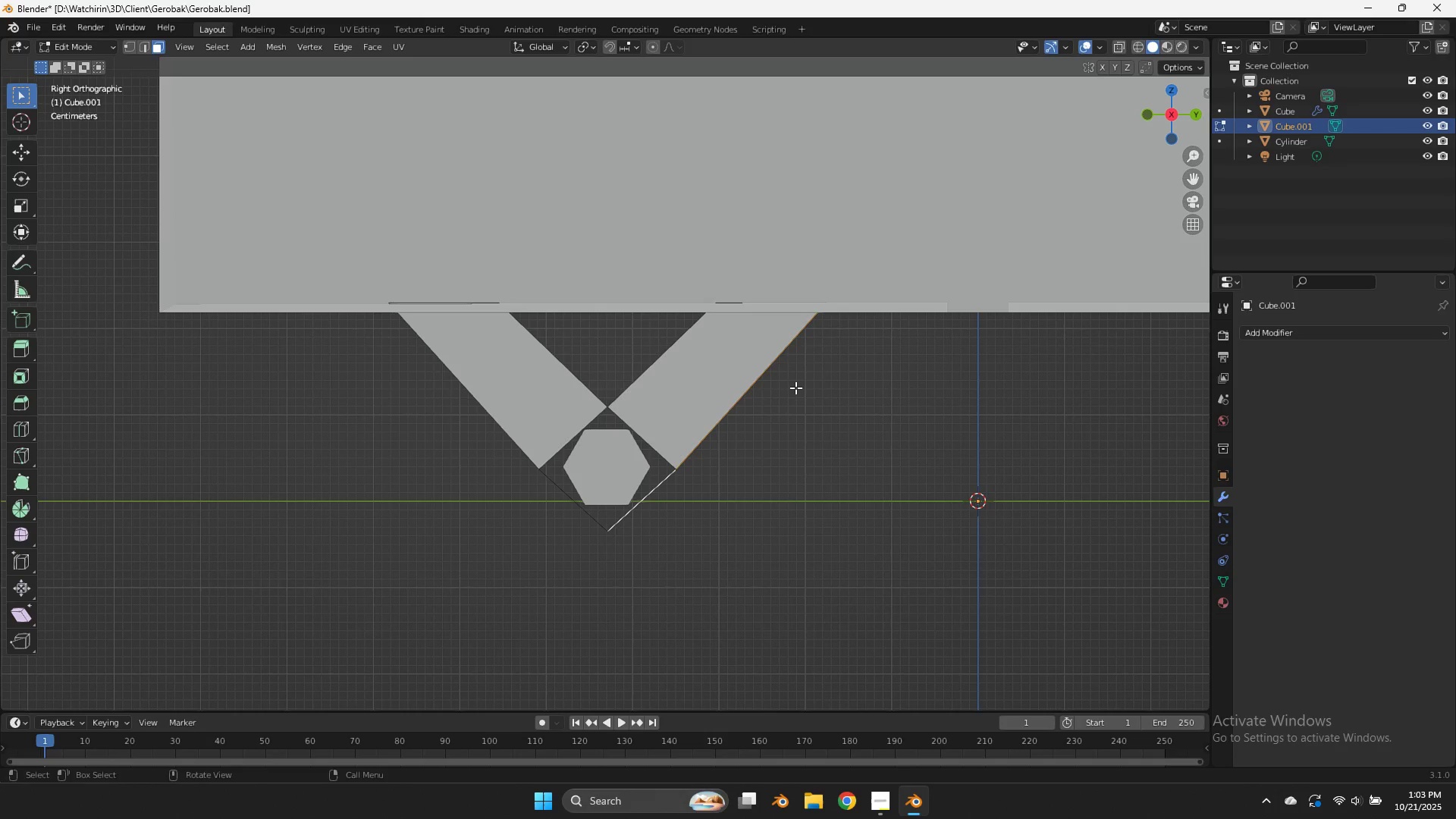 
right_click([795, 388])
 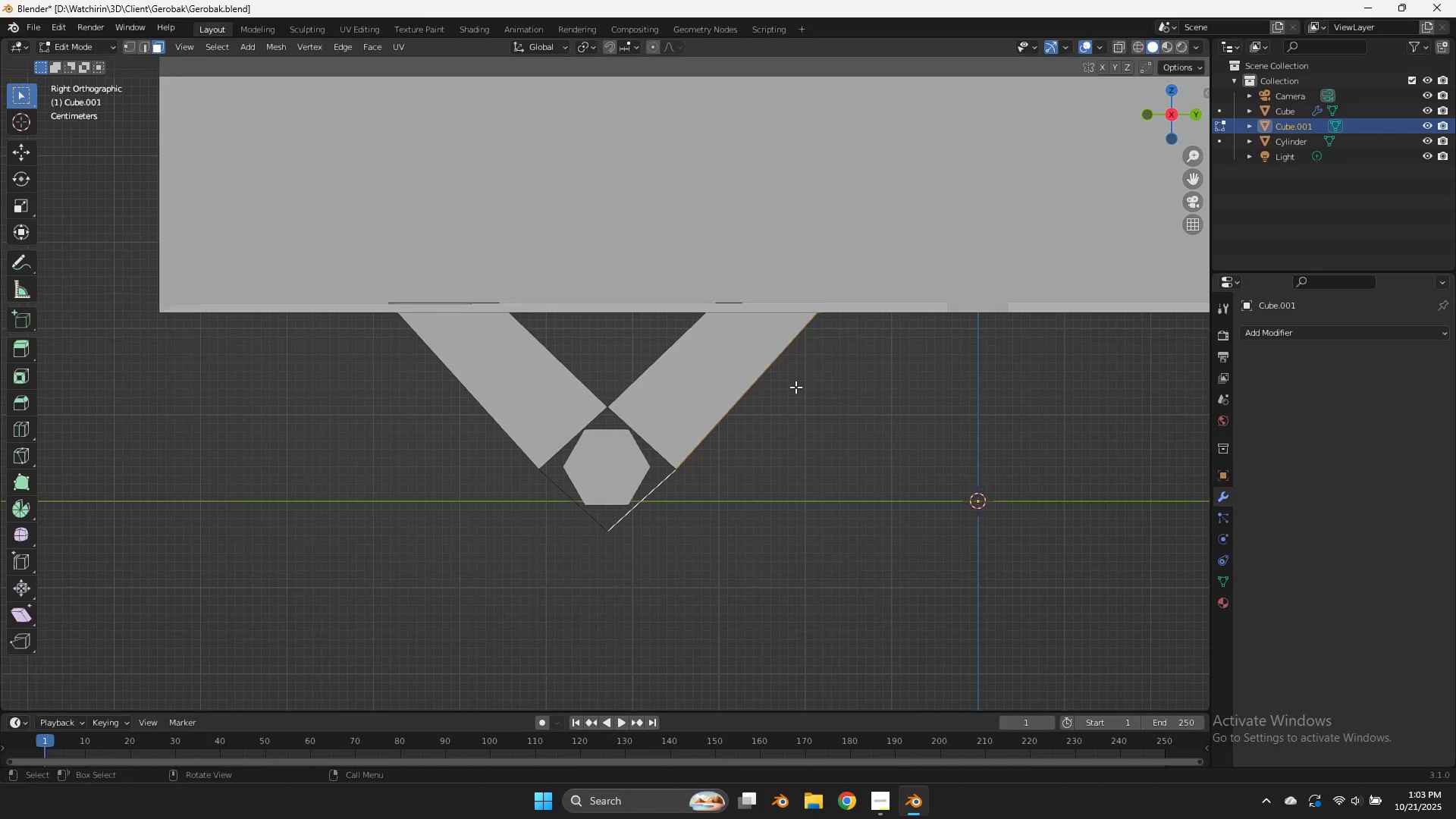 
key(E)
 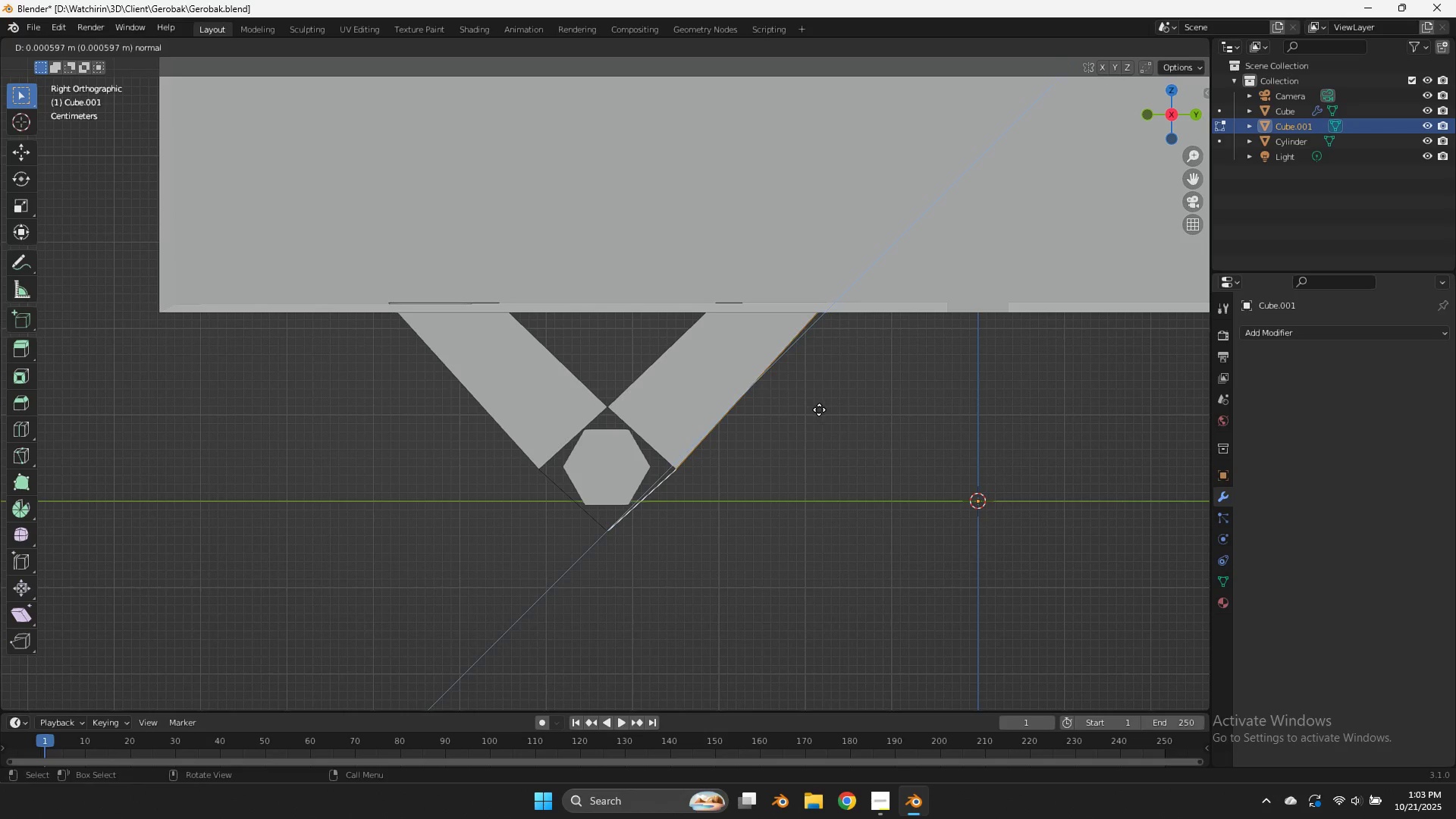 
right_click([819, 410])
 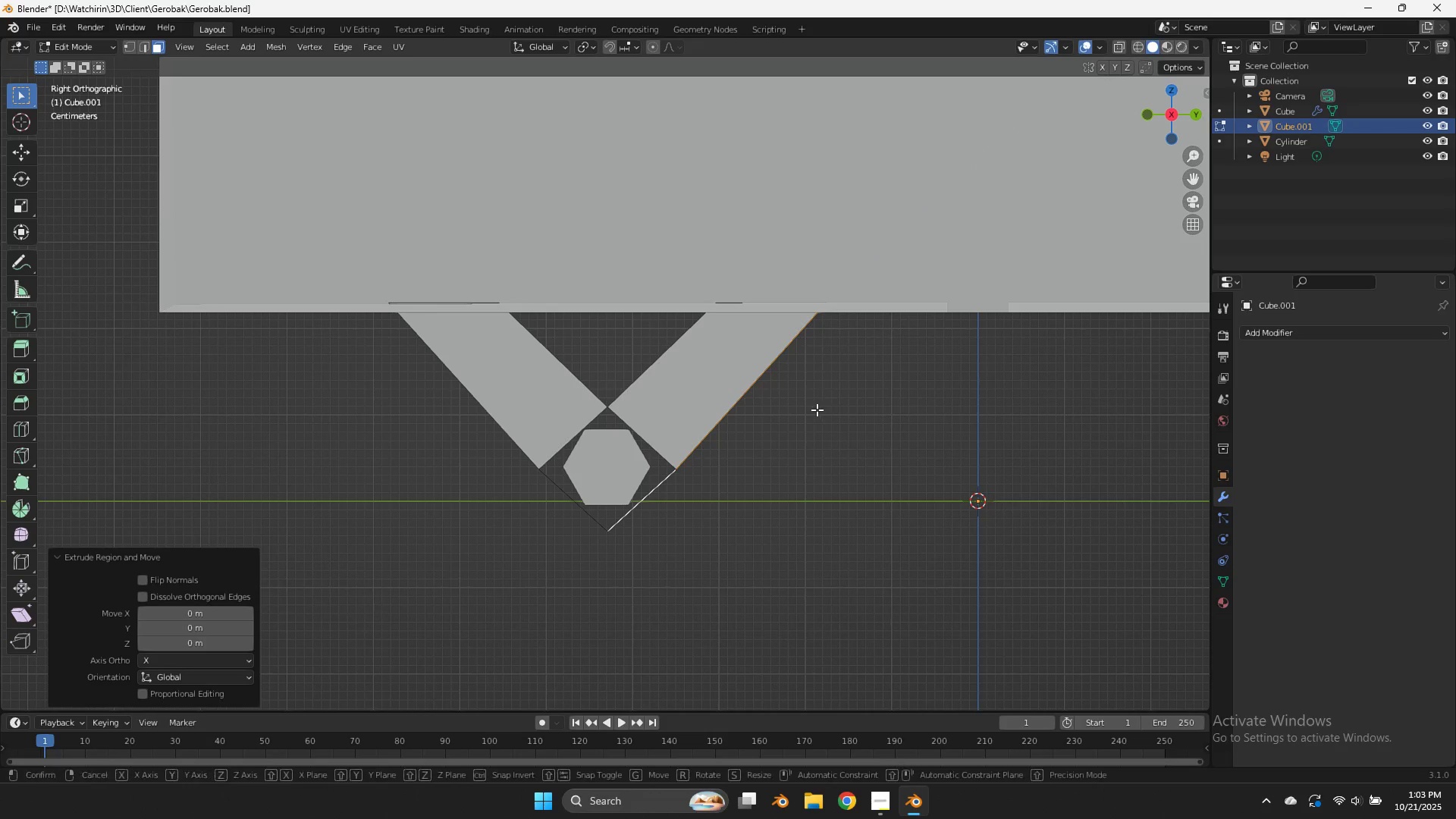 
key(G)
 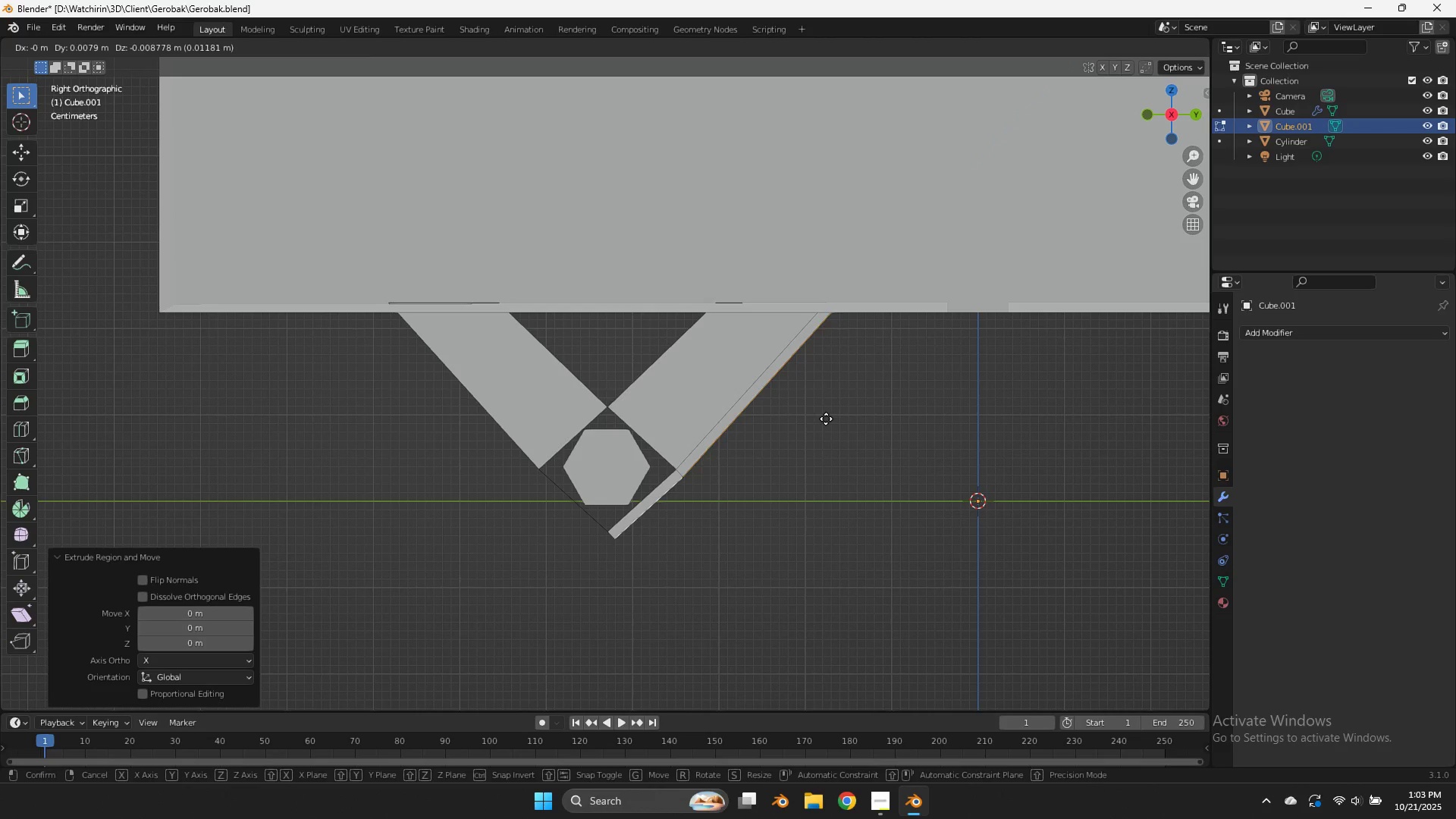 
hold_key(key=ShiftLeft, duration=2.44)
left_click([912, 491])
 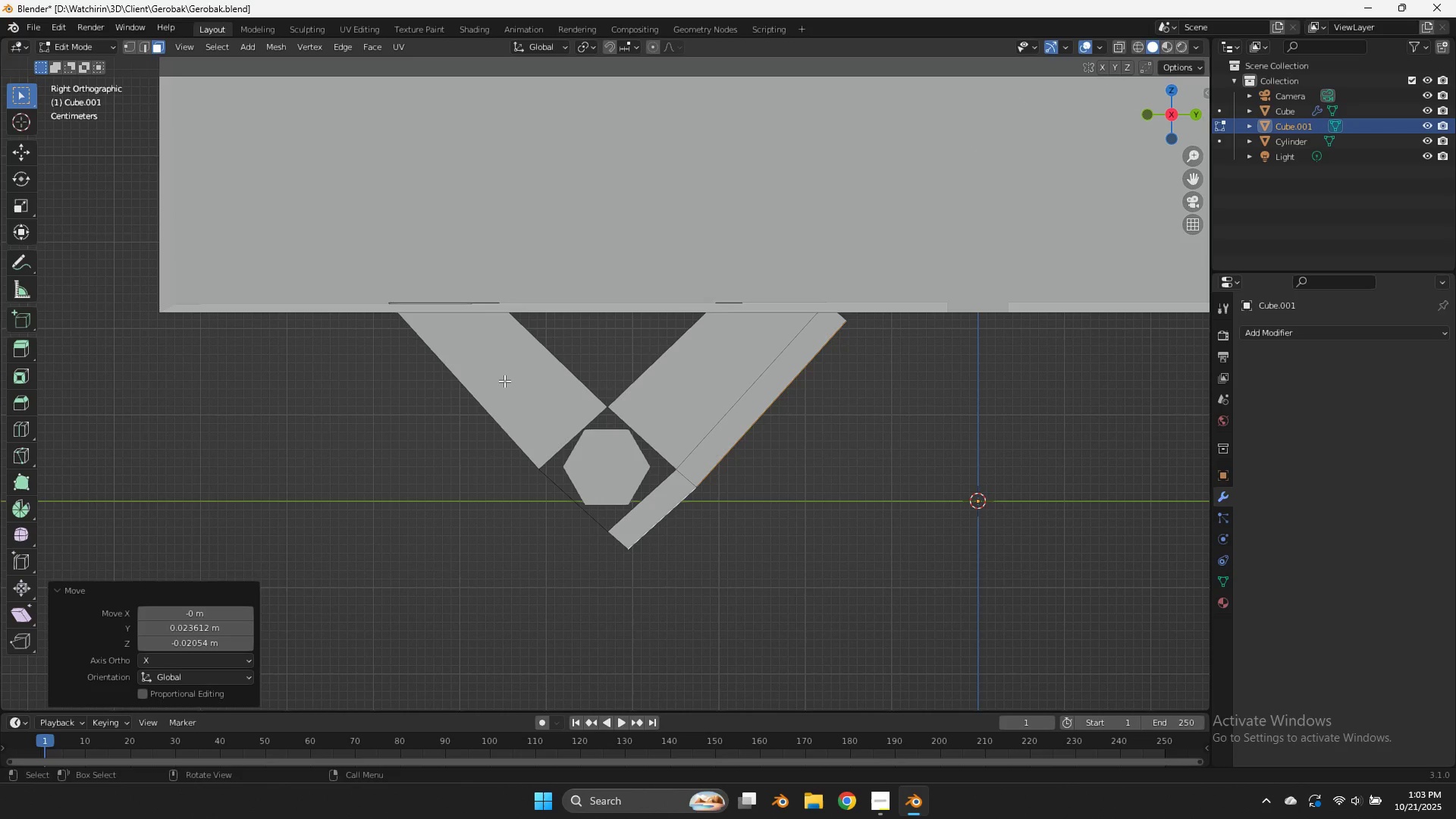 
key(Z)
 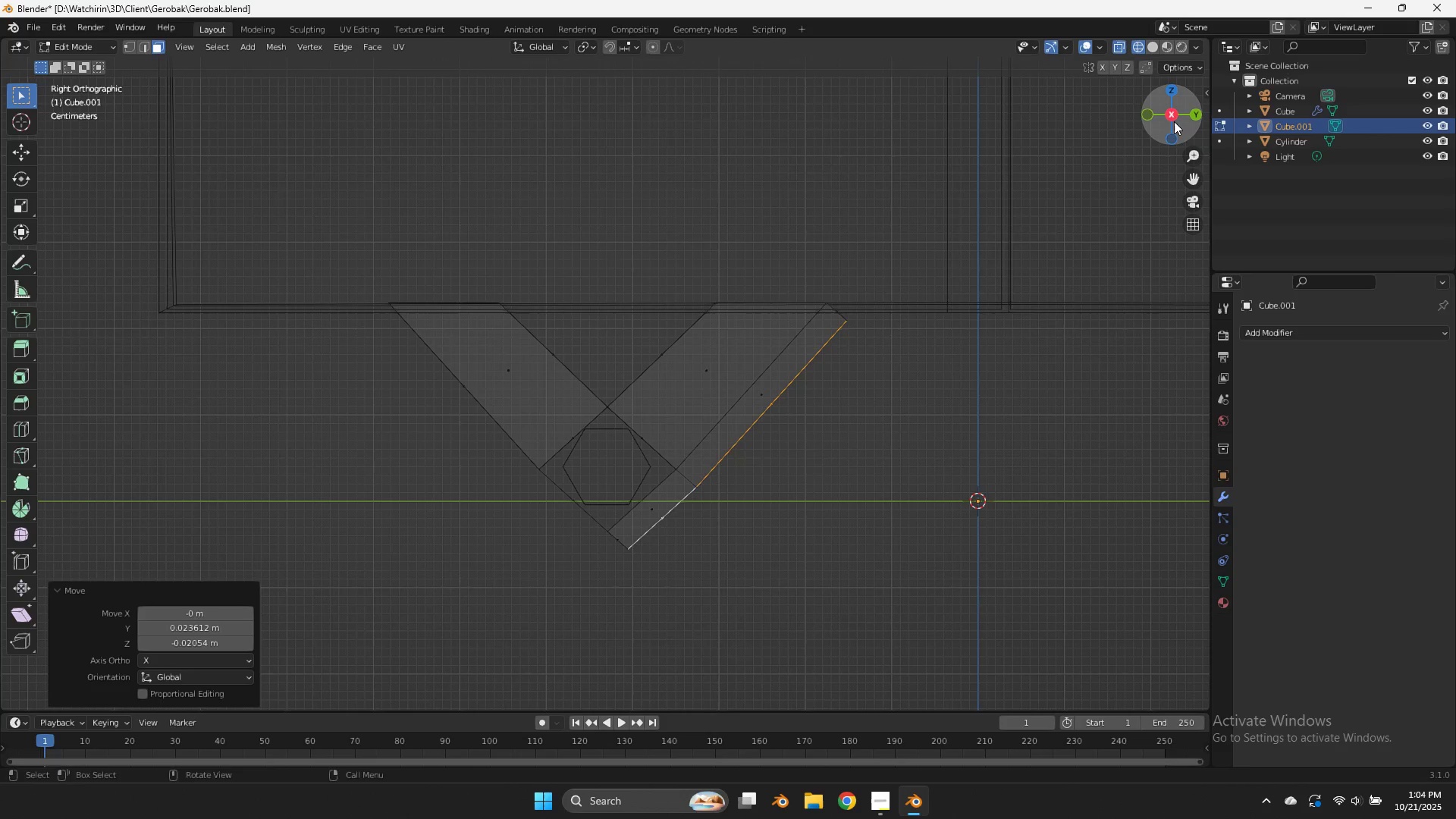 
left_click_drag(start_coordinate=[1156, 126], to_coordinate=[1193, 84])
 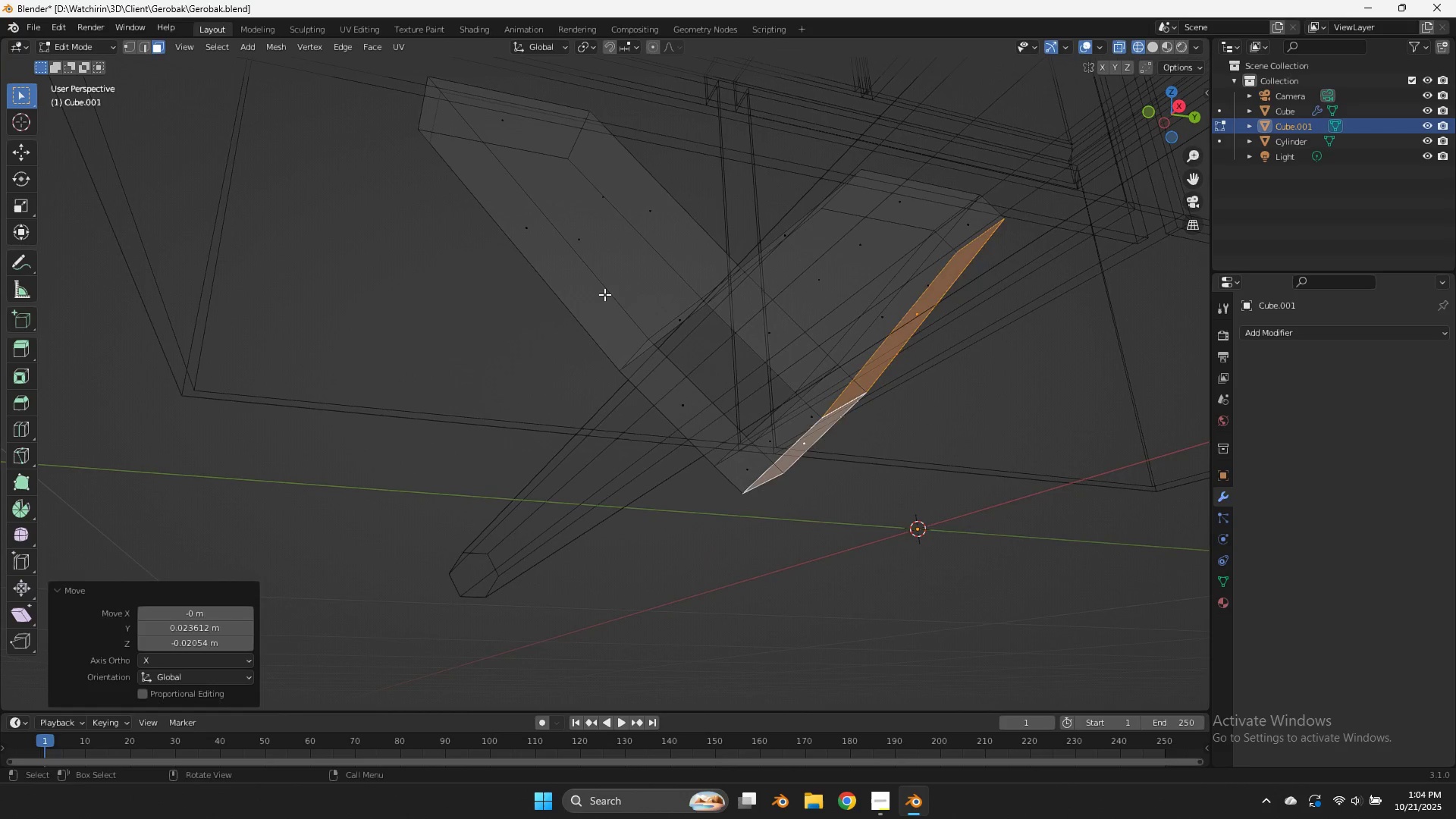 
left_click([604, 294])
 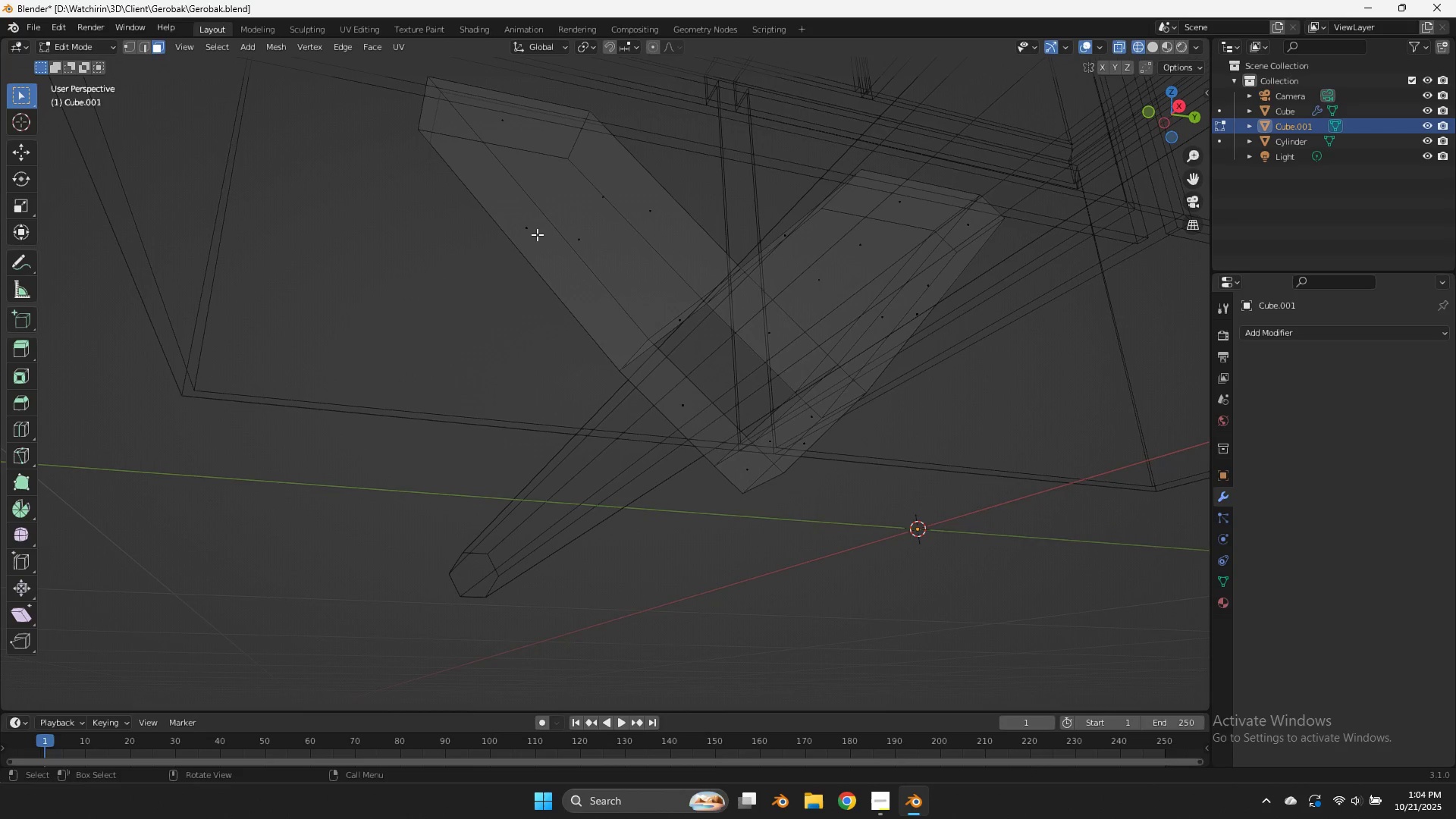 
double_click([534, 231])
 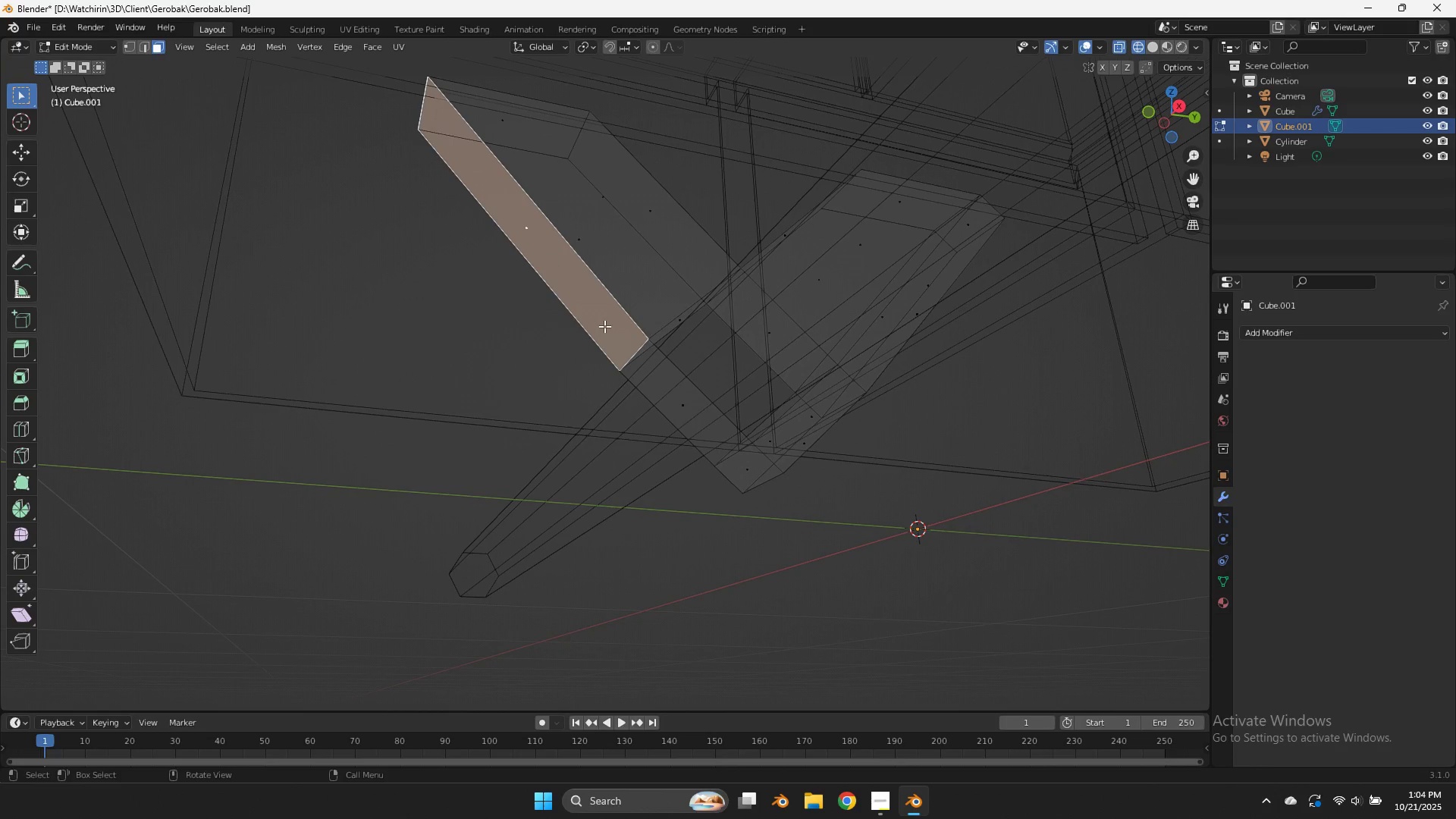 
key(Z)
 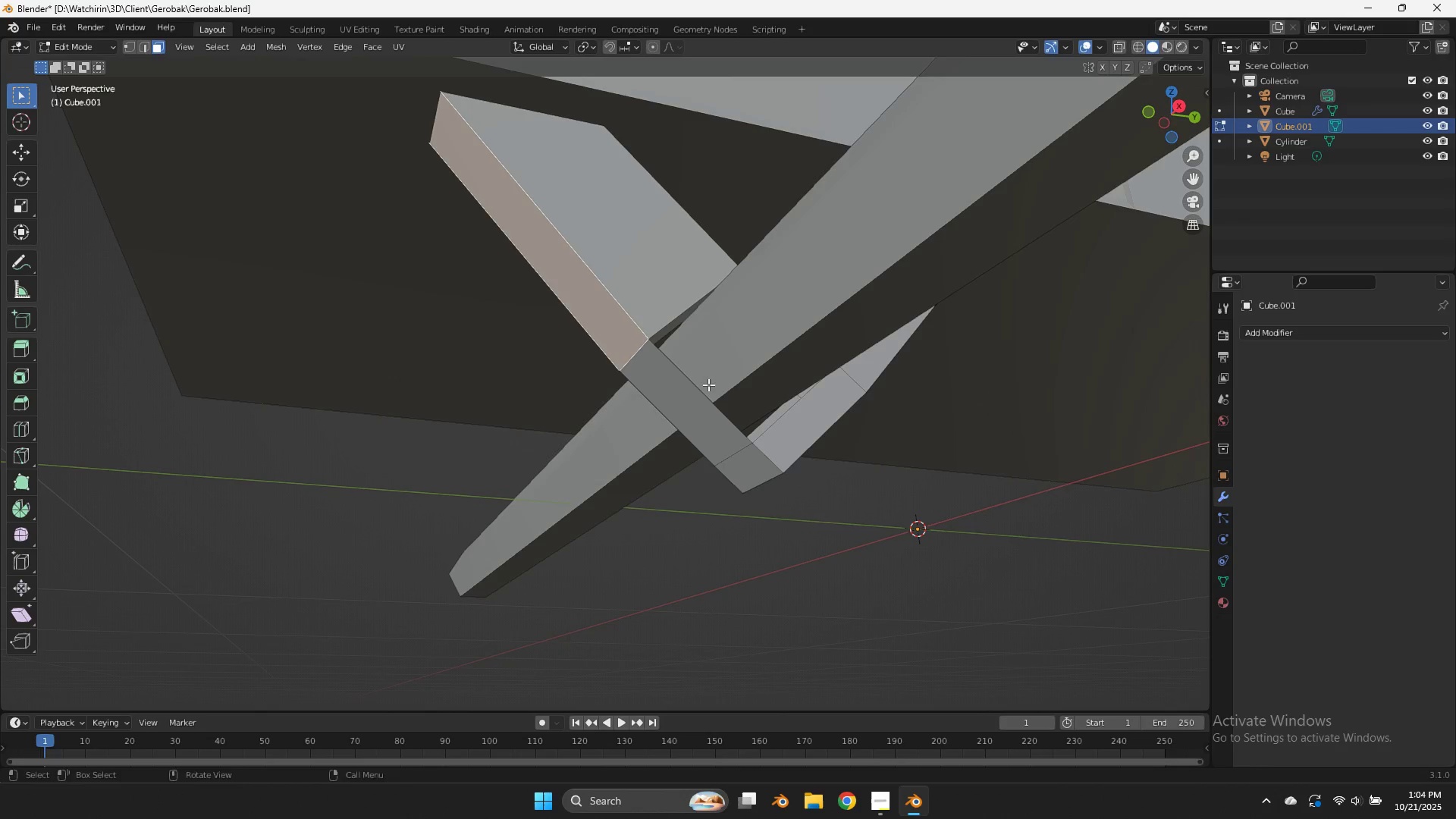 
hold_key(key=ShiftLeft, duration=0.63)
left_click([698, 397])
 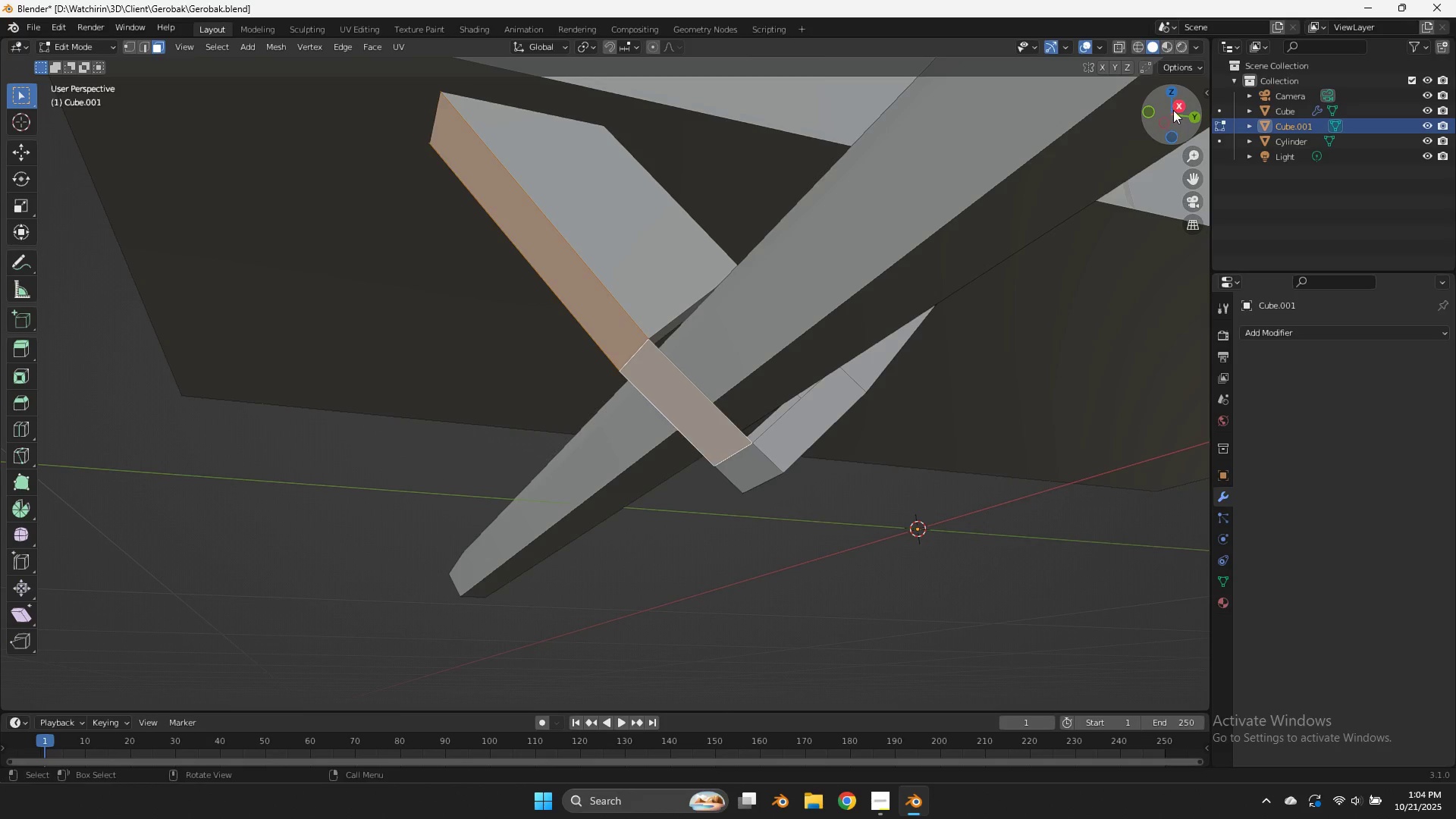 
left_click([1181, 104])
 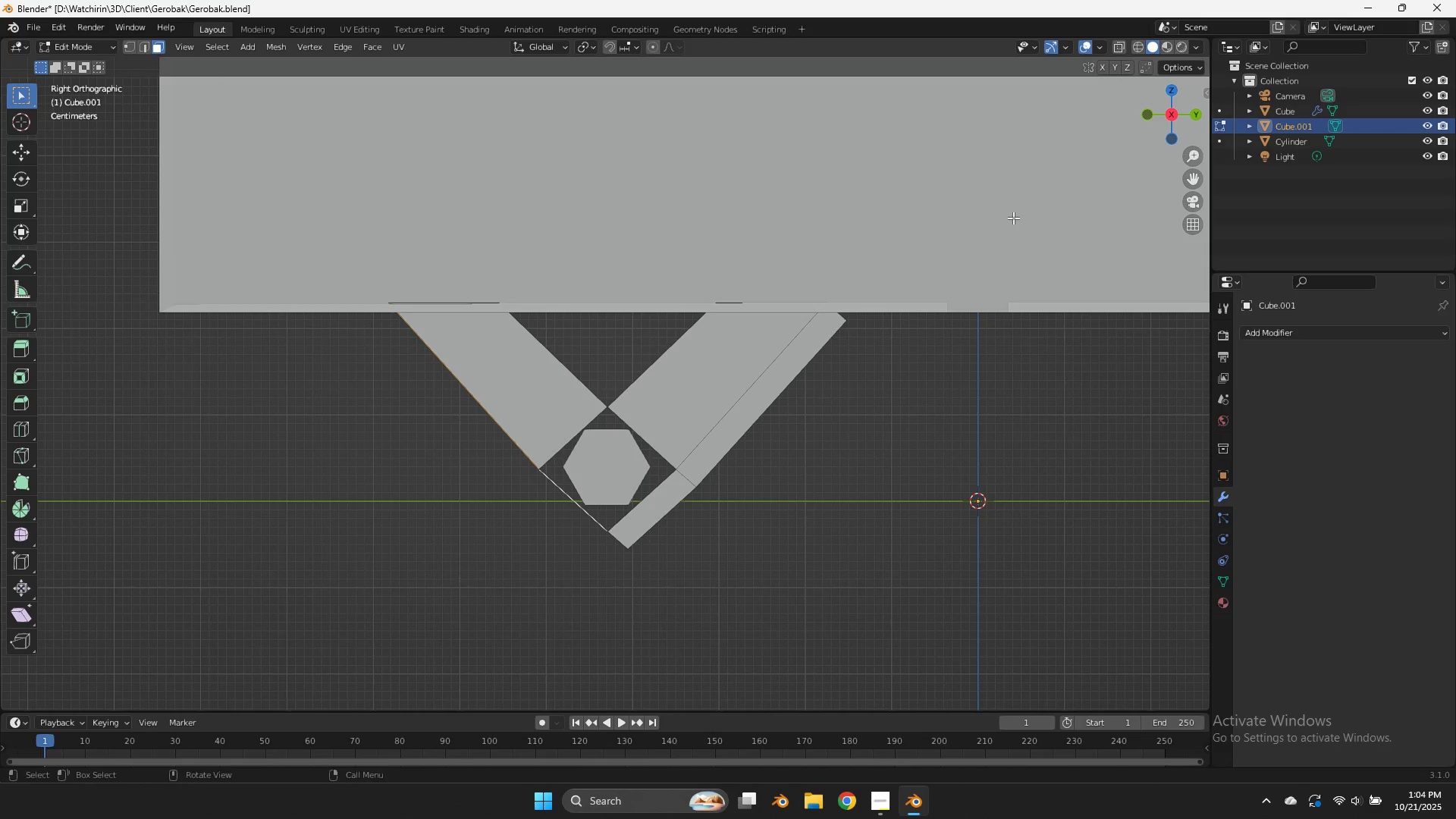 
key(E)
 